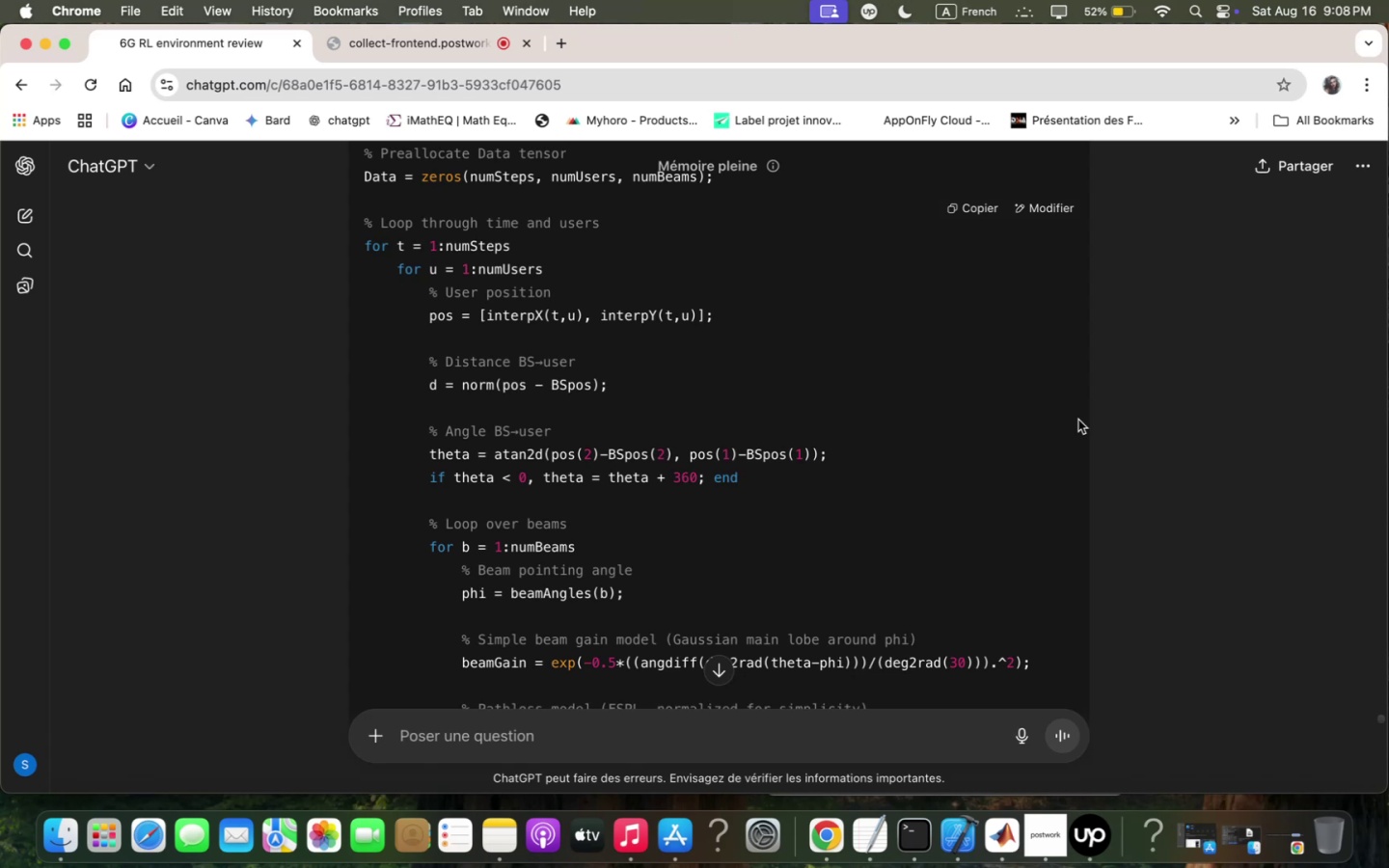 
scroll: coordinate [1078, 420], scroll_direction: up, amount: 28.0
 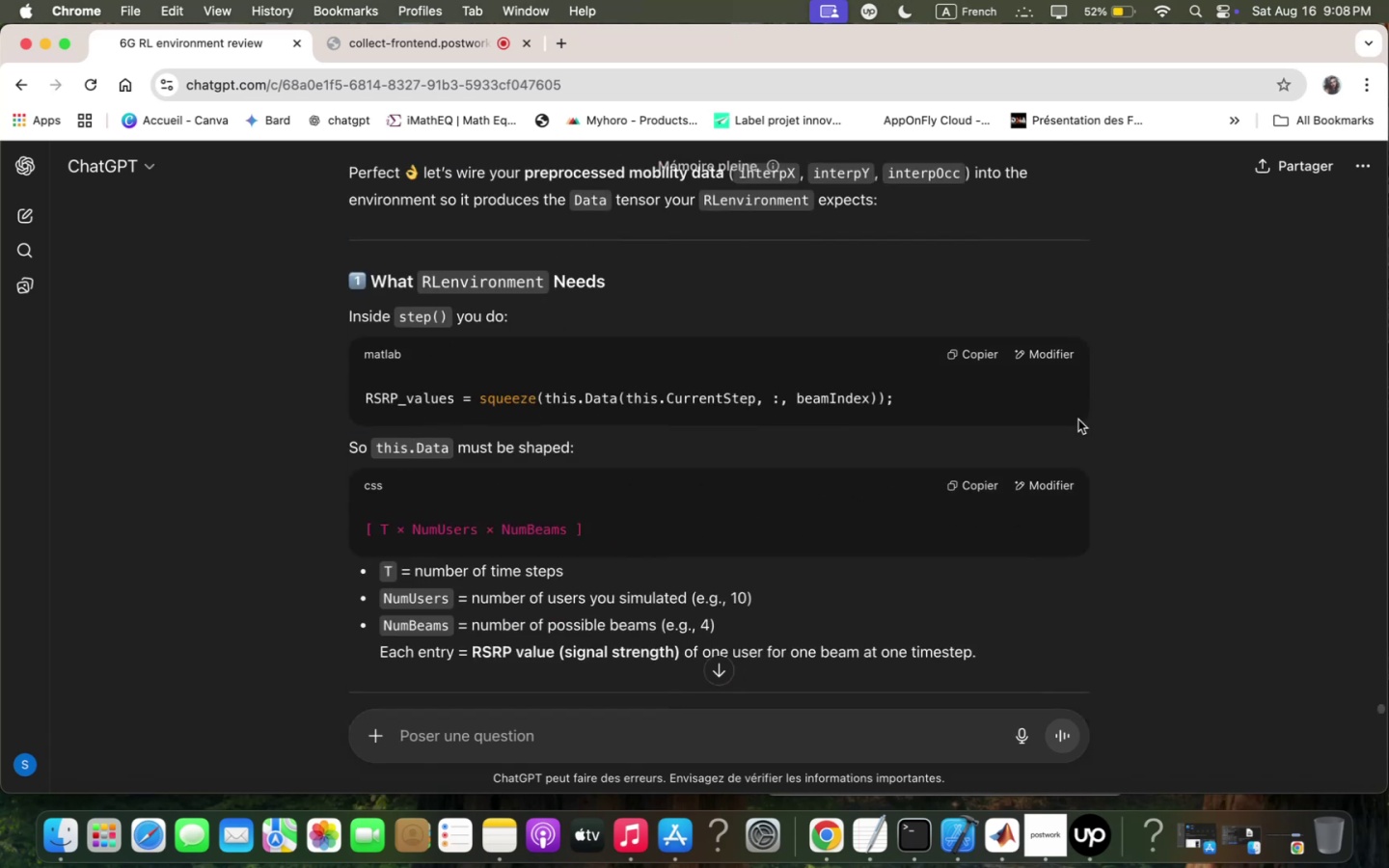 
scroll: coordinate [1078, 420], scroll_direction: down, amount: 62.0
 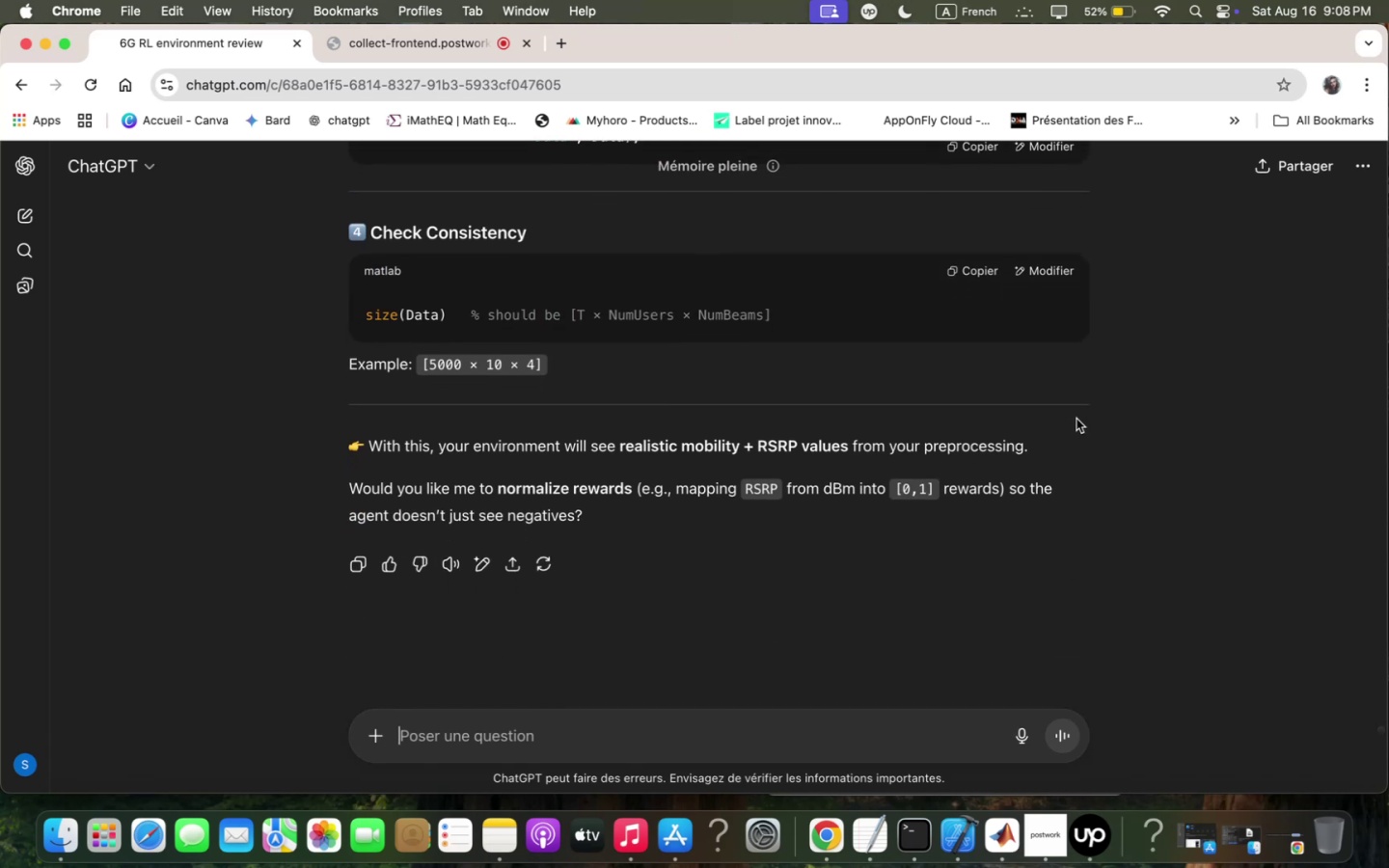 
mouse_move([1318, 855])
 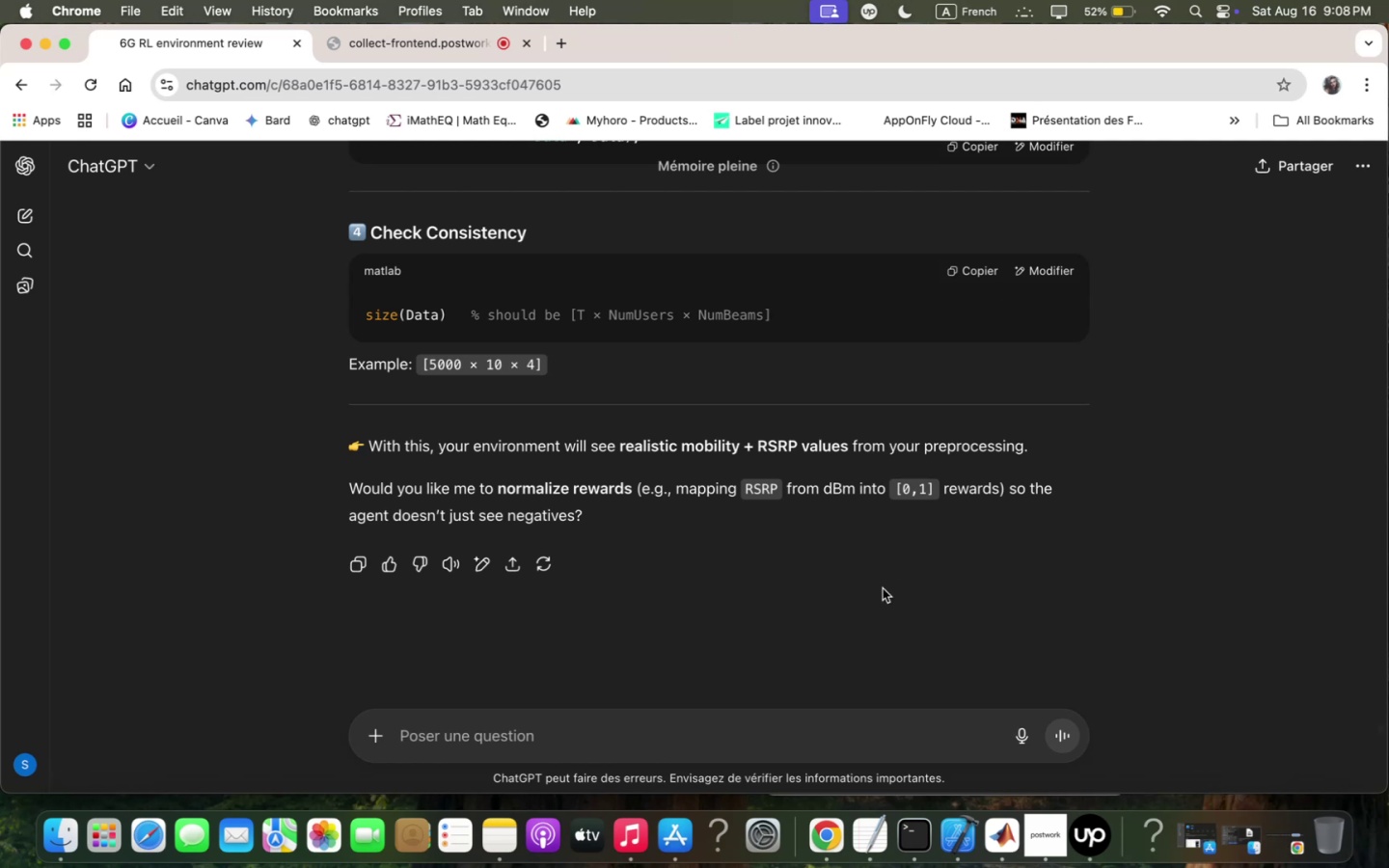 
wait(7.75)
 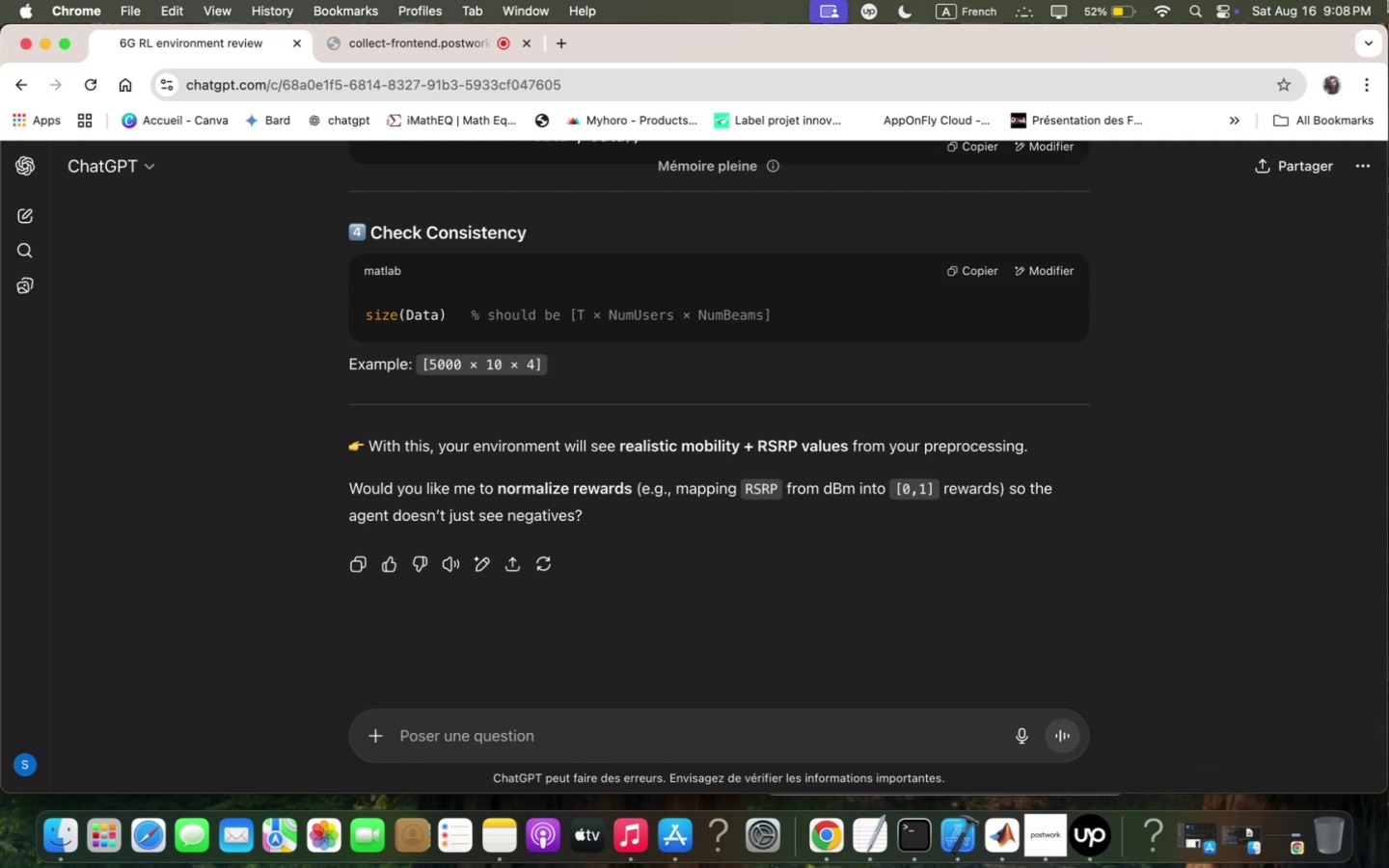 
type(give ;e full updqted rl environ;ent script)
 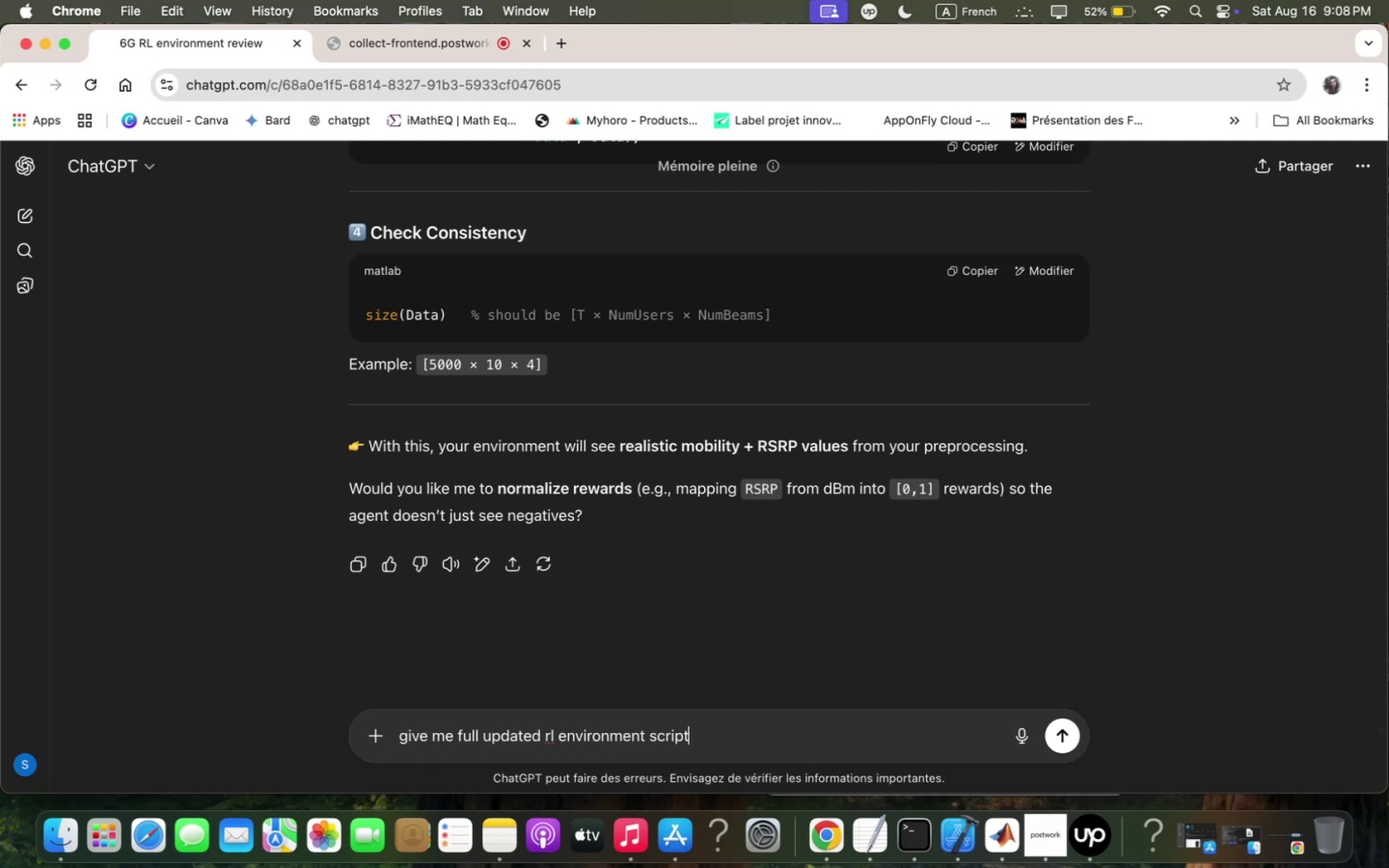 
key(Enter)
 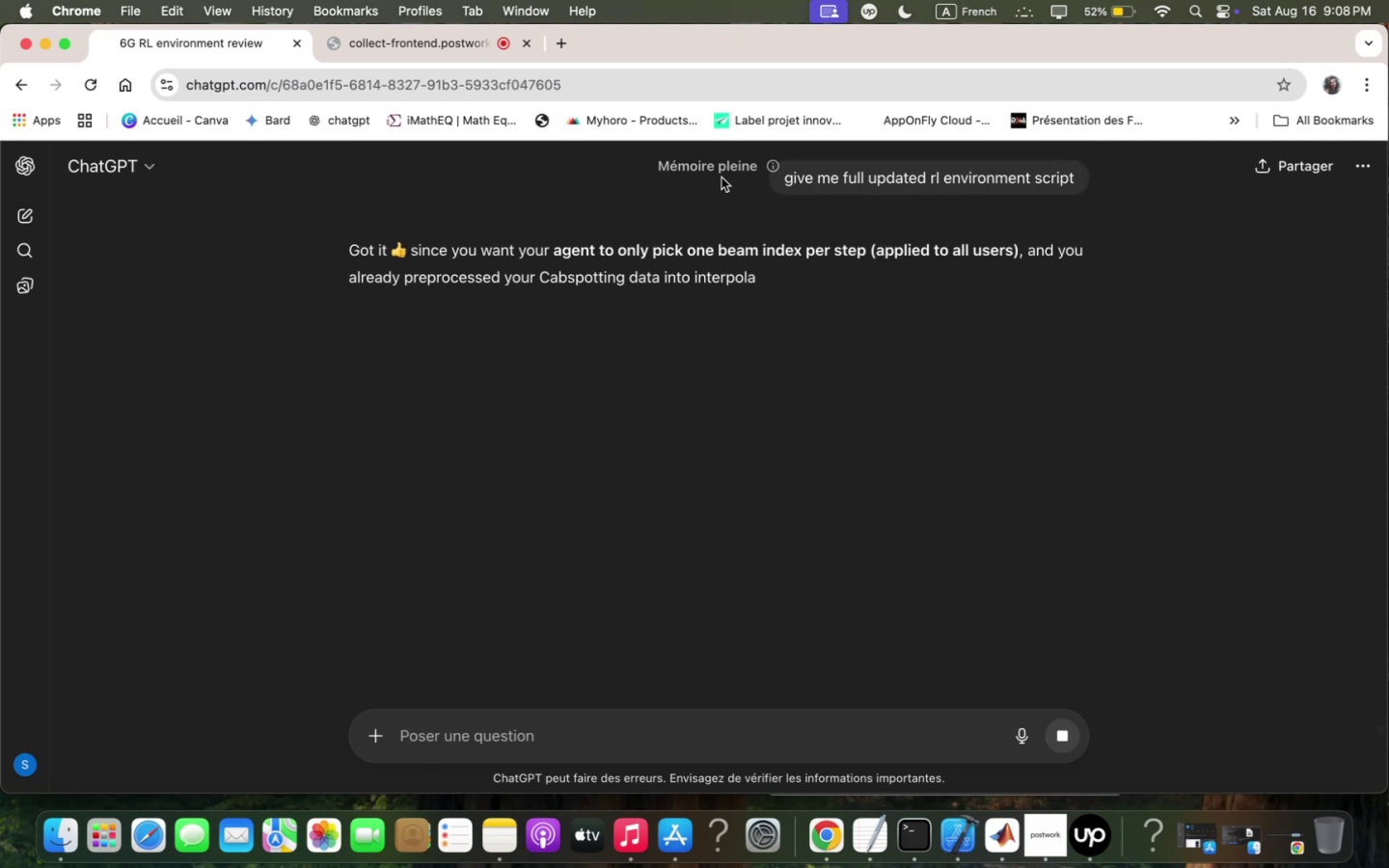 
scroll: coordinate [756, 332], scroll_direction: down, amount: 23.0
 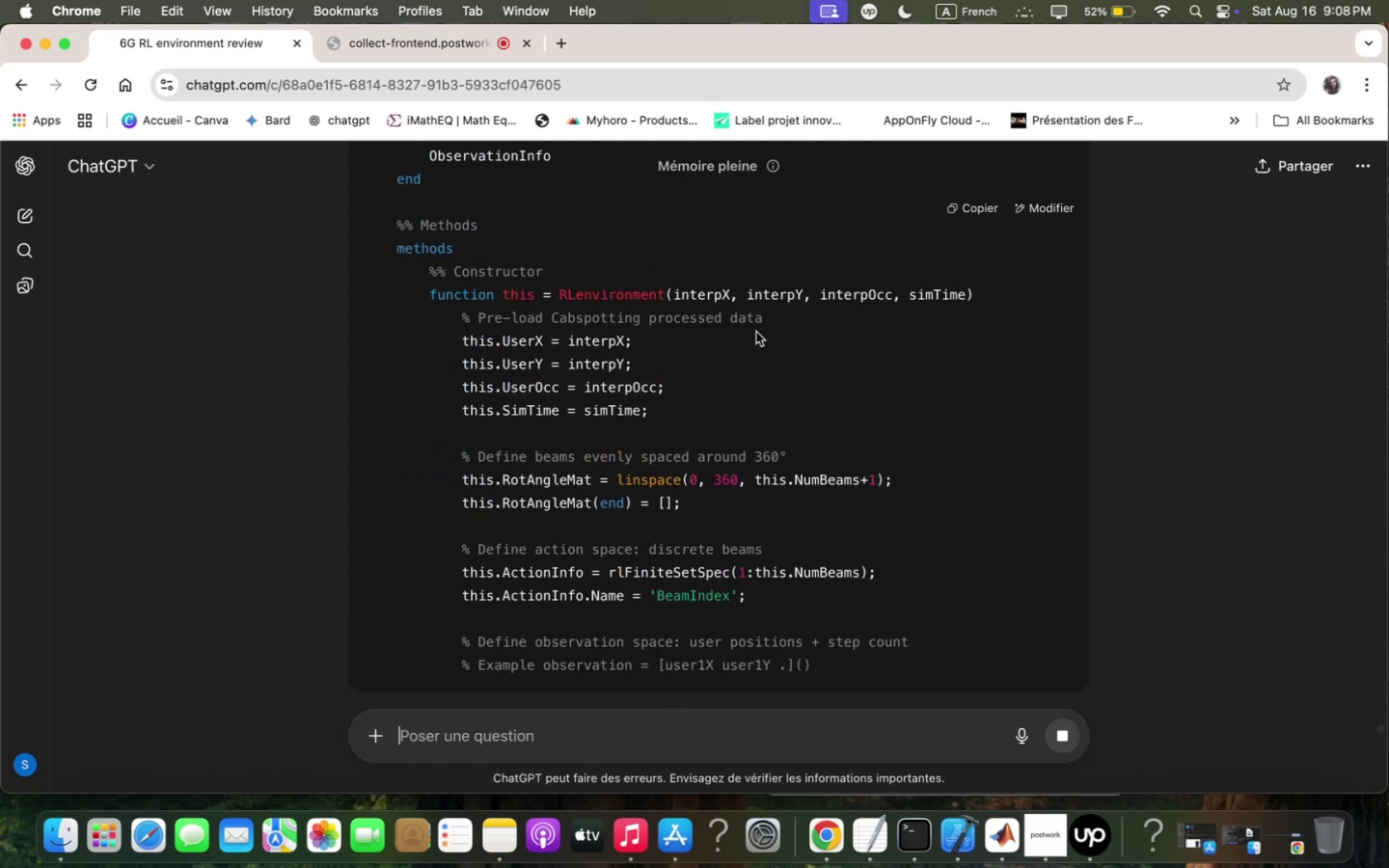 
scroll: coordinate [755, 330], scroll_direction: down, amount: 97.0
 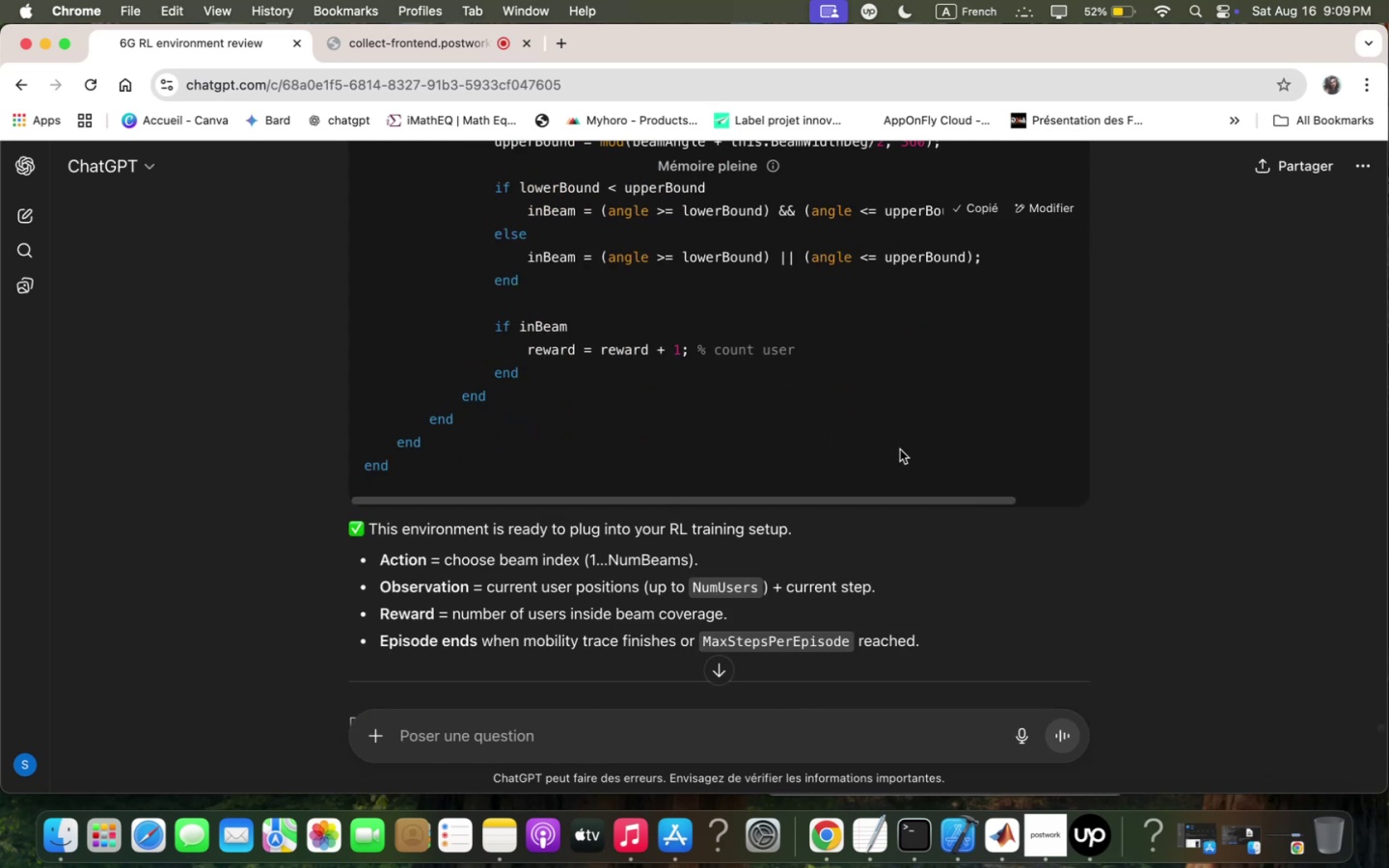 
scroll: coordinate [900, 448], scroll_direction: down, amount: 5.0
 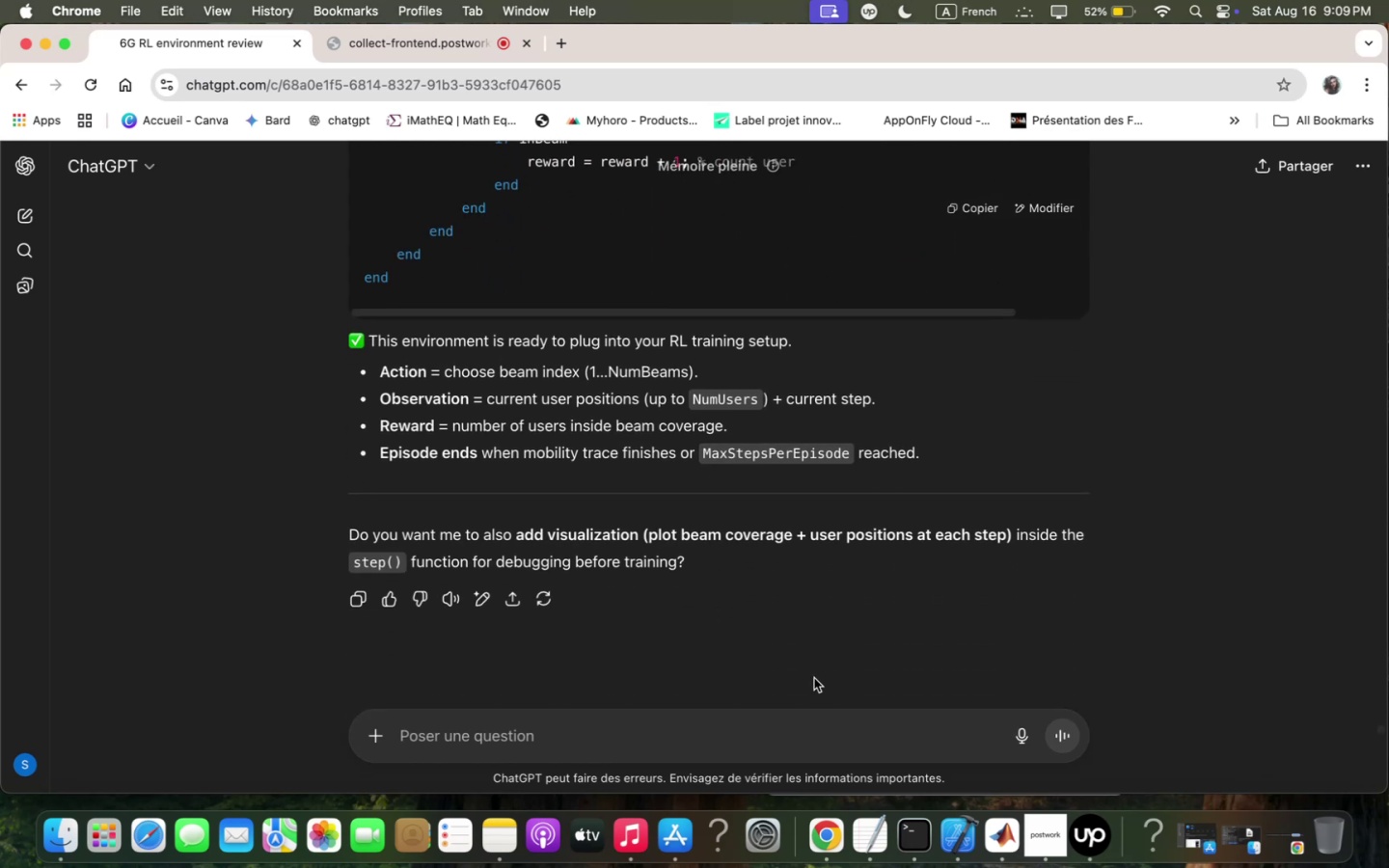 
left_click([804, 749])
 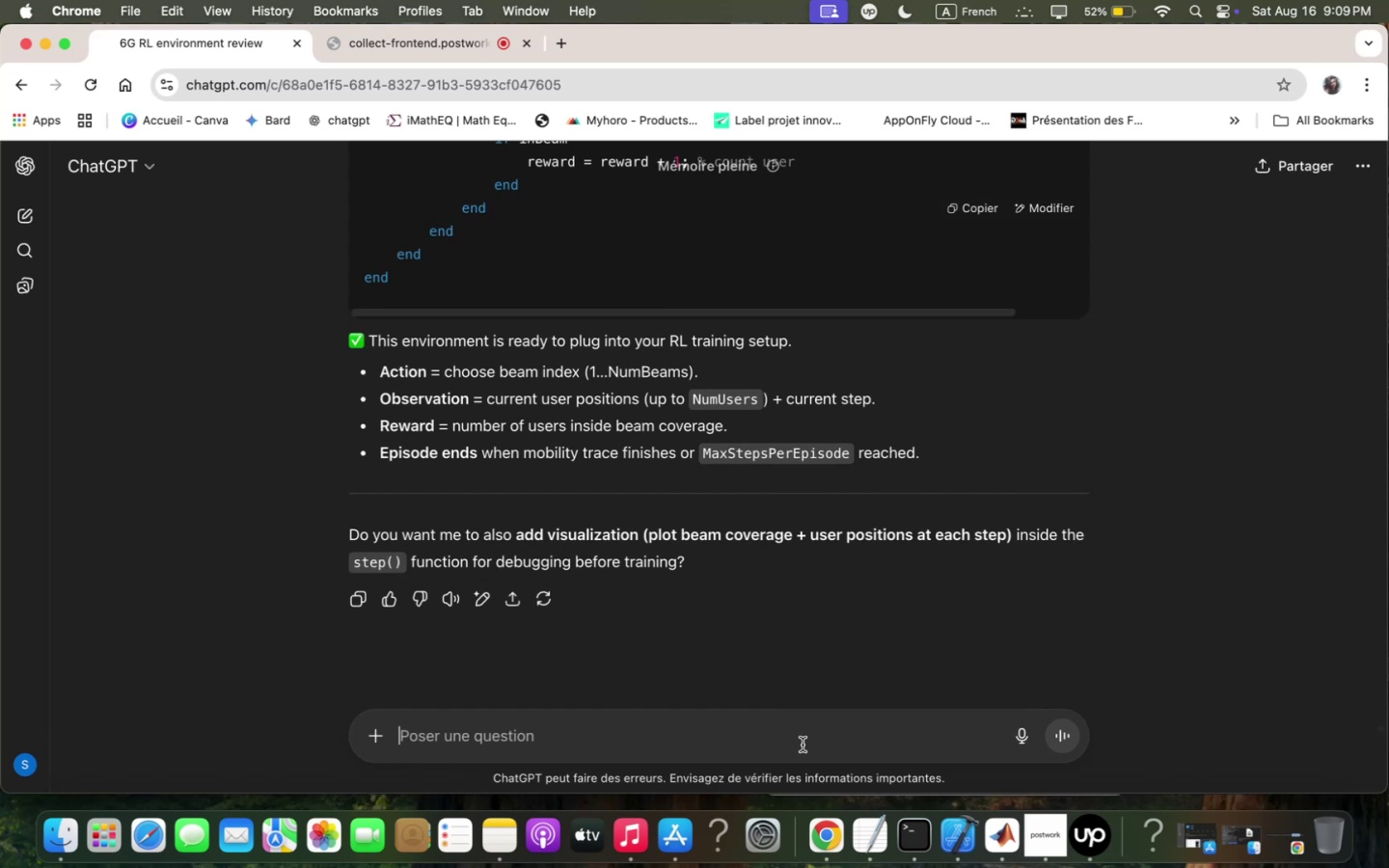 
type(yes)
 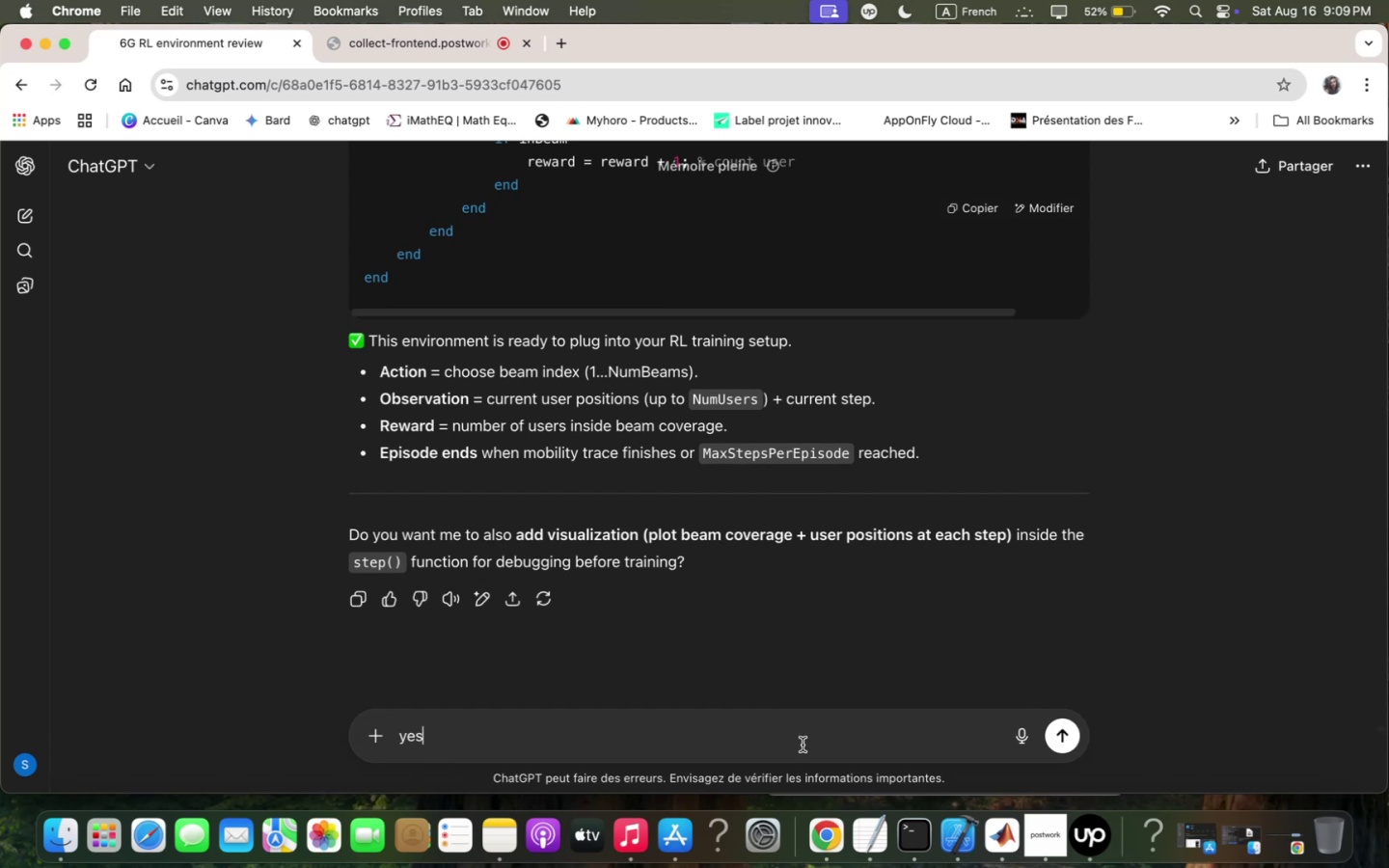 
key(Enter)
 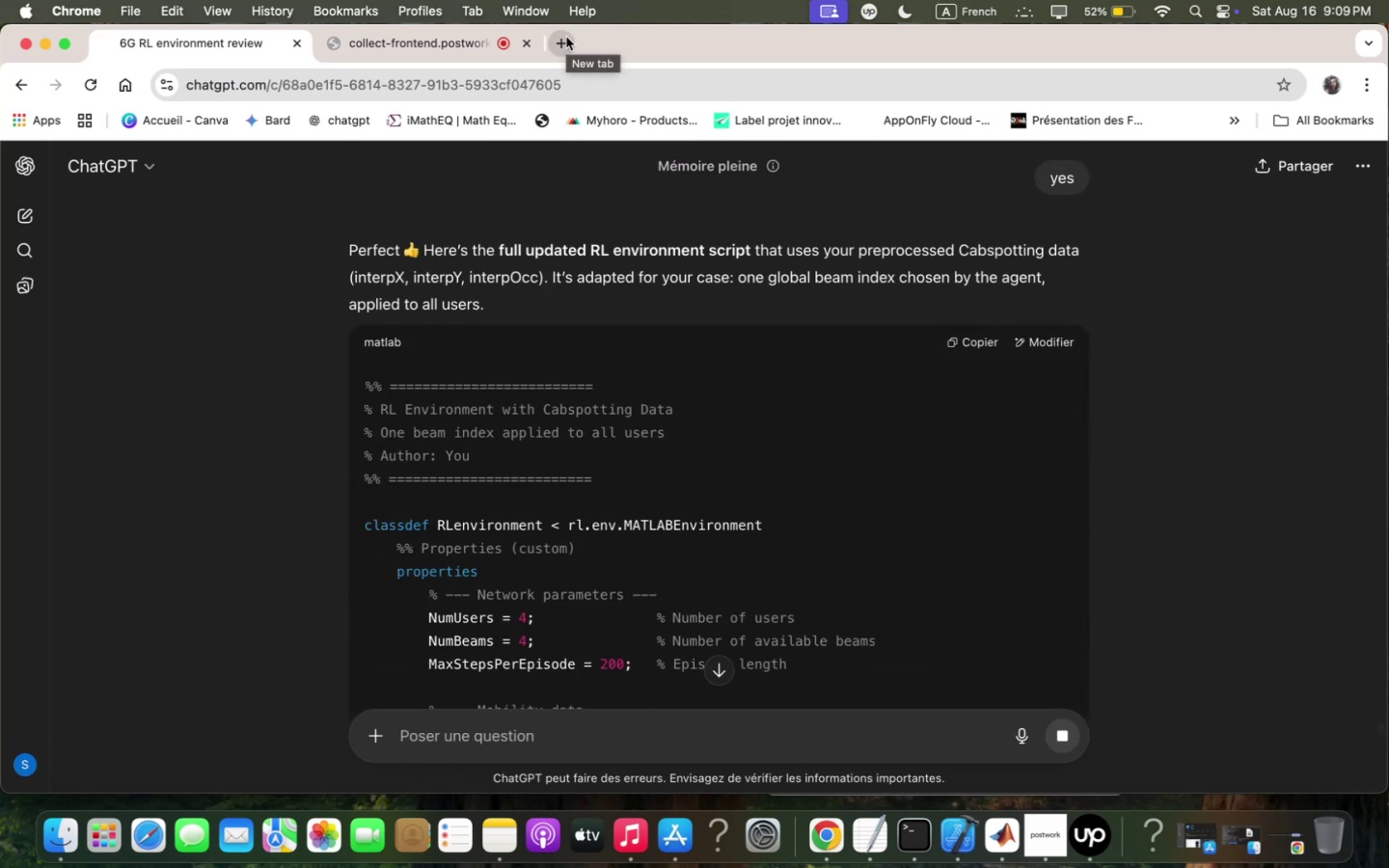 
wait(7.52)
 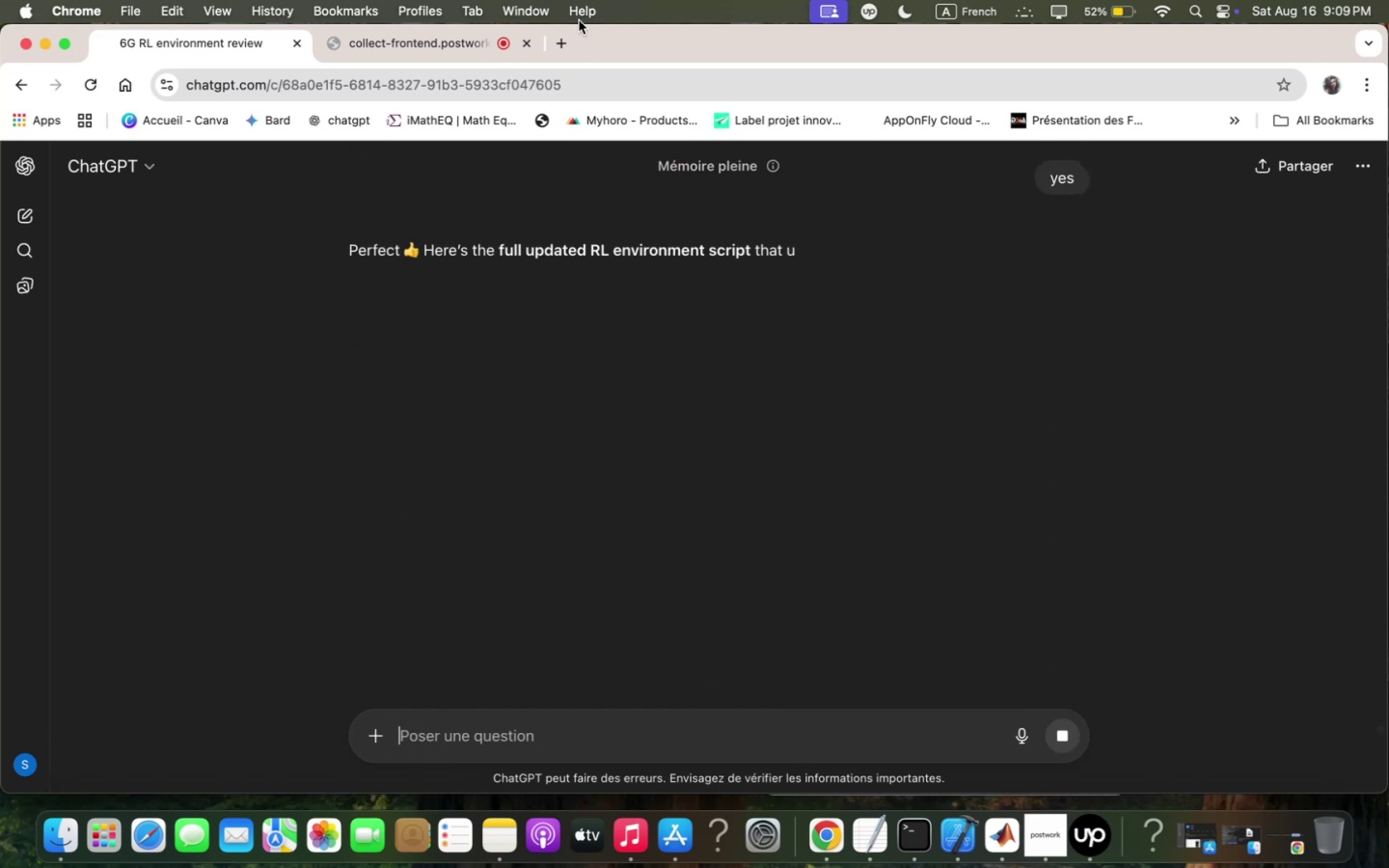 
scroll: coordinate [583, 399], scroll_direction: down, amount: 6.0
 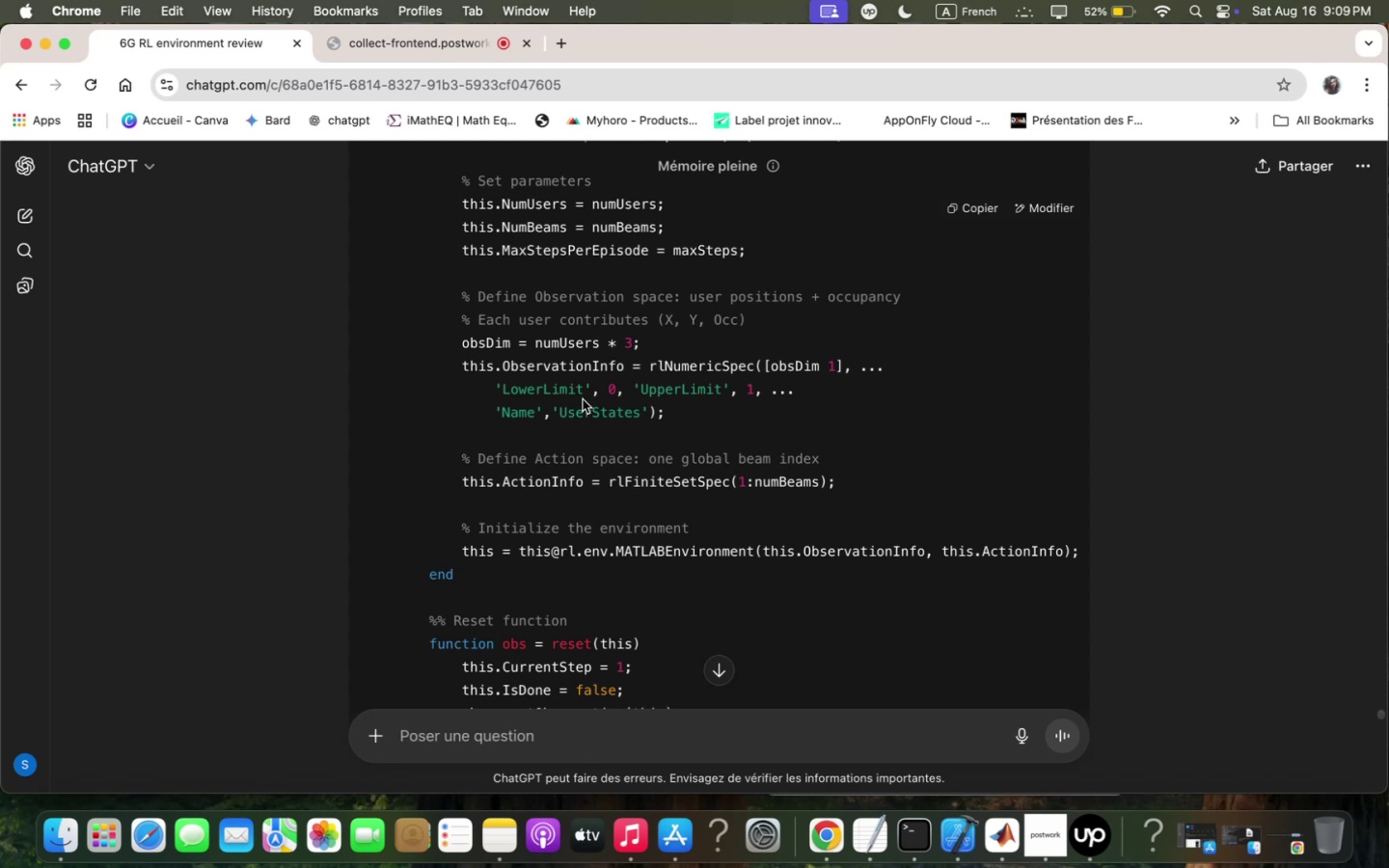 
wait(13.75)
 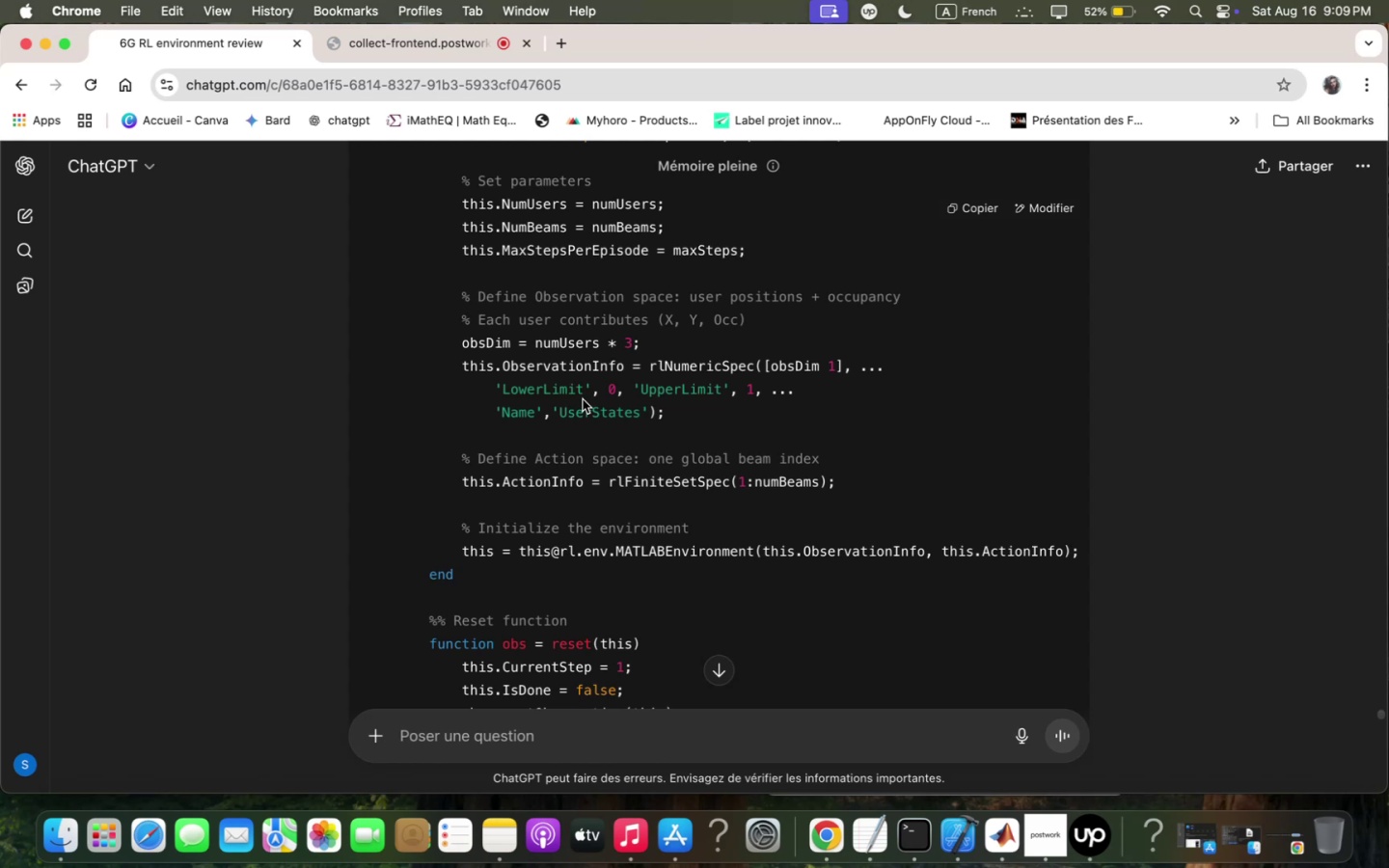 
scroll: coordinate [566, 500], scroll_direction: down, amount: 50.0
 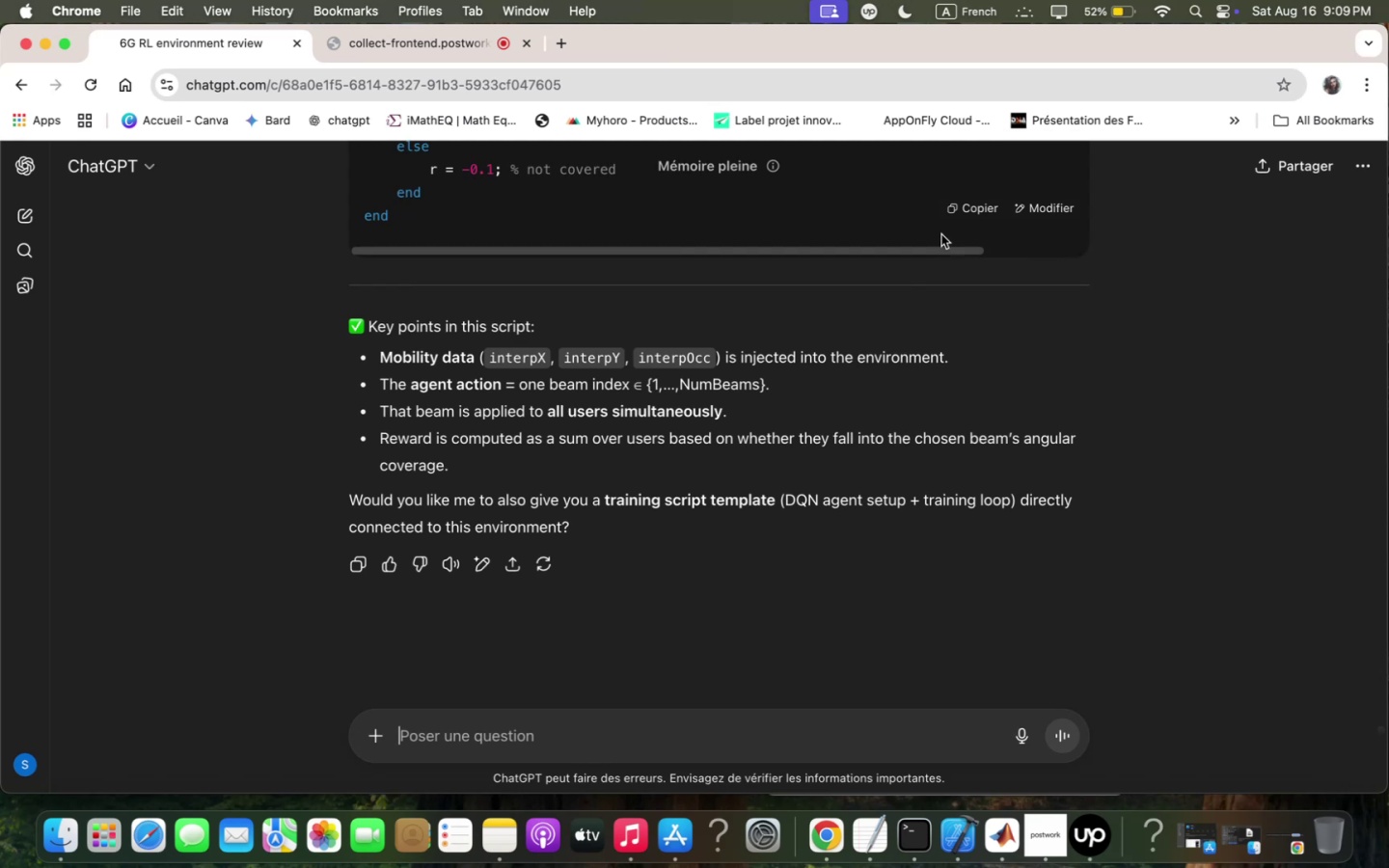 
left_click([976, 204])
 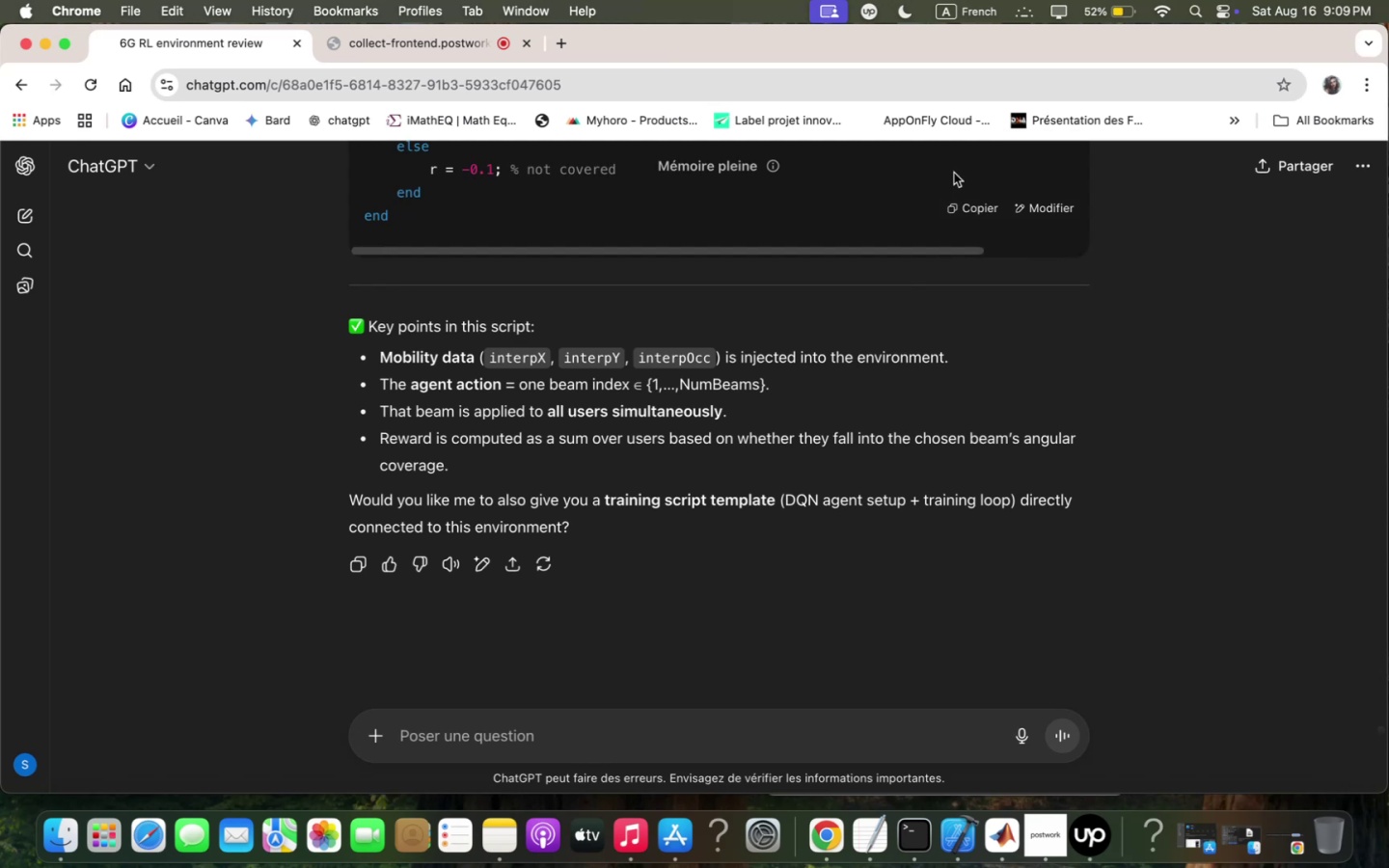 
wait(12.17)
 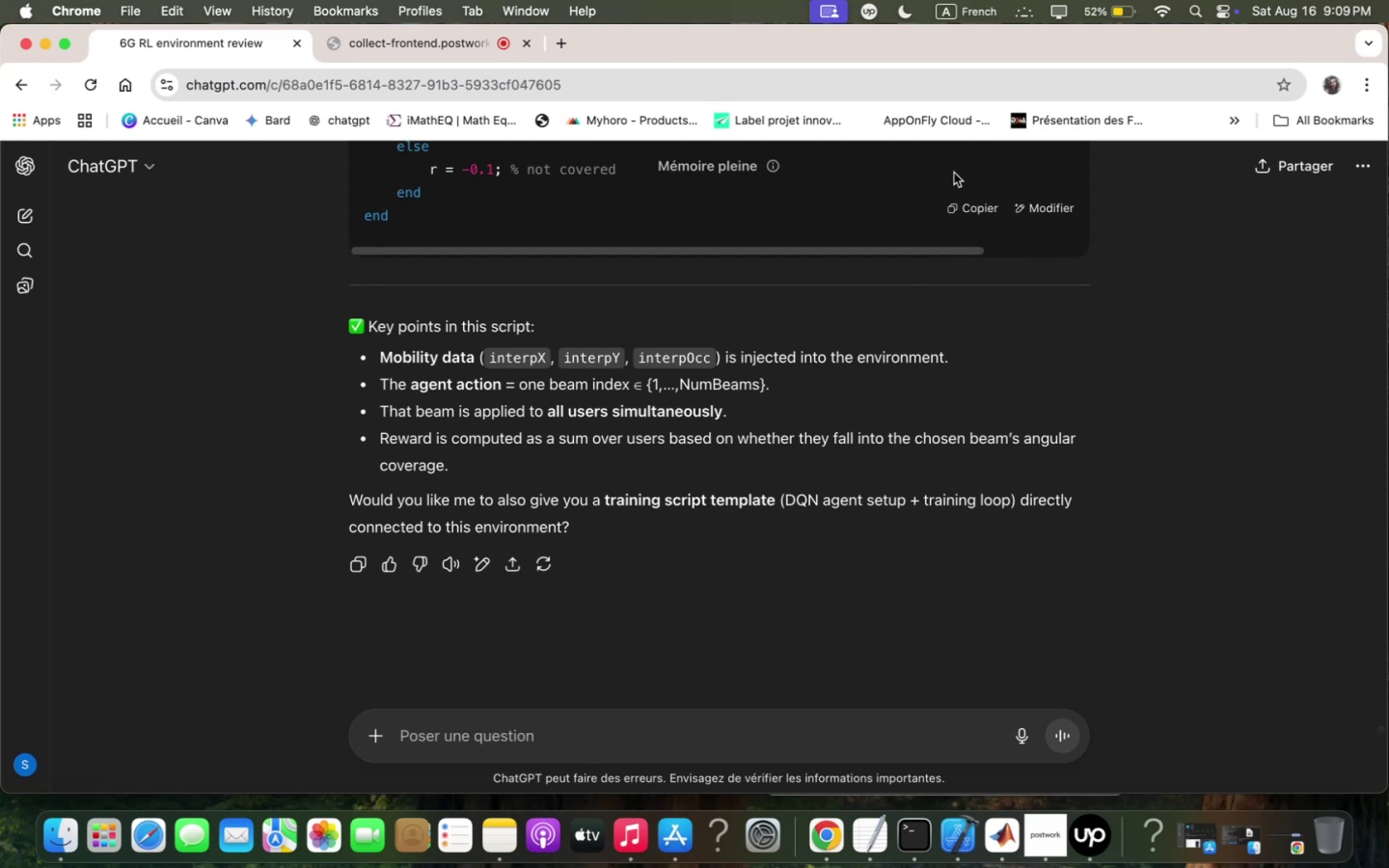 
left_click([974, 203])
 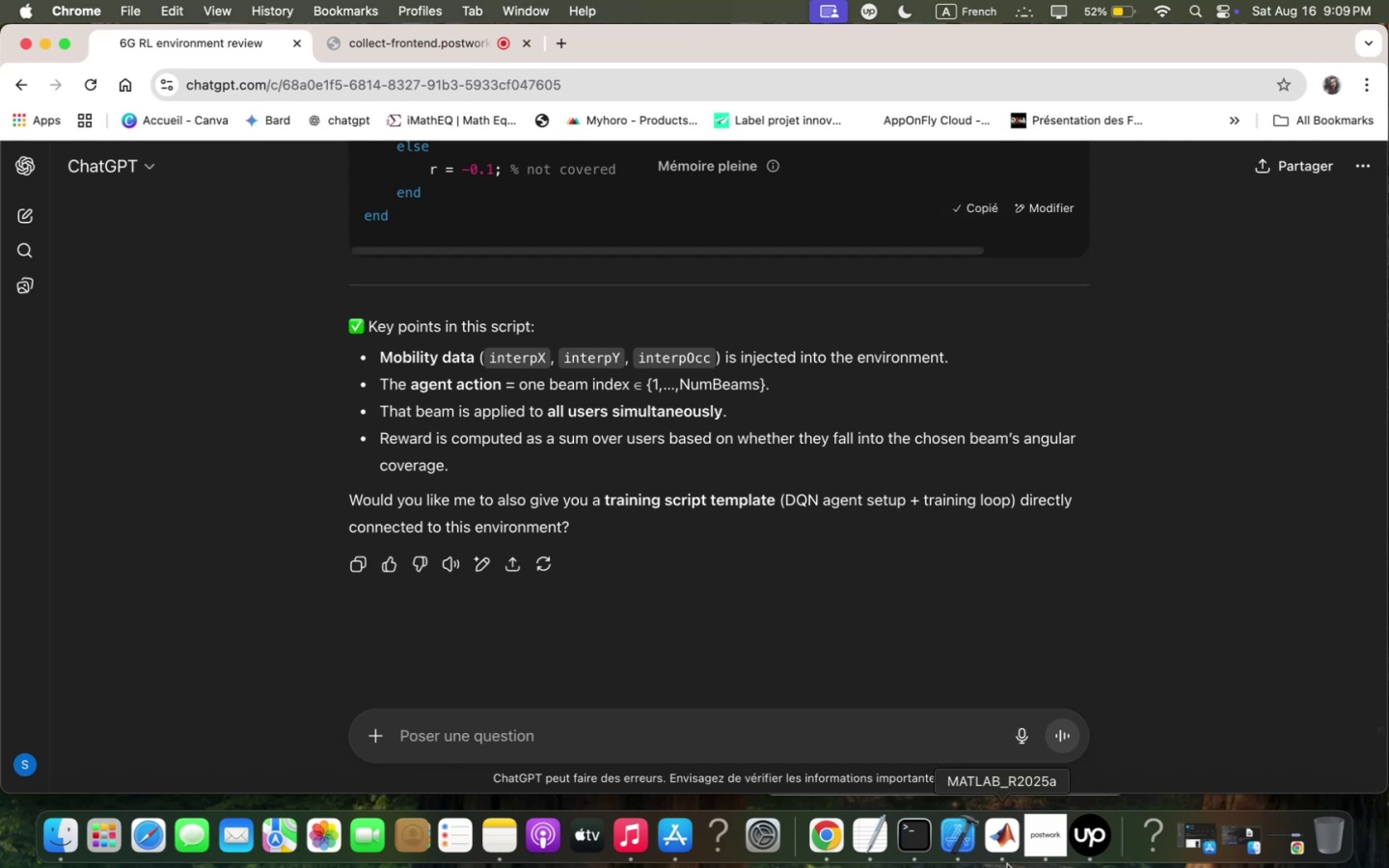 
left_click([1012, 857])
 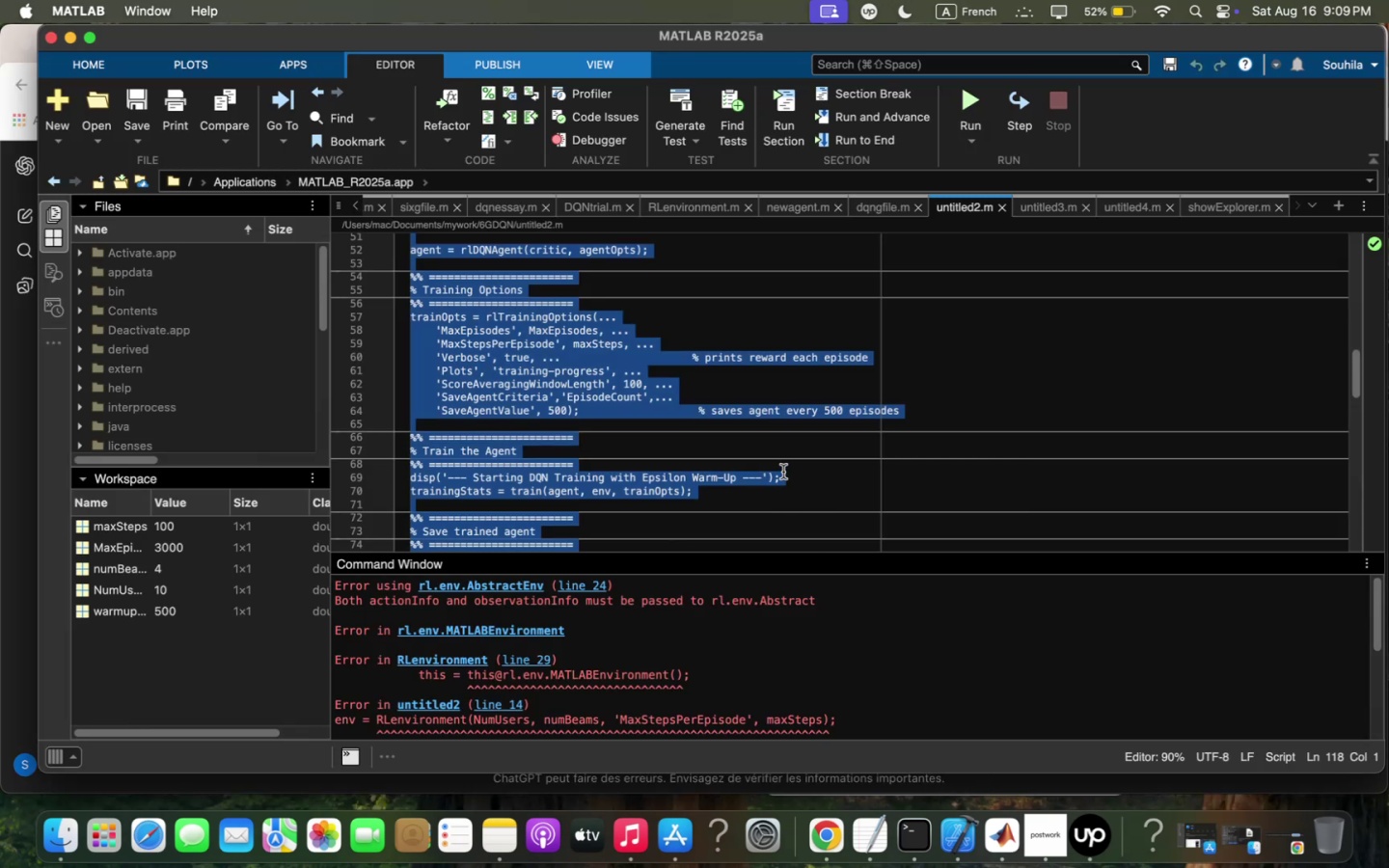 
left_click([784, 466])
 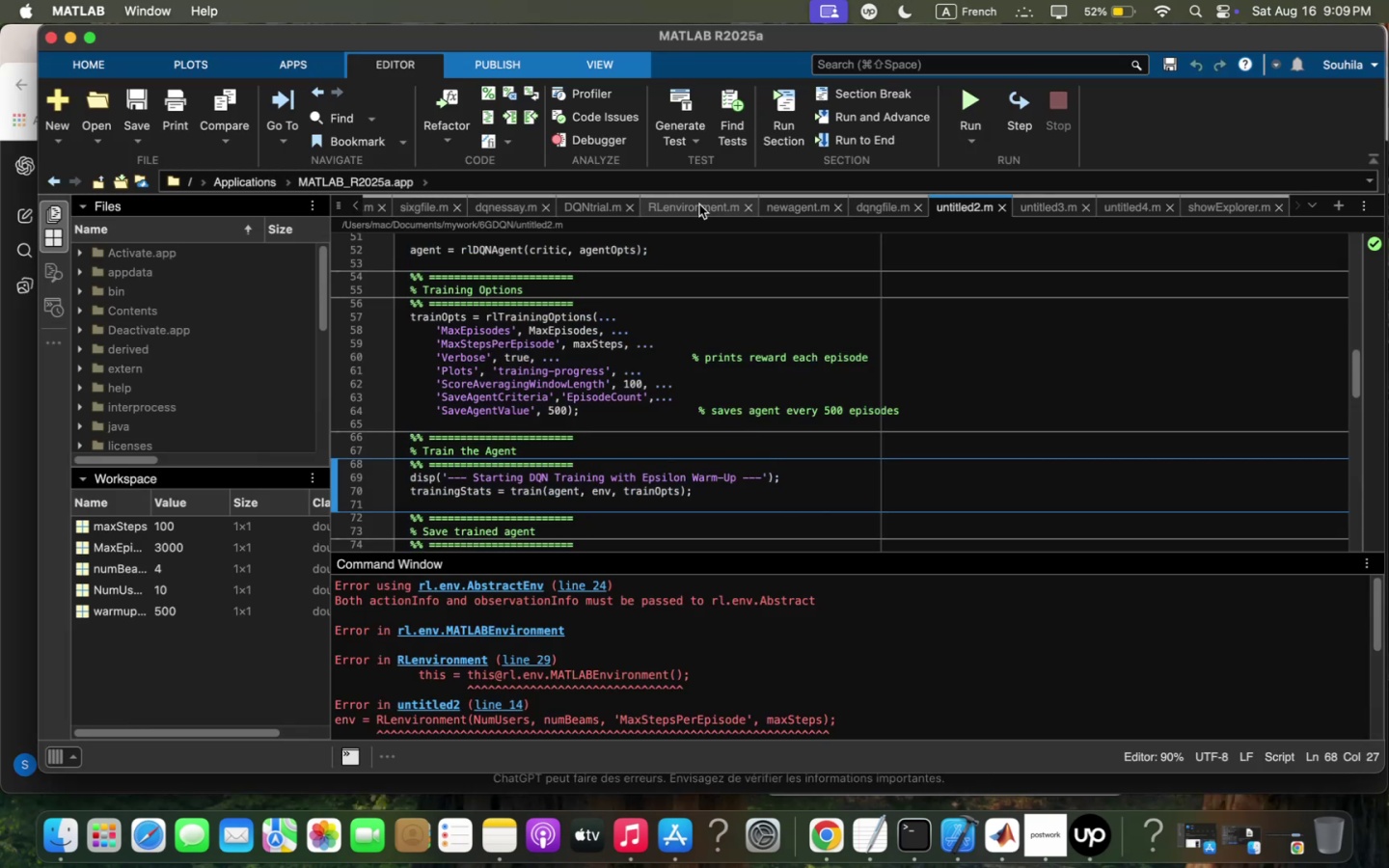 
left_click([705, 207])
 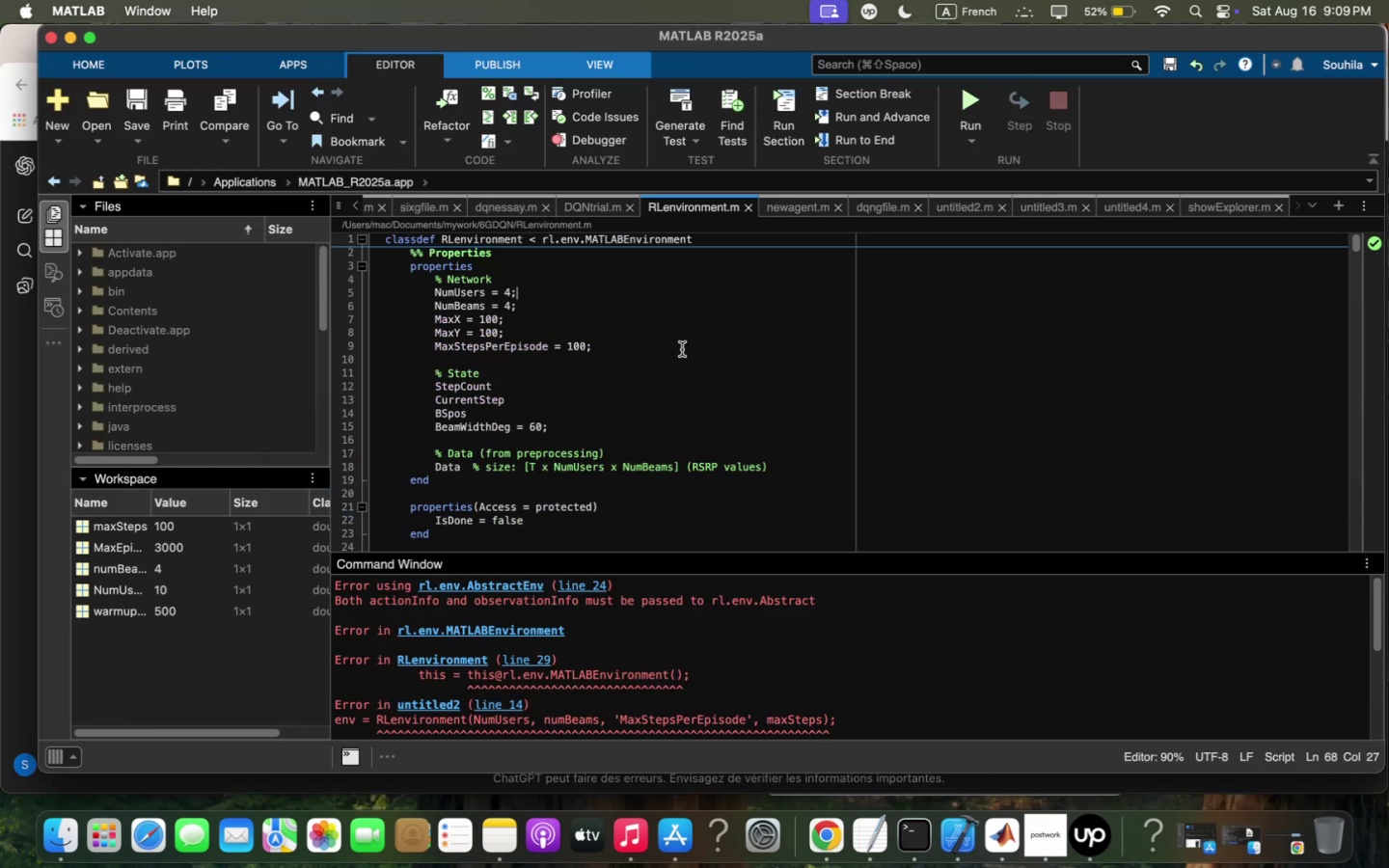 
scroll: coordinate [654, 454], scroll_direction: down, amount: 34.0
 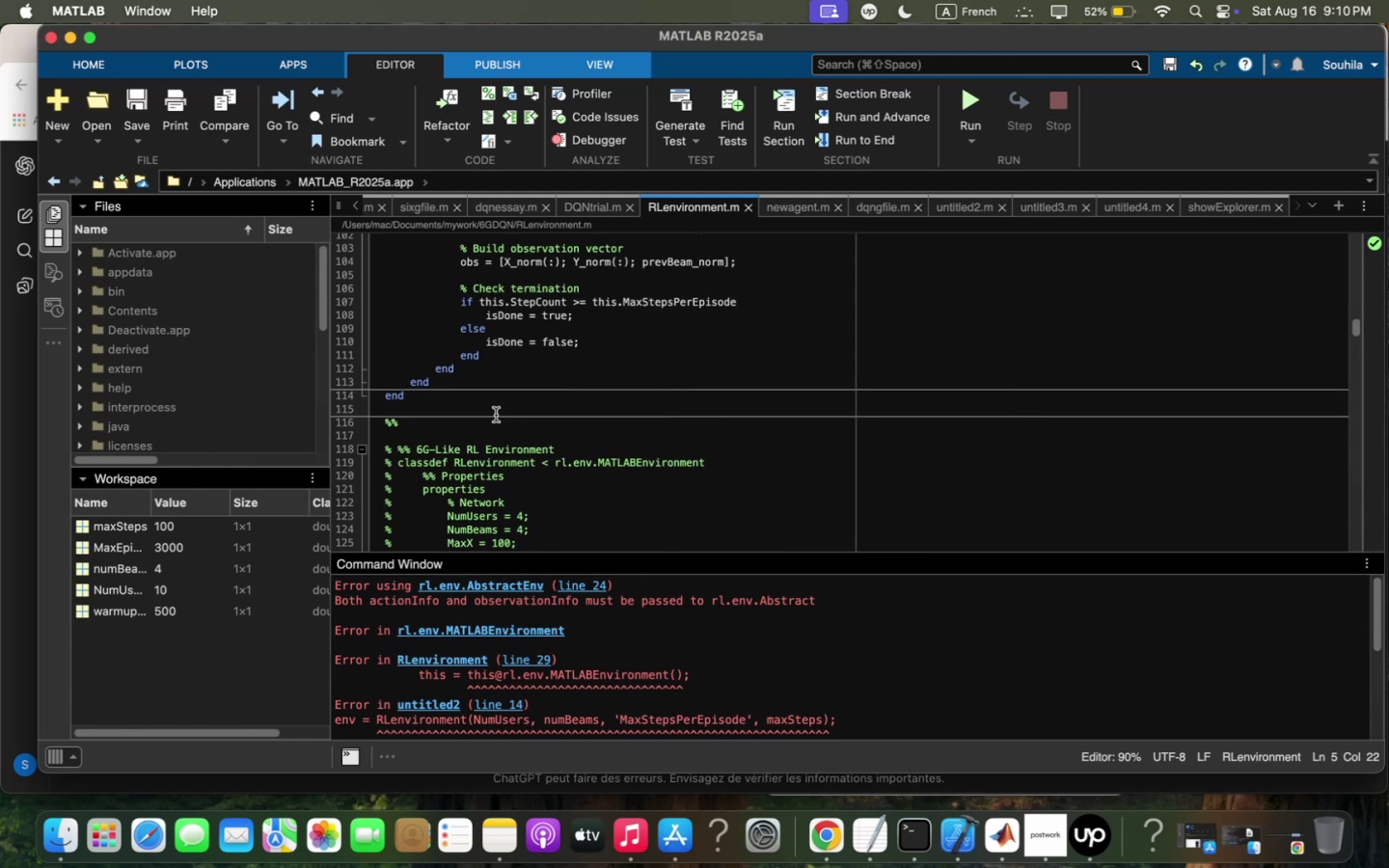 
left_click_drag(start_coordinate=[491, 407], to_coordinate=[350, 102])
 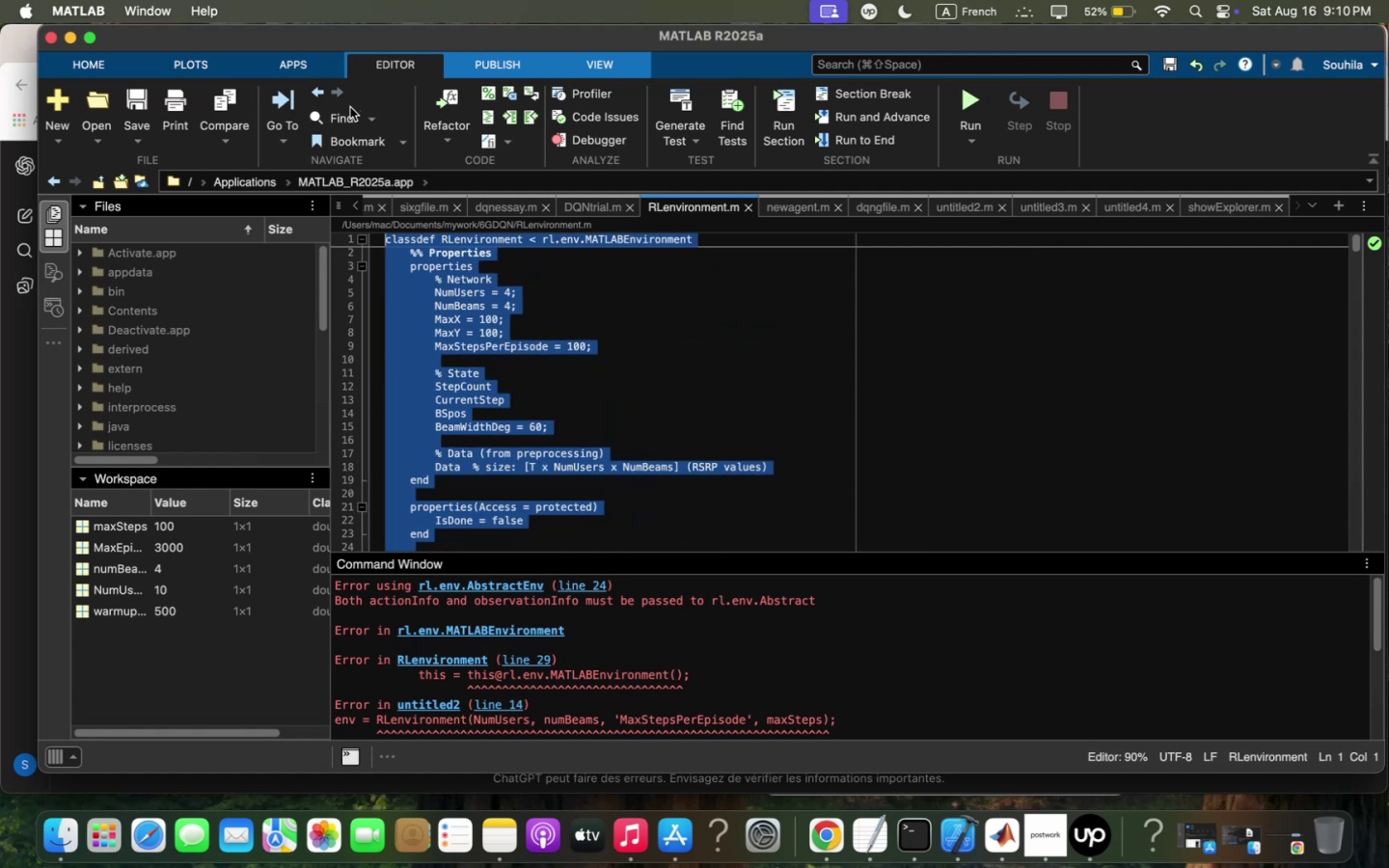 
key(Backspace)
 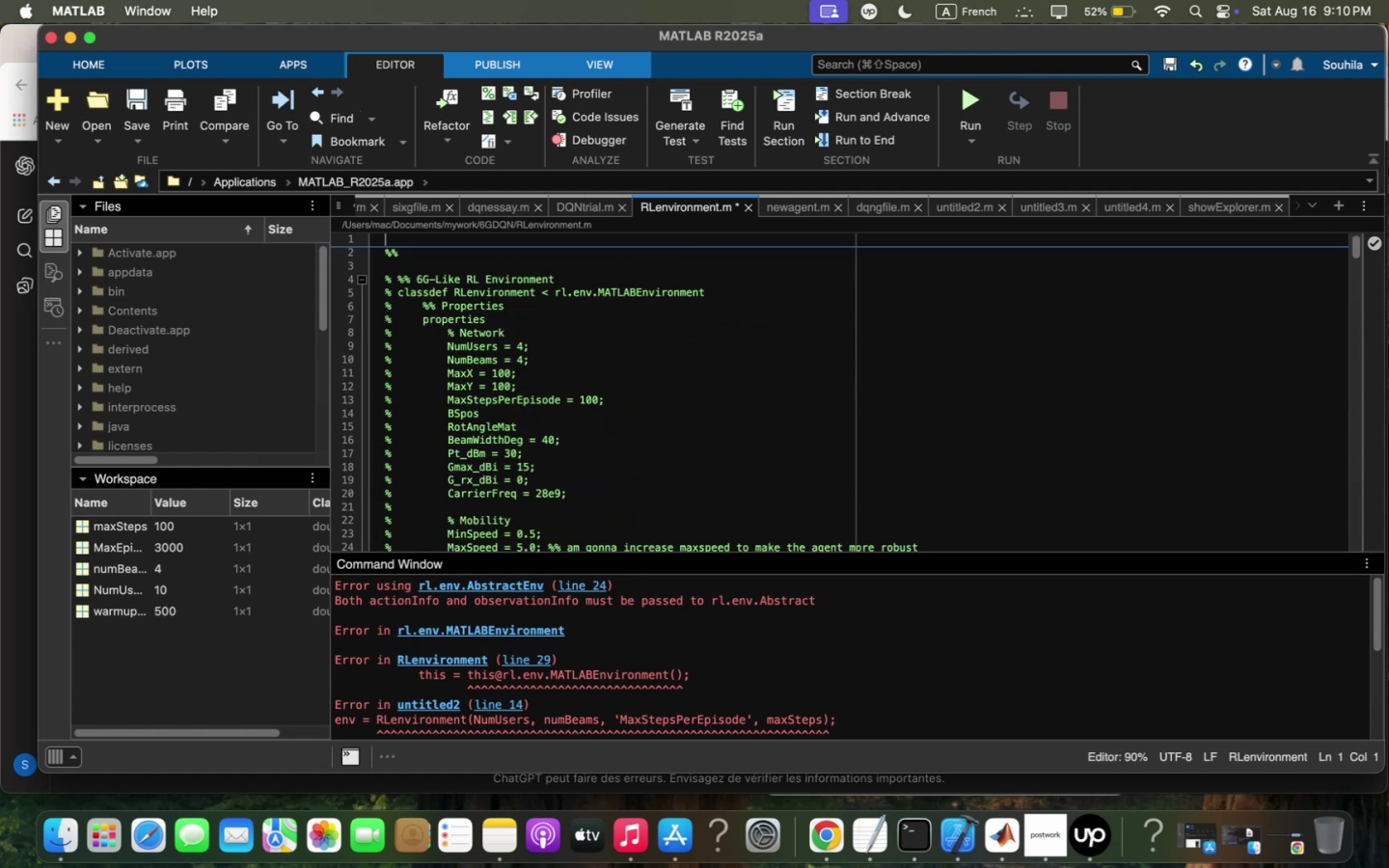 
key(Meta+V)
 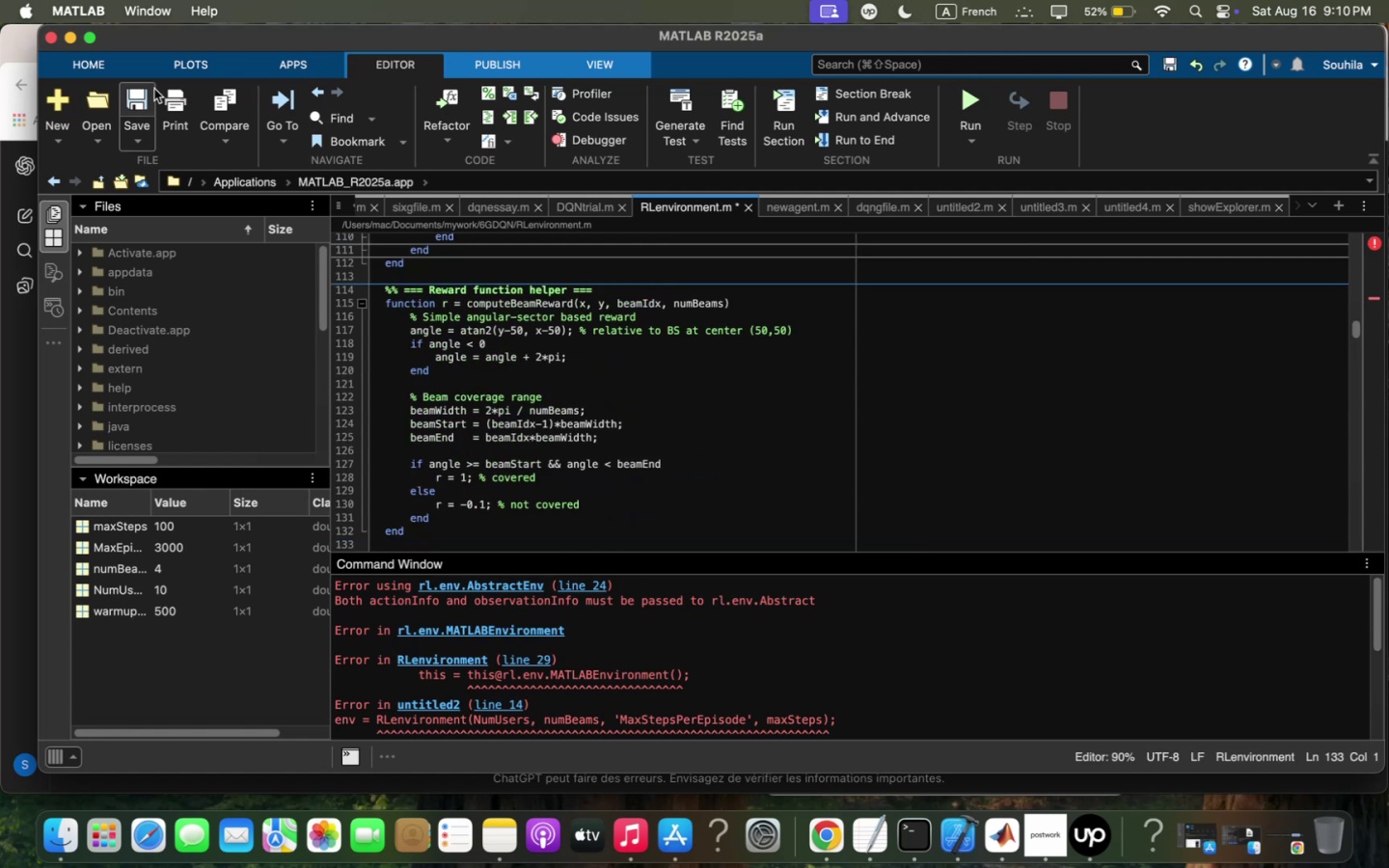 
left_click([133, 98])
 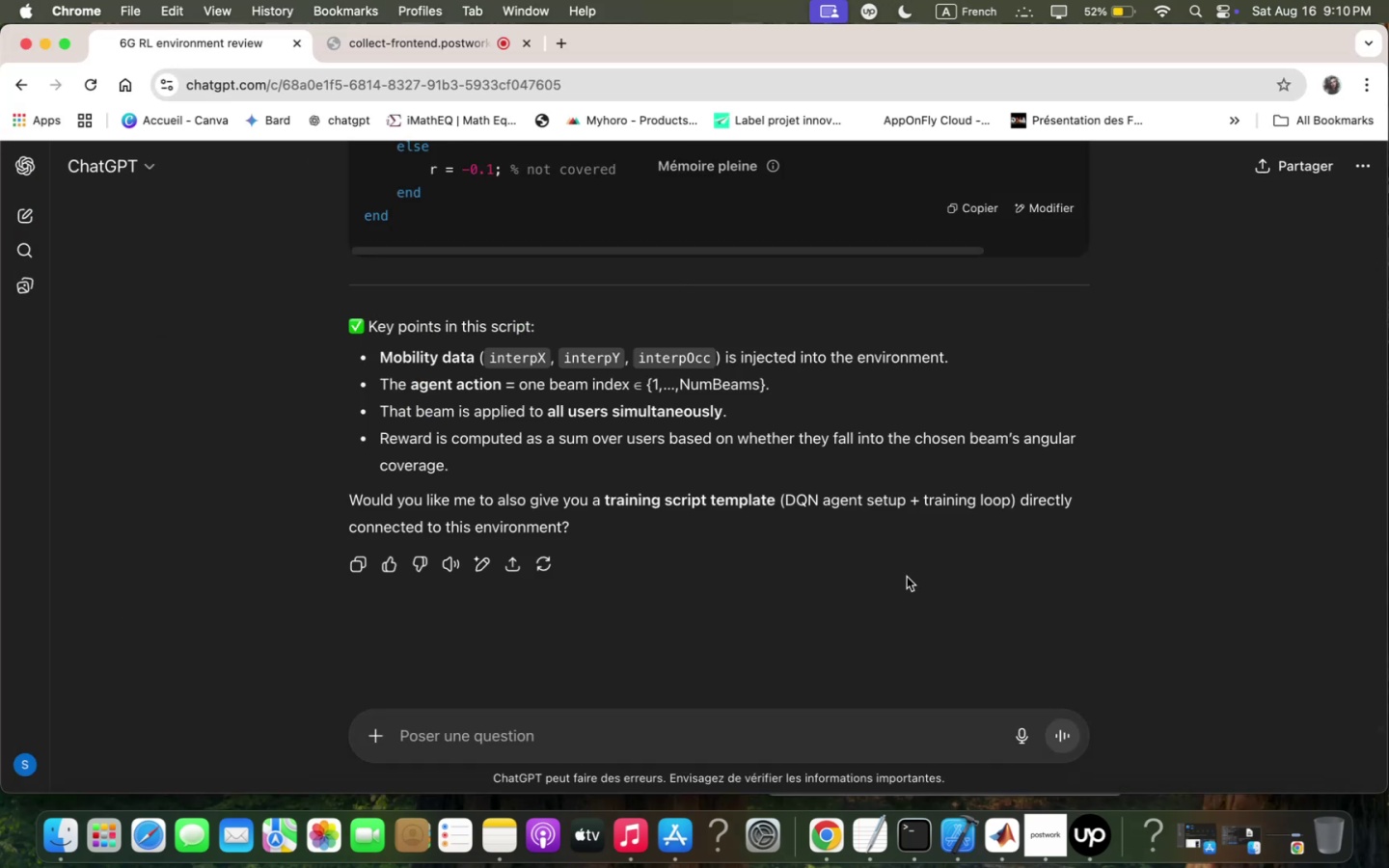 
left_click([879, 745])
 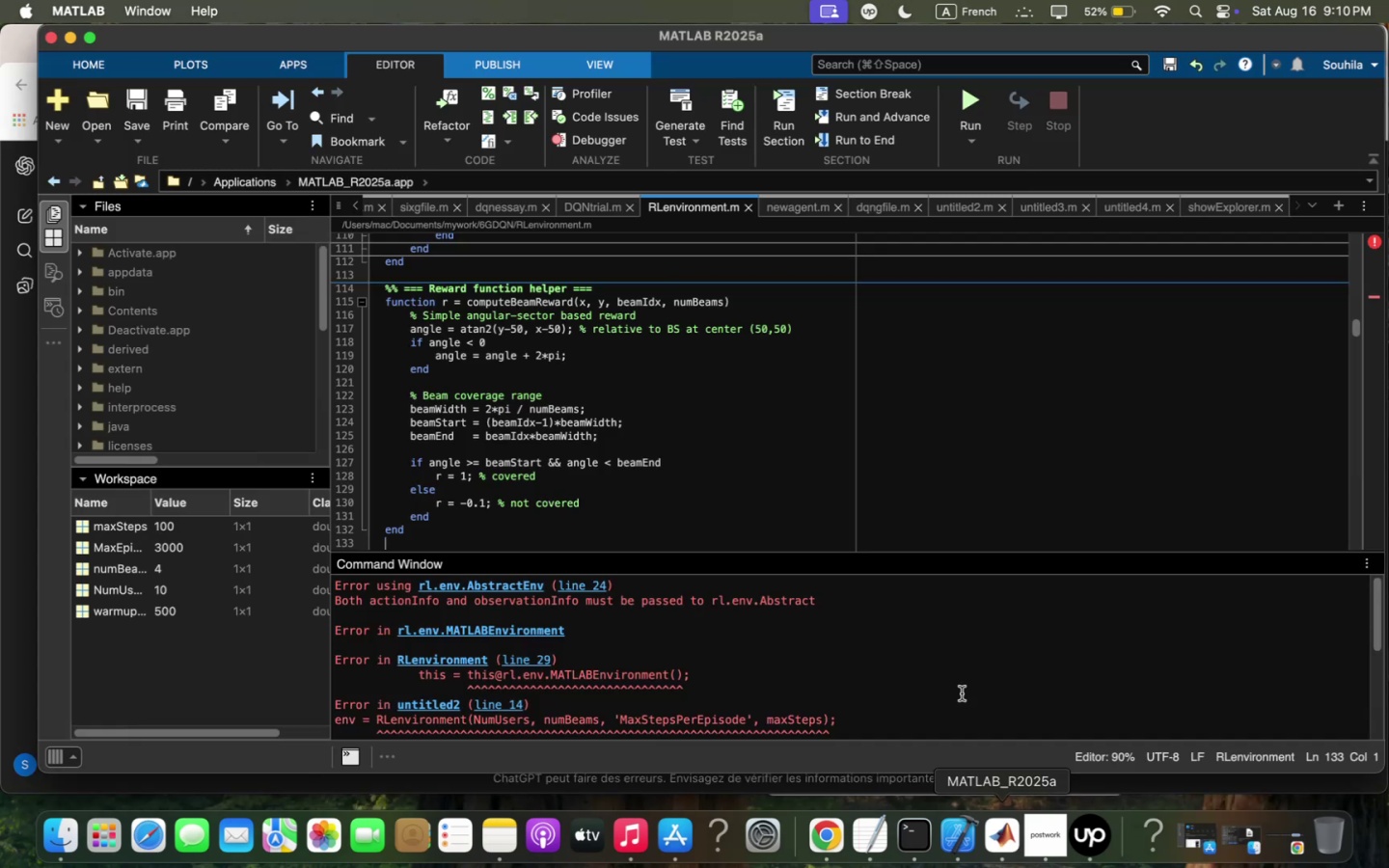 
left_click([960, 199])
 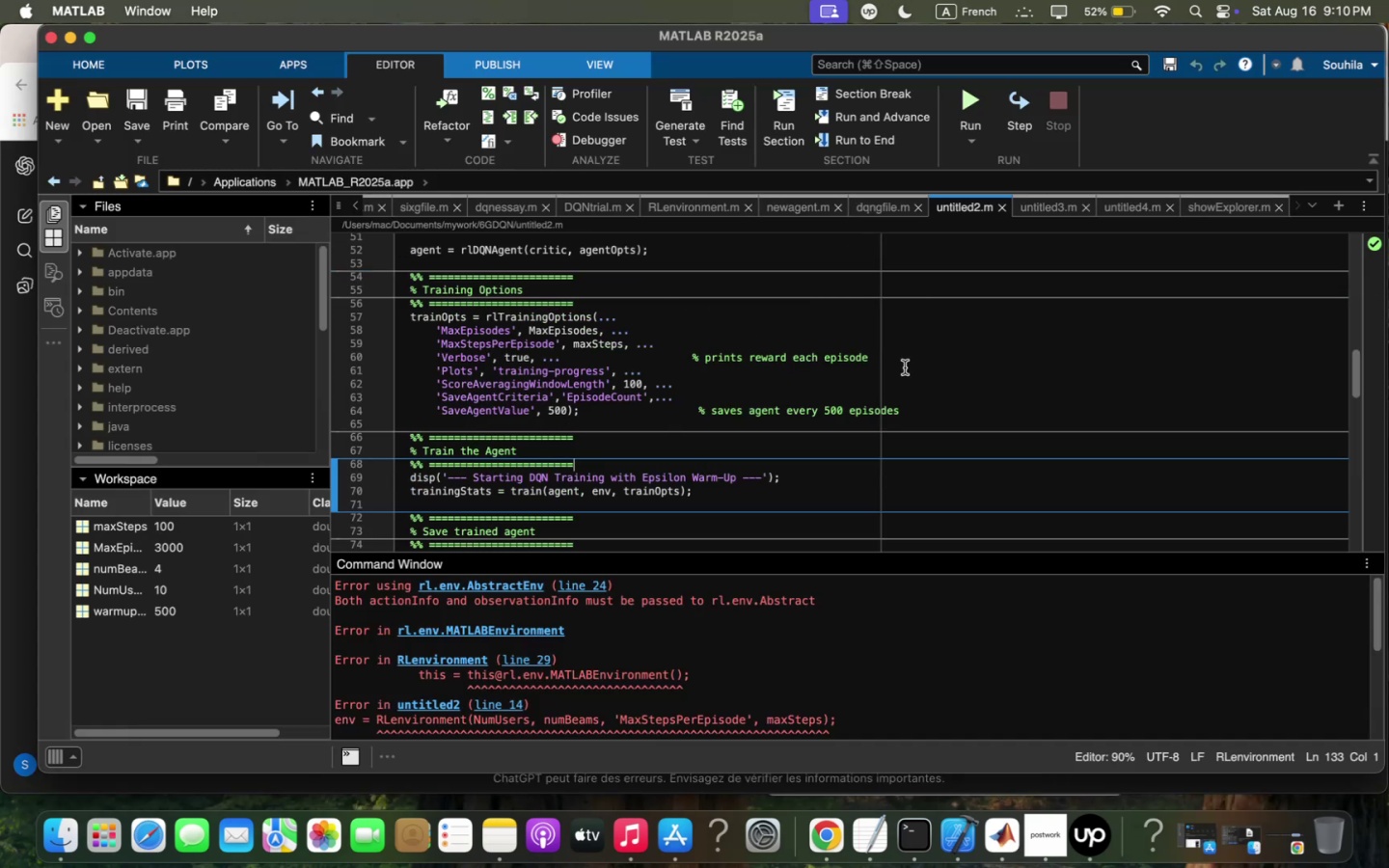 
left_click([904, 369])
 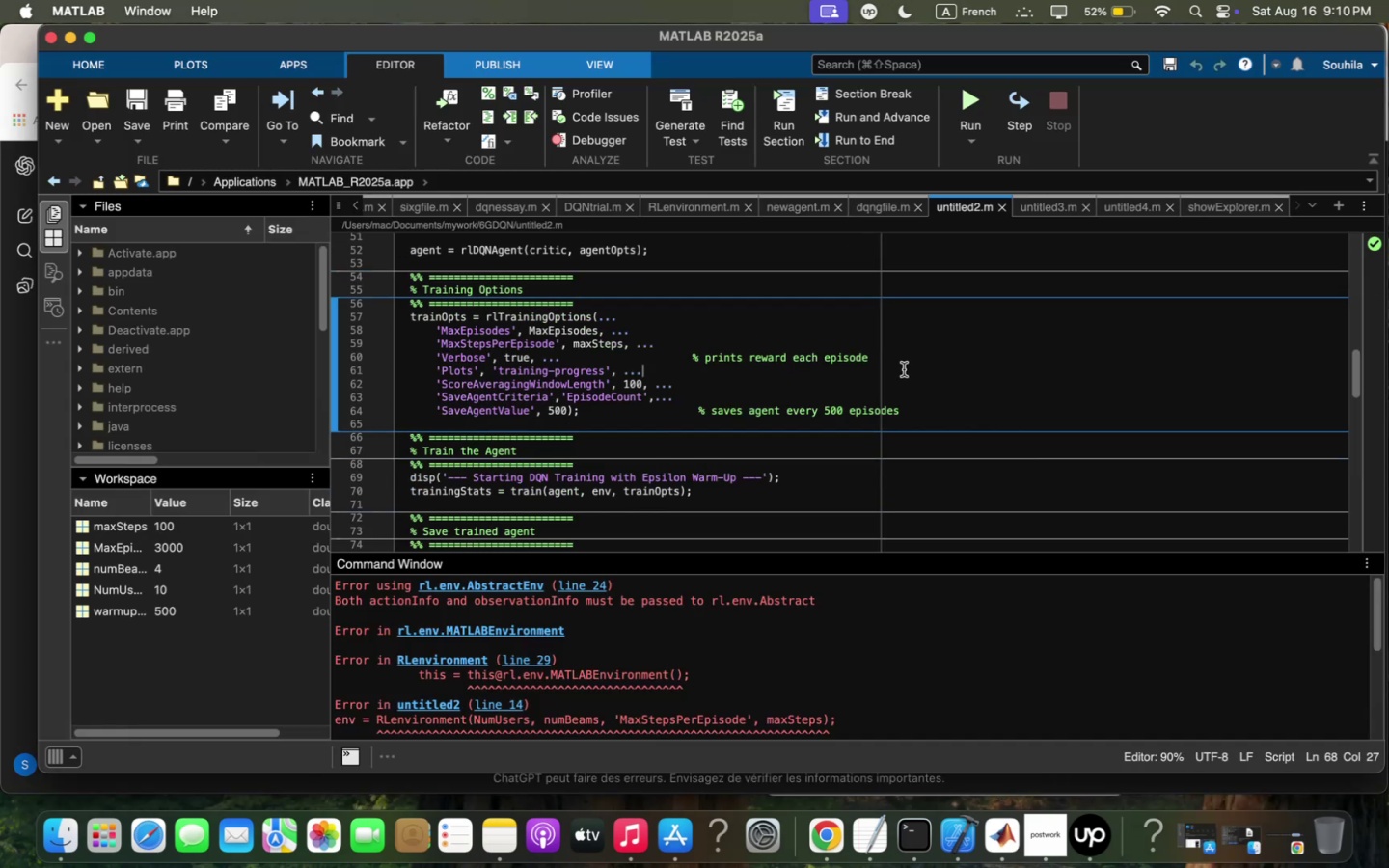 
key(Meta+Q)
 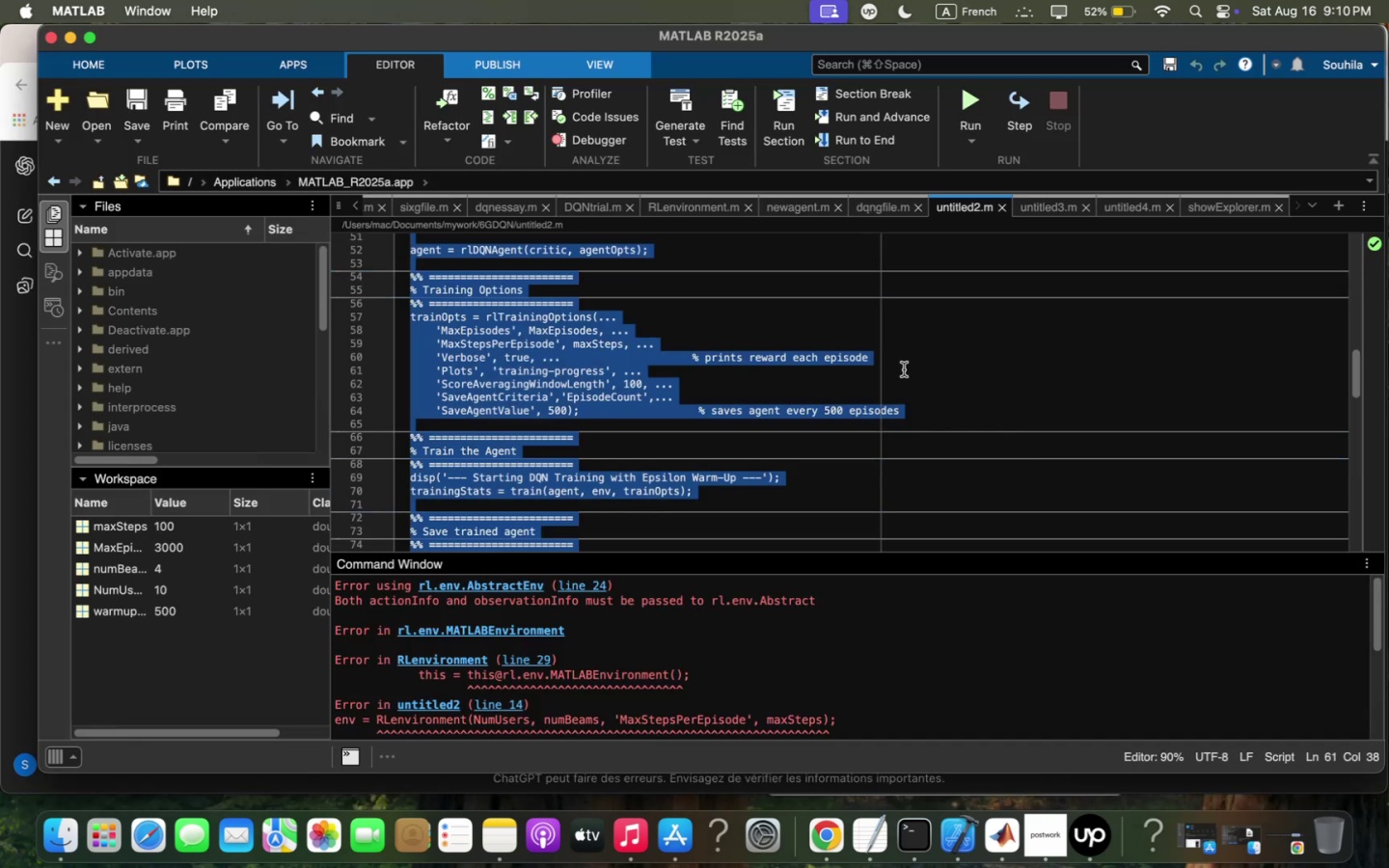 
key(Meta+C)
 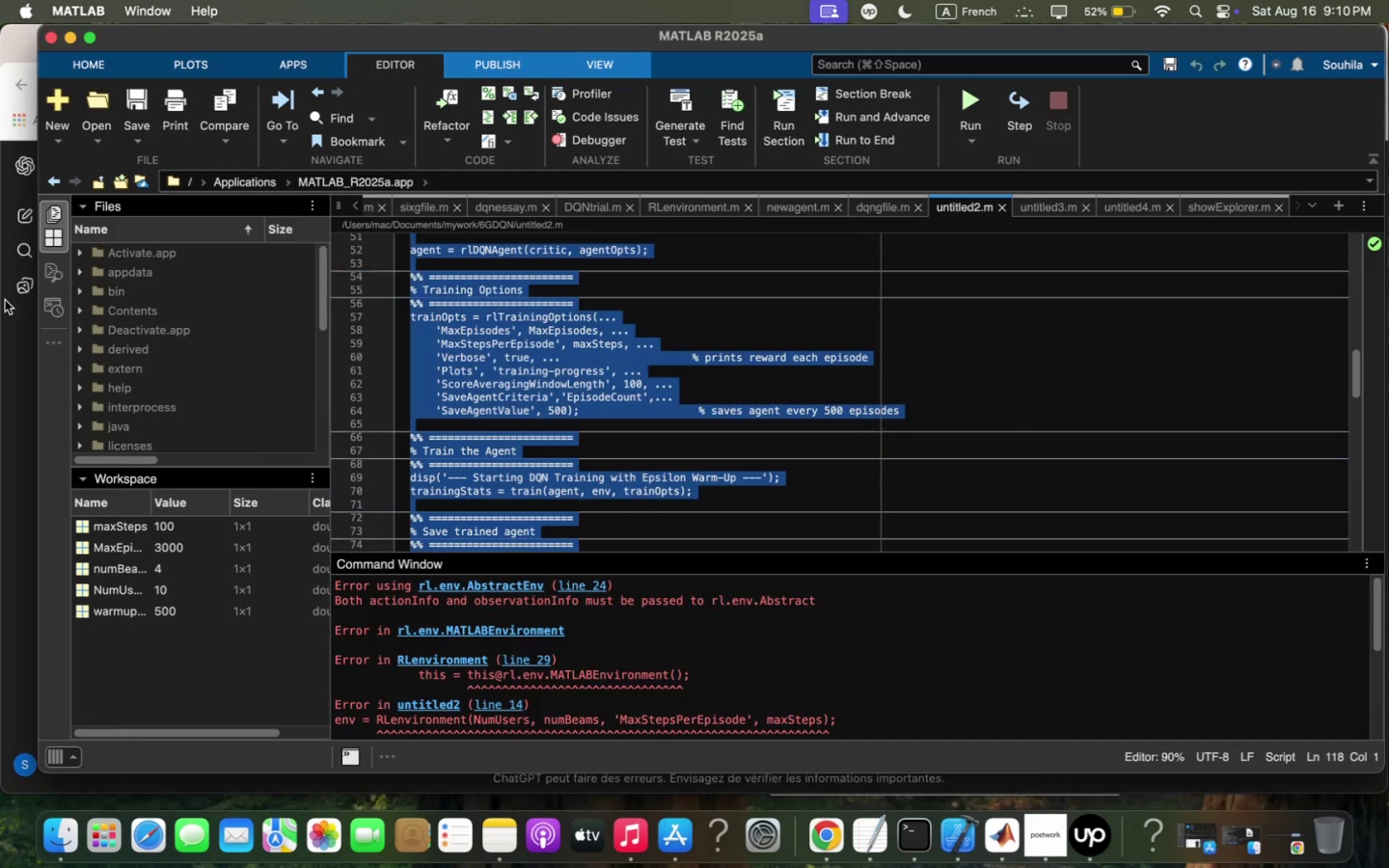 
left_click([14, 337])
 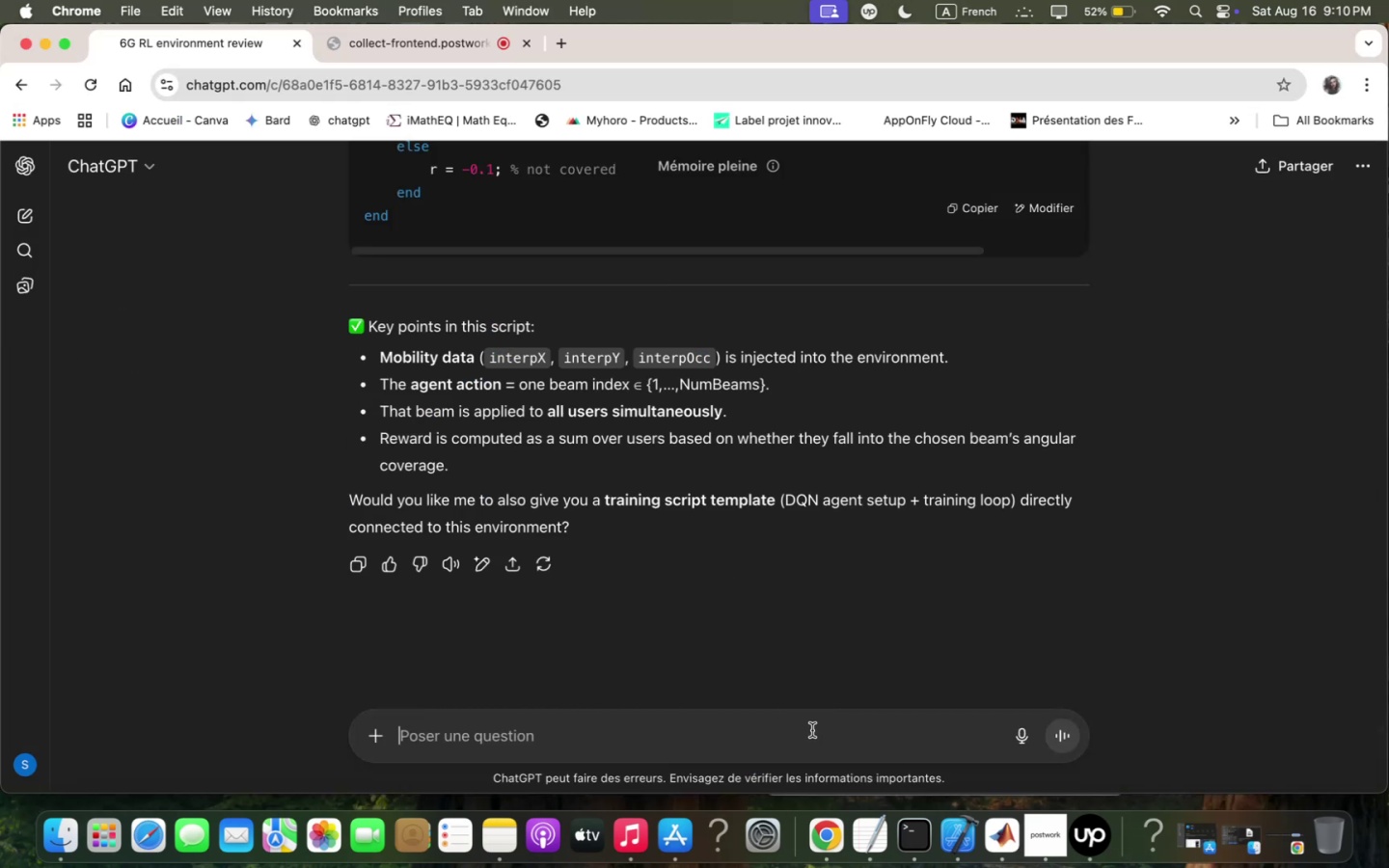 
type(qdjust ;y scrio)
key(Backspace)
key(Backspace)
type(ipt to directly connect to this environ;ent . )
 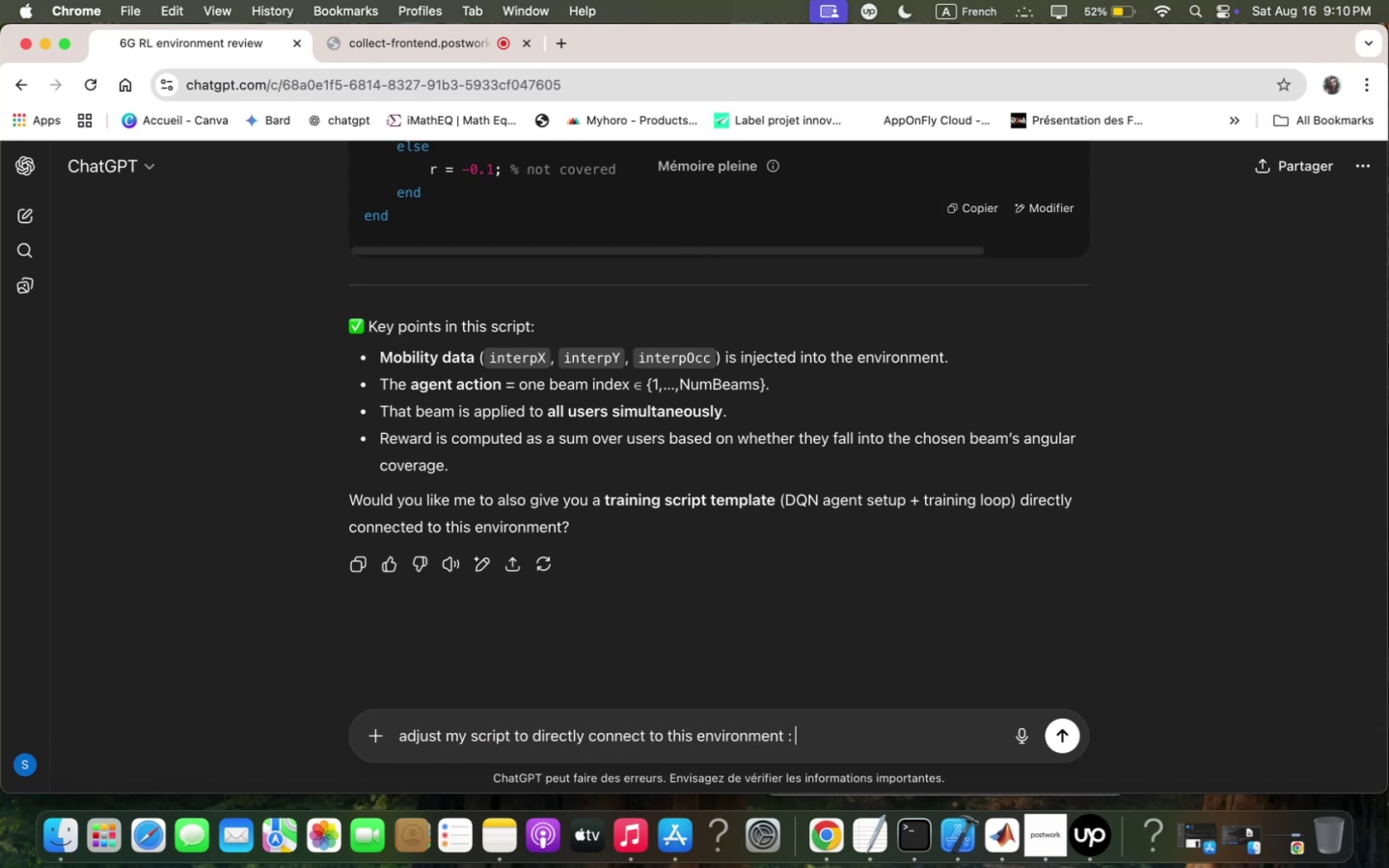 
key(Meta+CommandLeft)
 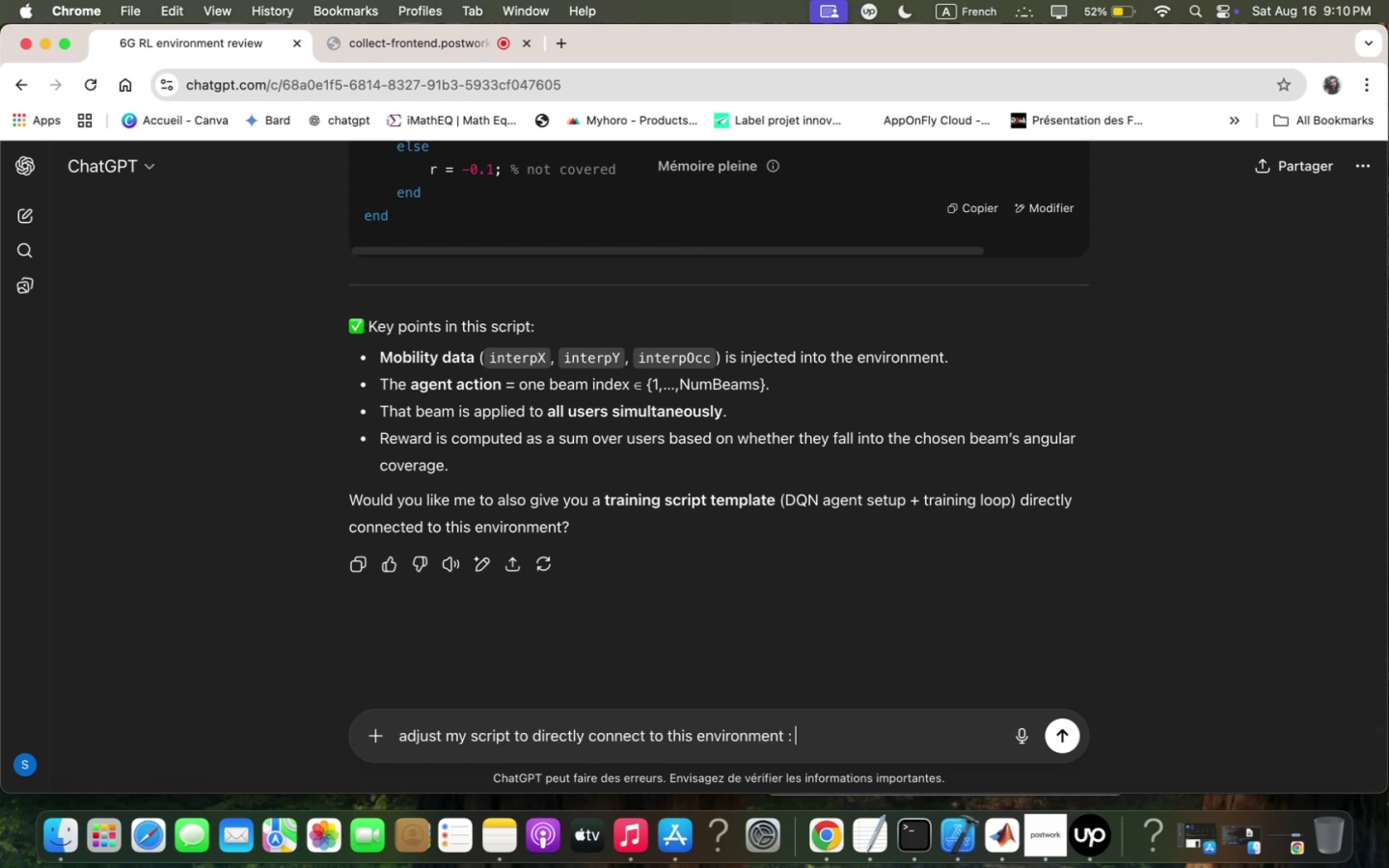 
key(Meta+V)
 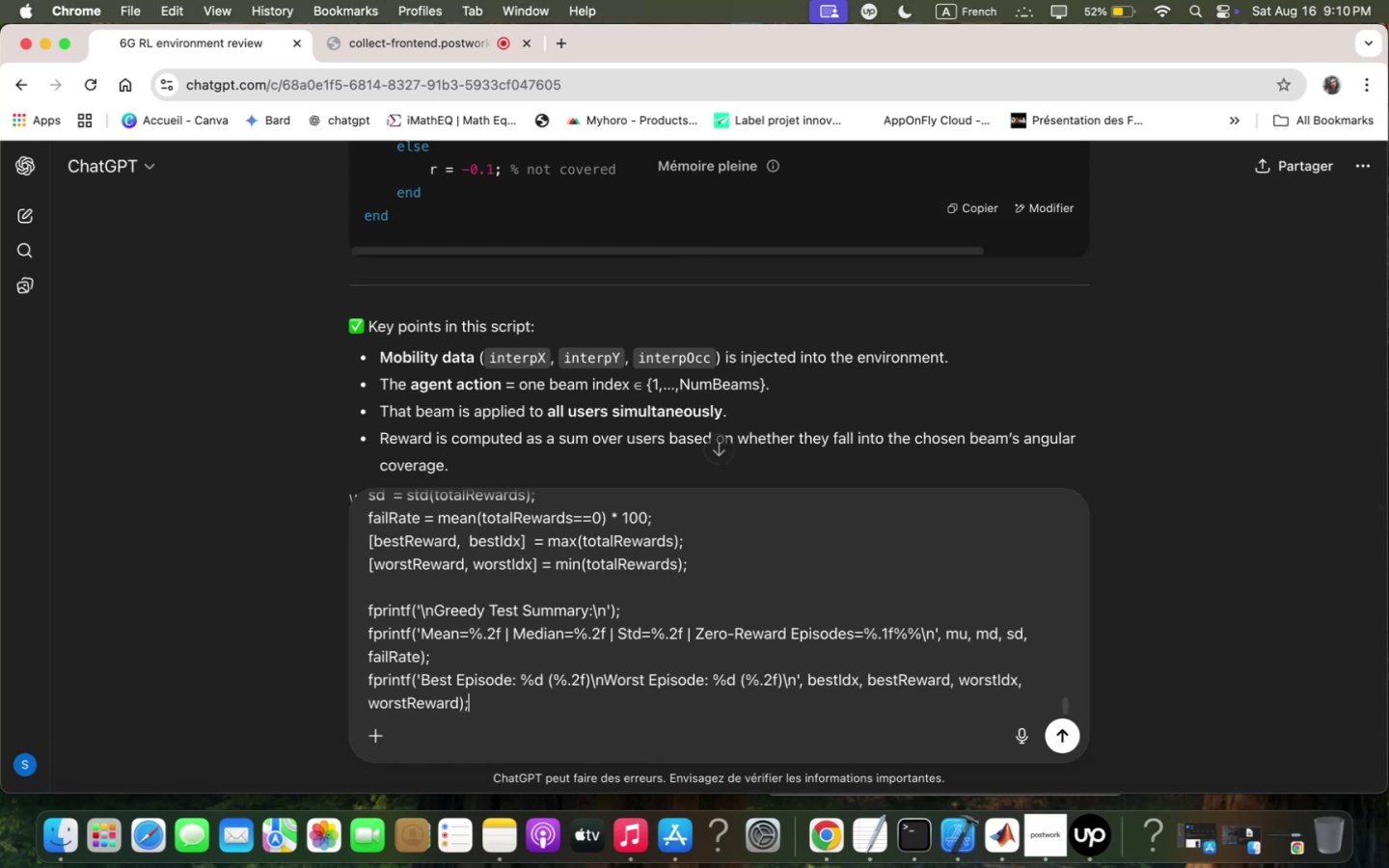 
key(Enter)
 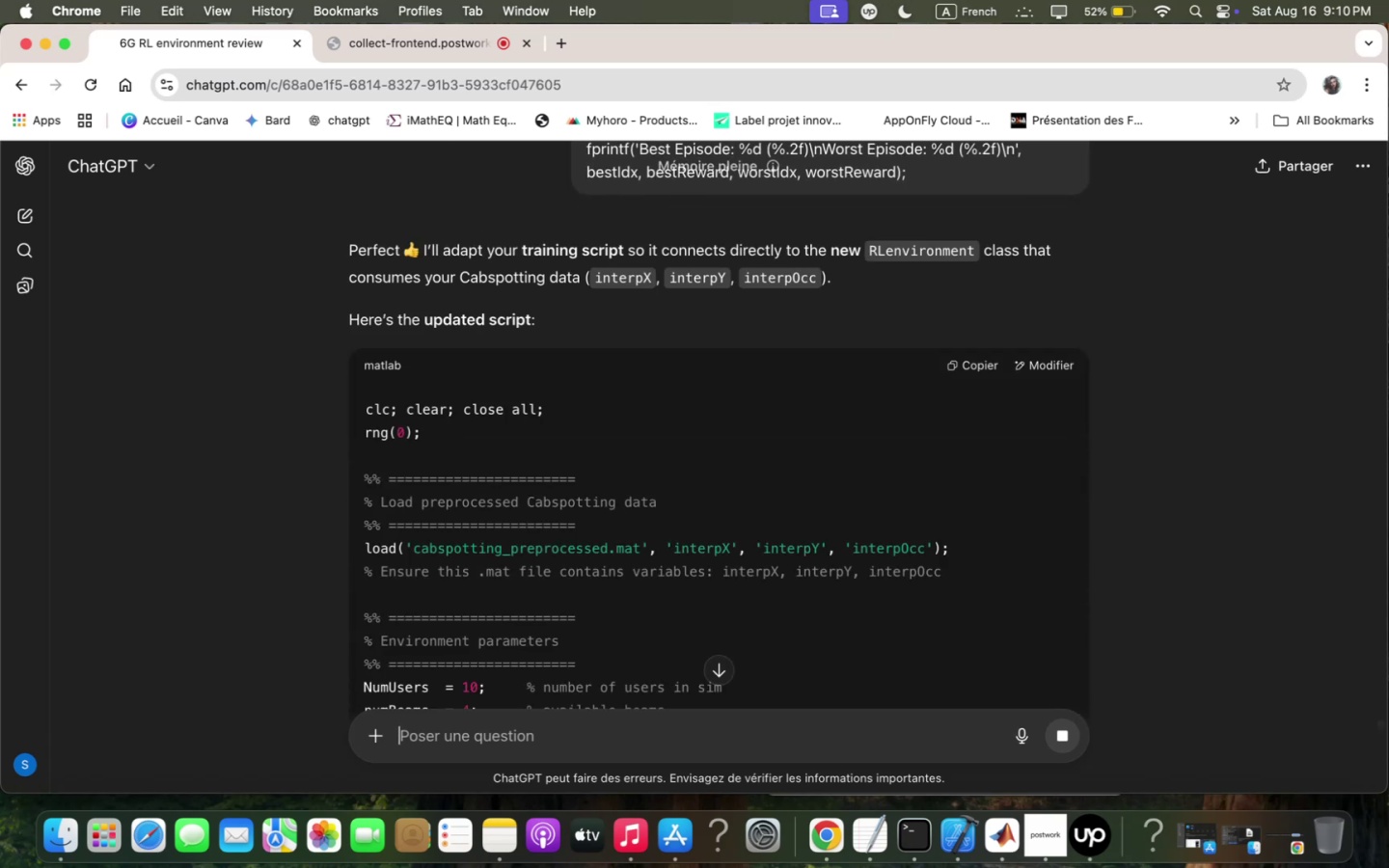 
wait(7.44)
 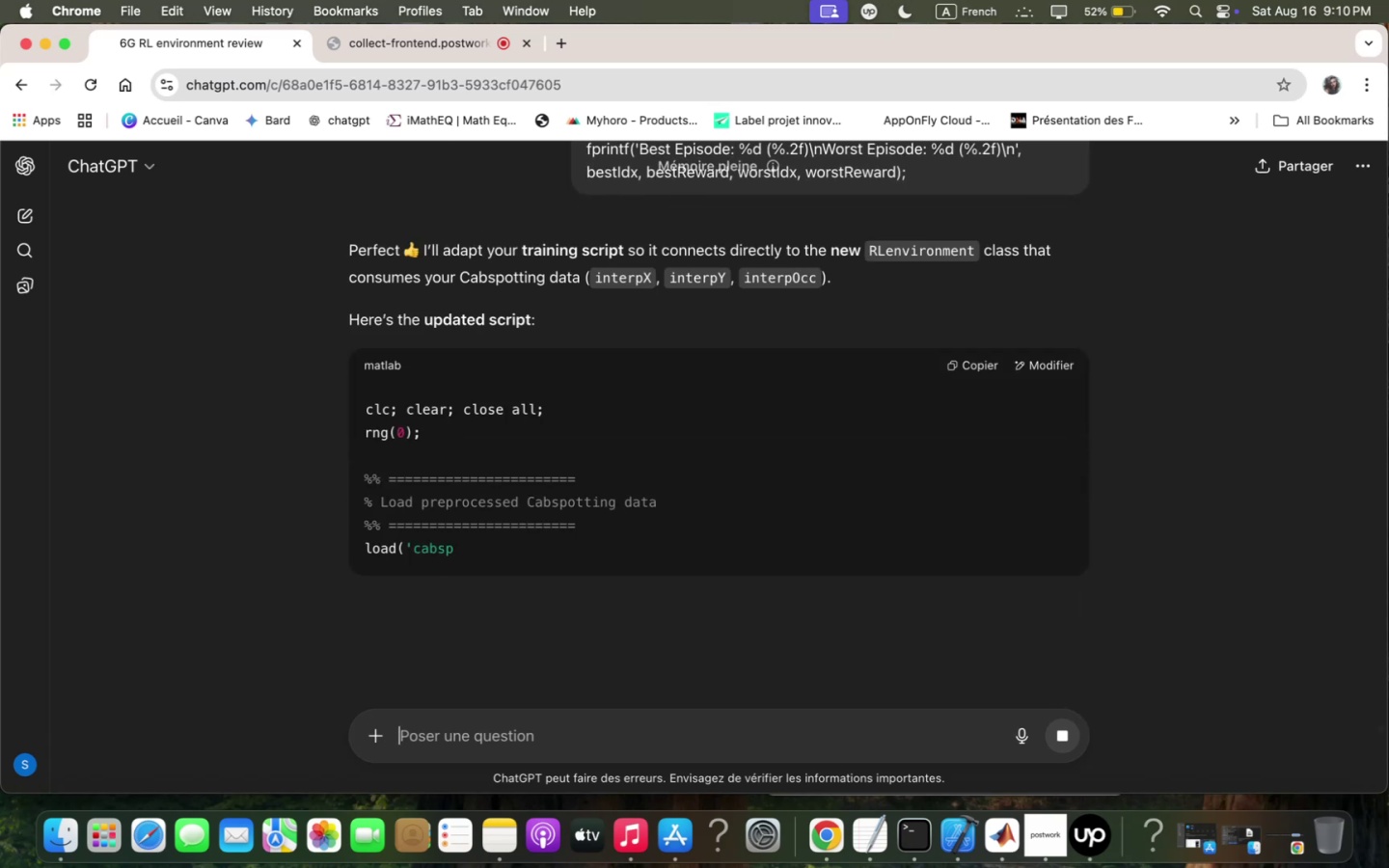 
scroll: coordinate [696, 592], scroll_direction: down, amount: 7.0
 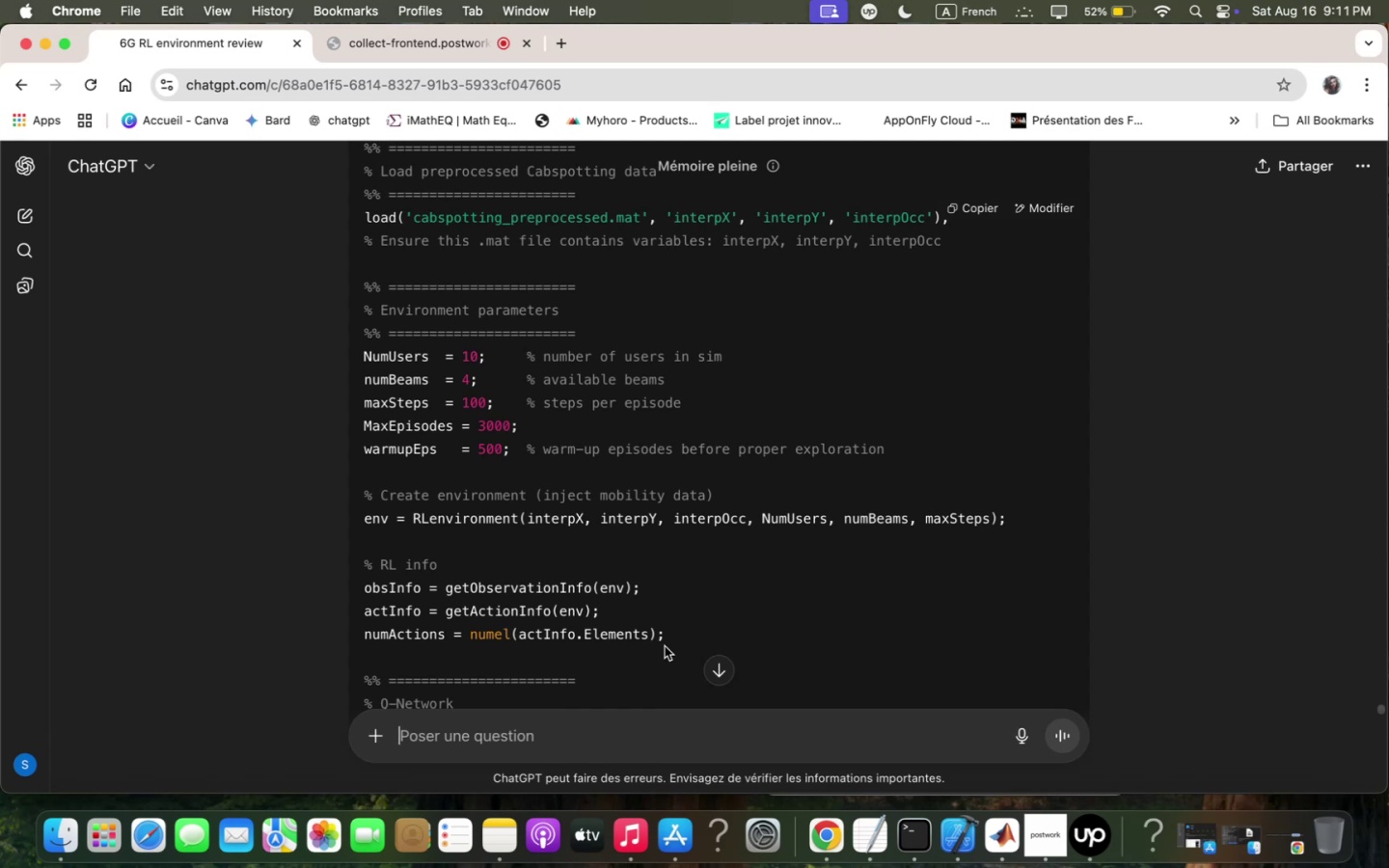 
wait(26.46)
 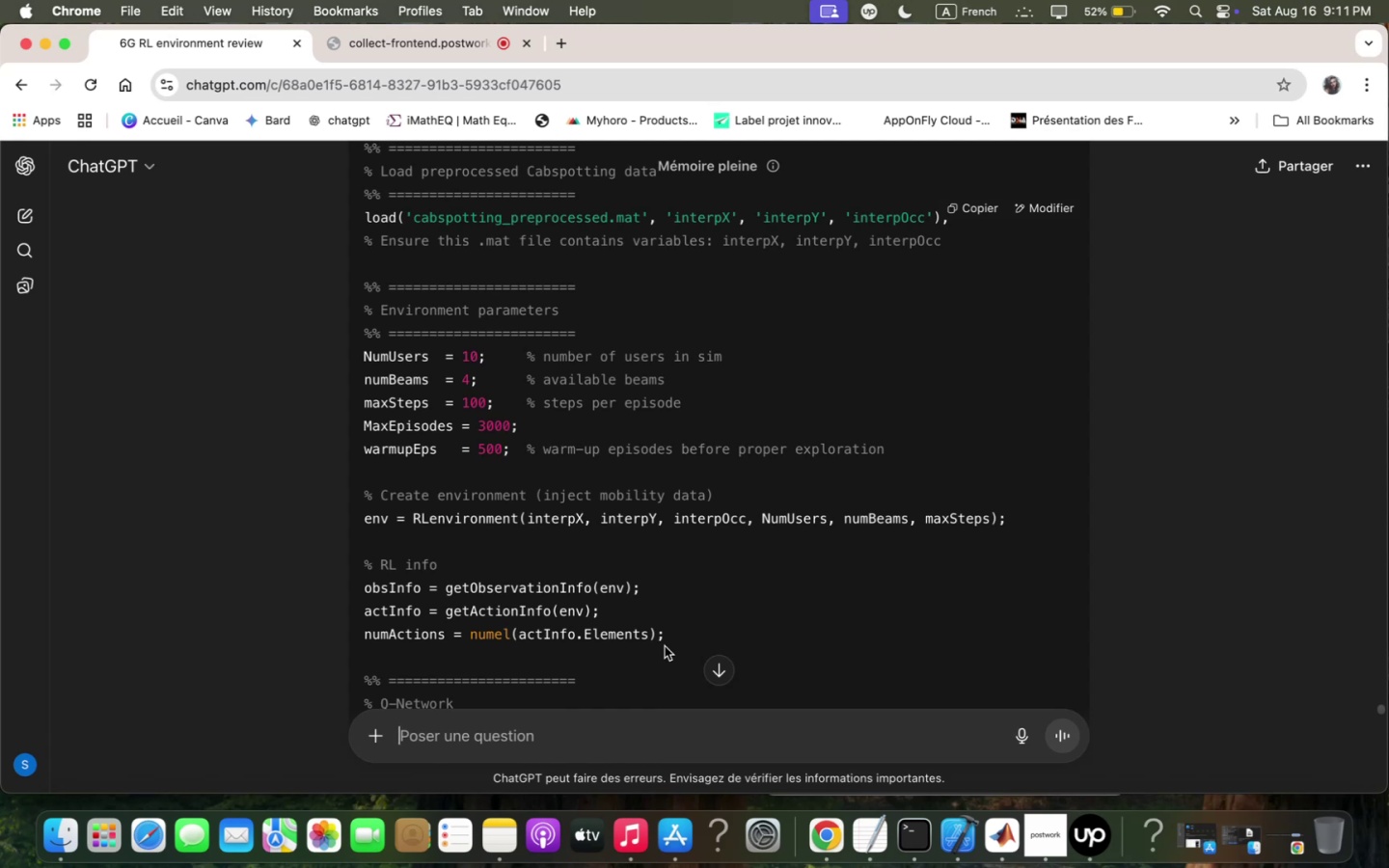 
scroll: coordinate [518, 395], scroll_direction: down, amount: 18.0
 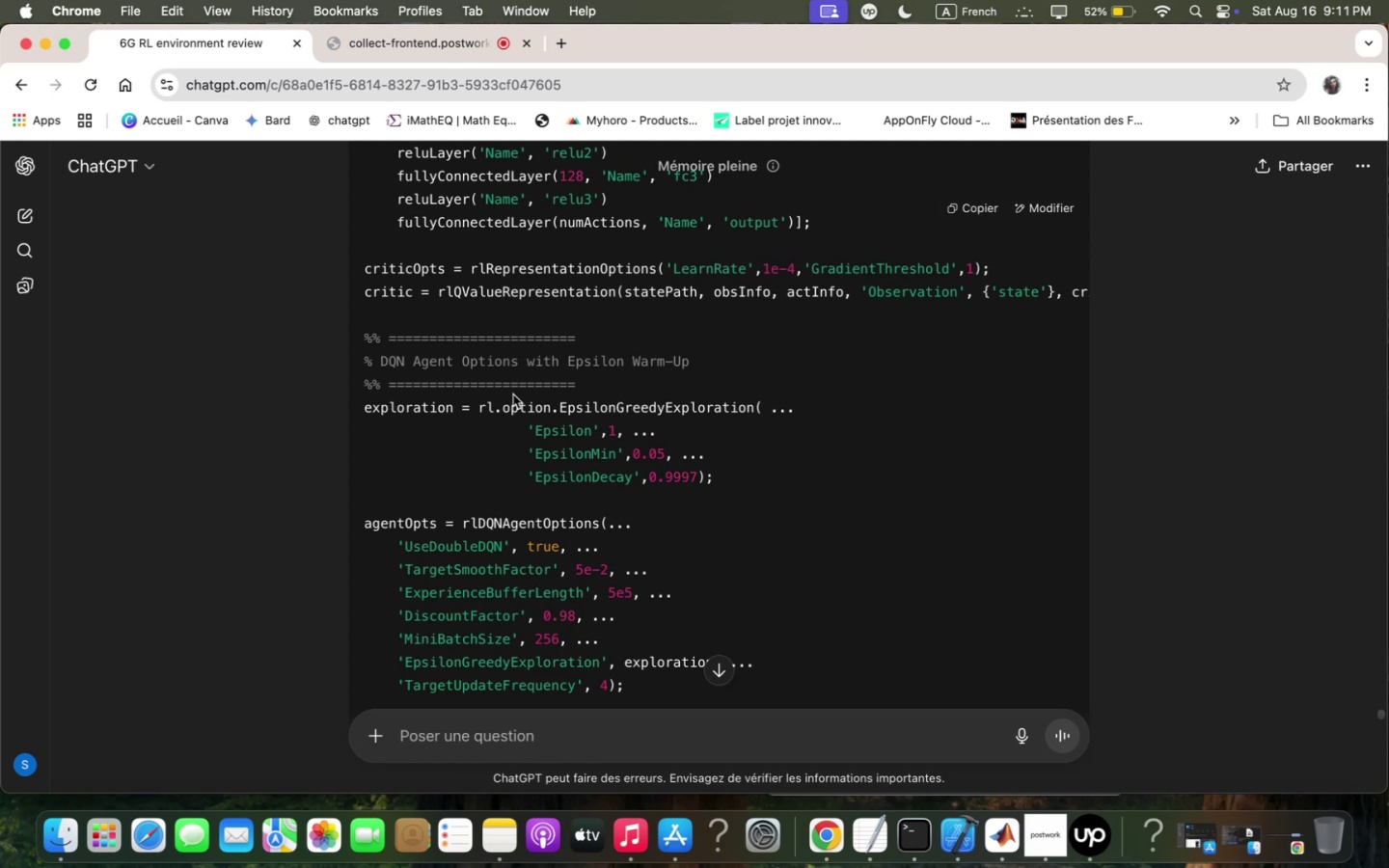 
wait(6.14)
 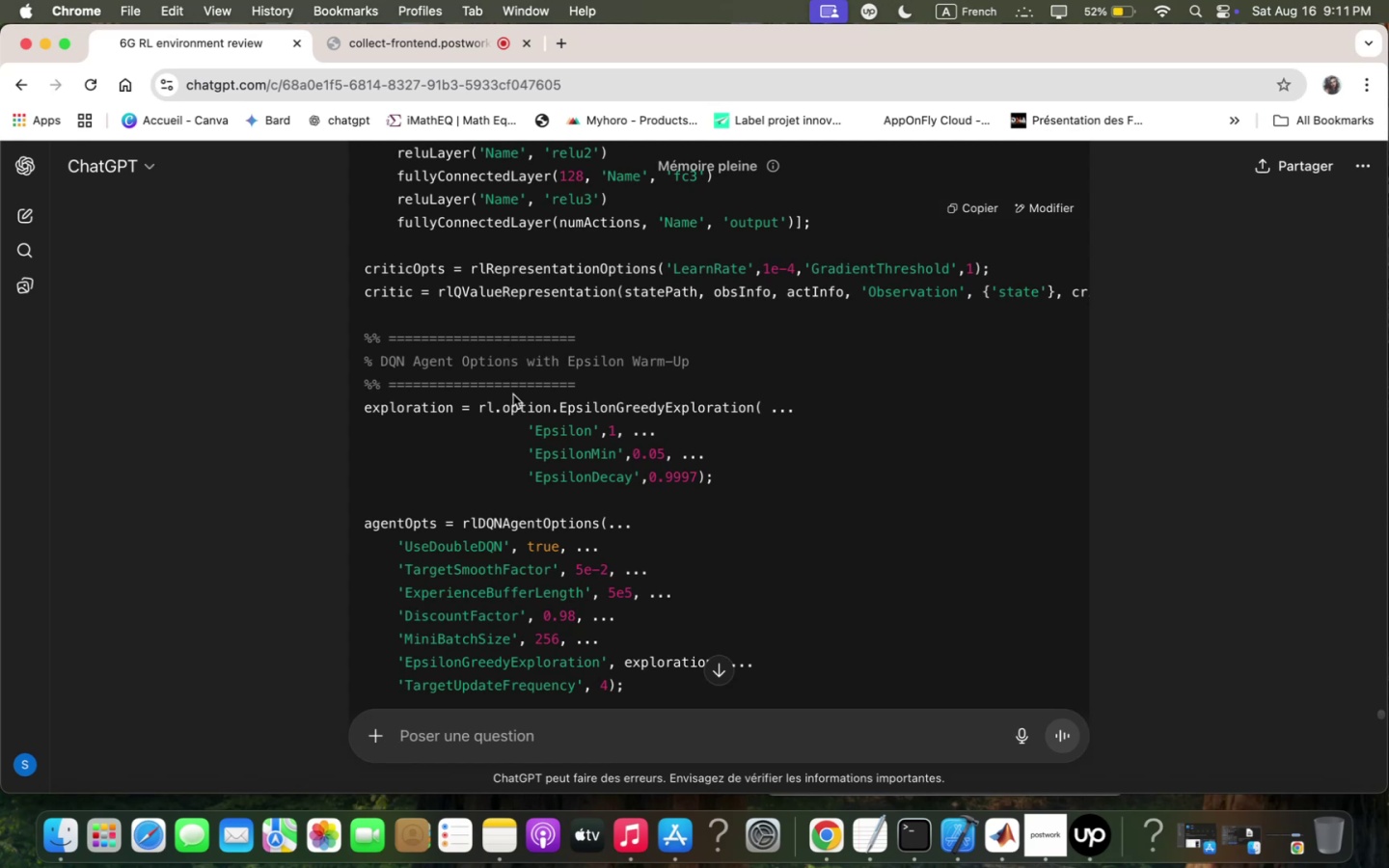 
scroll: coordinate [490, 395], scroll_direction: down, amount: 54.0
 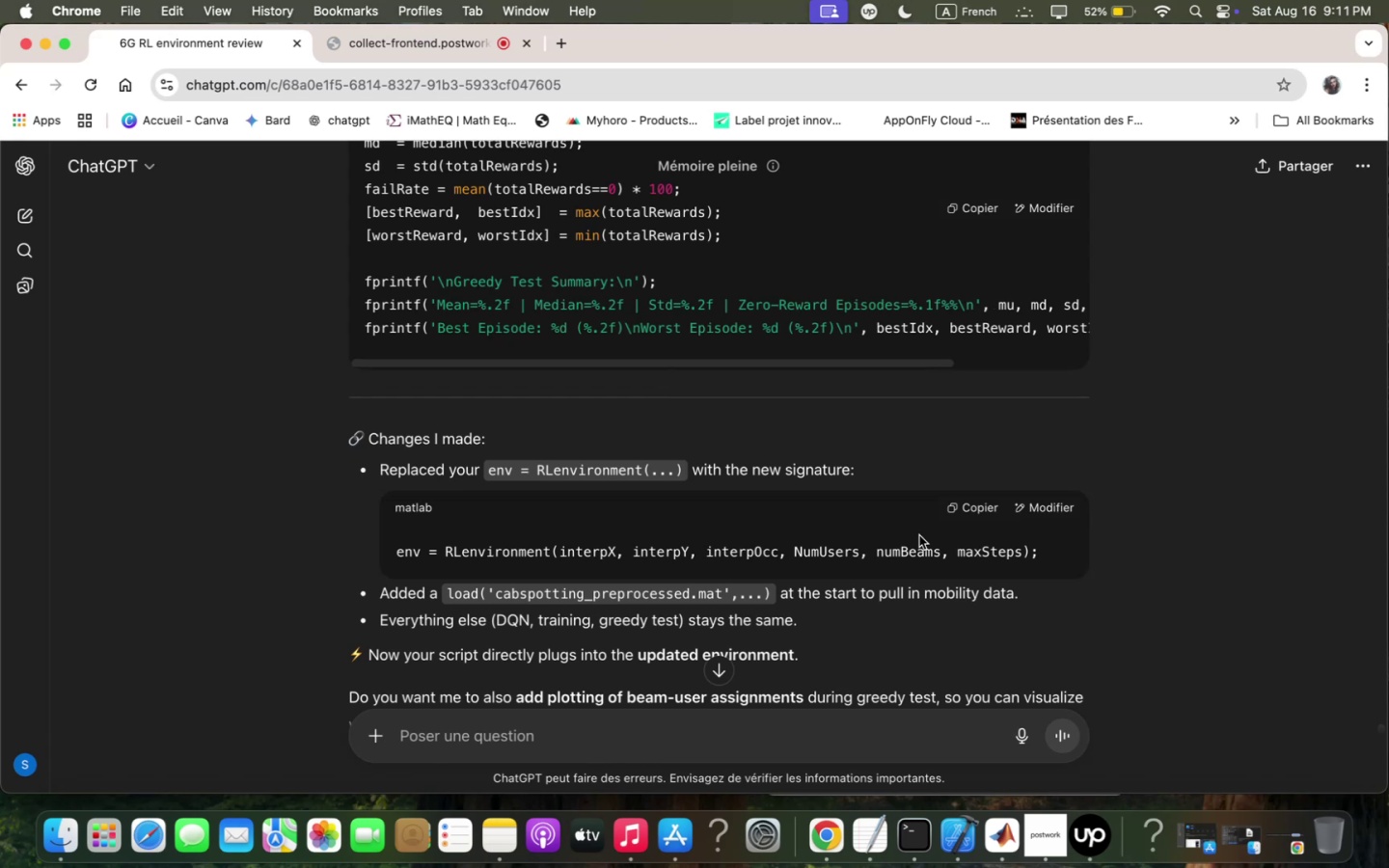 
wait(14.53)
 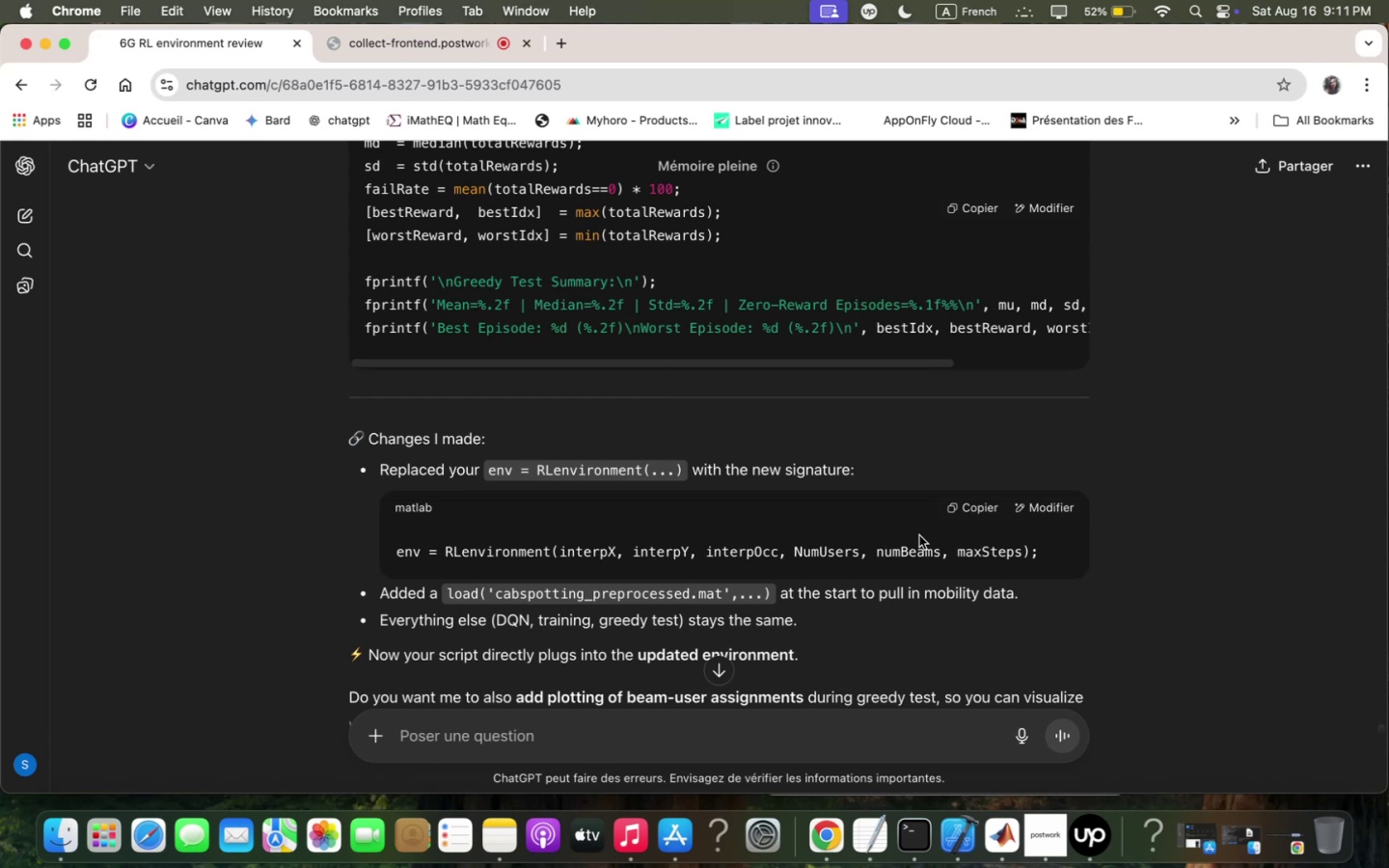 
scroll: coordinate [885, 594], scroll_direction: down, amount: 4.0
 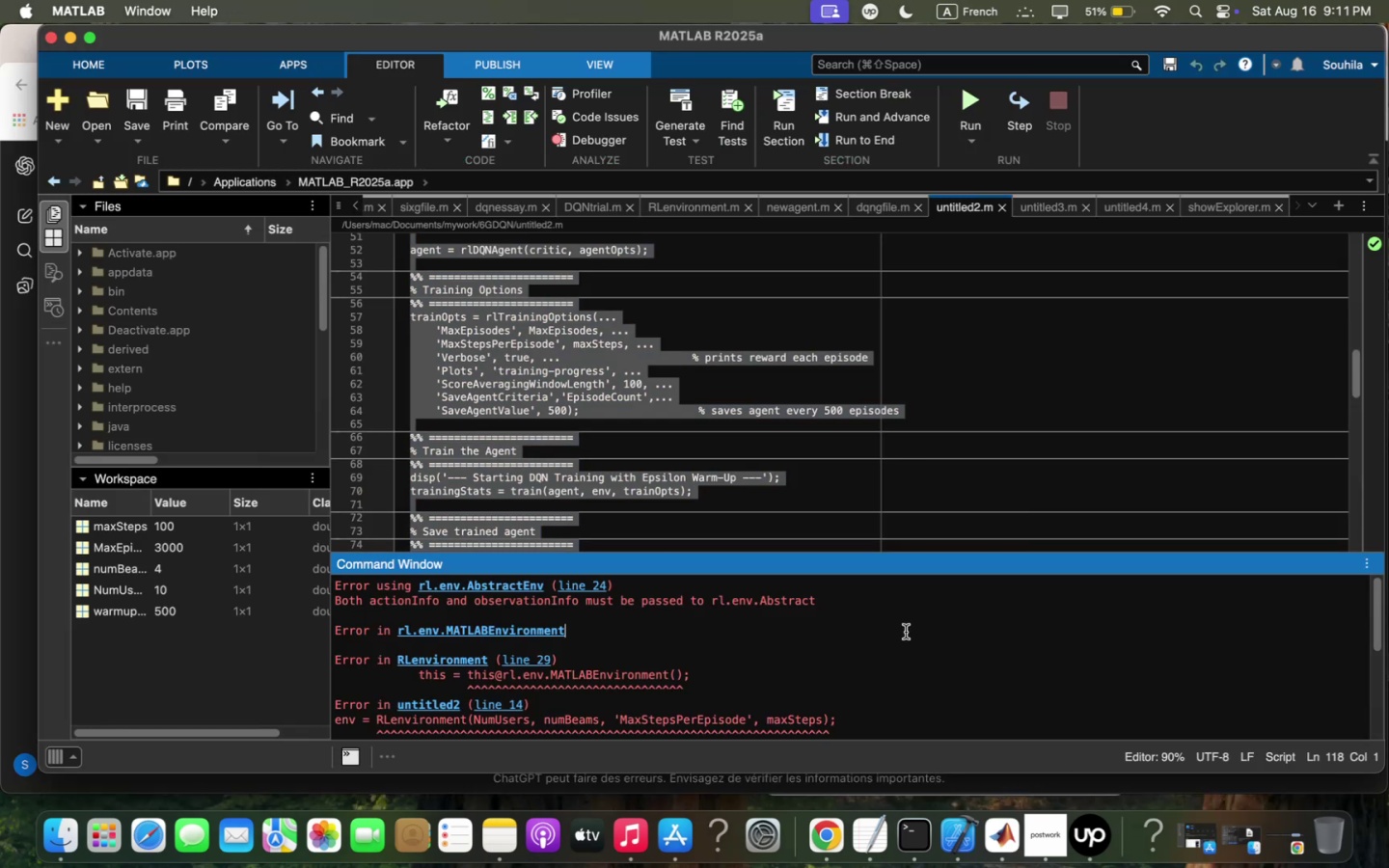 
wait(5.53)
 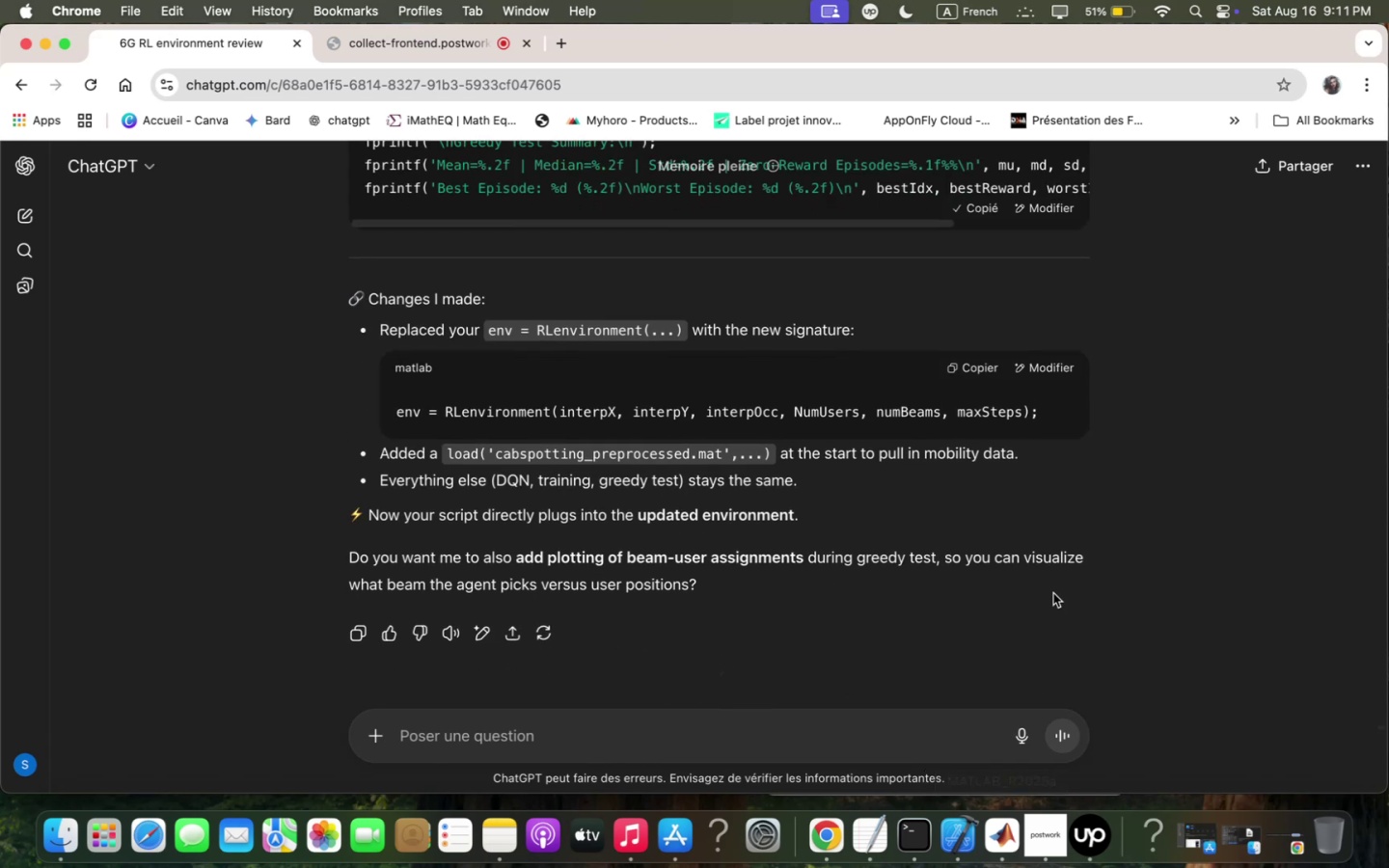 
left_click([1001, 678])
 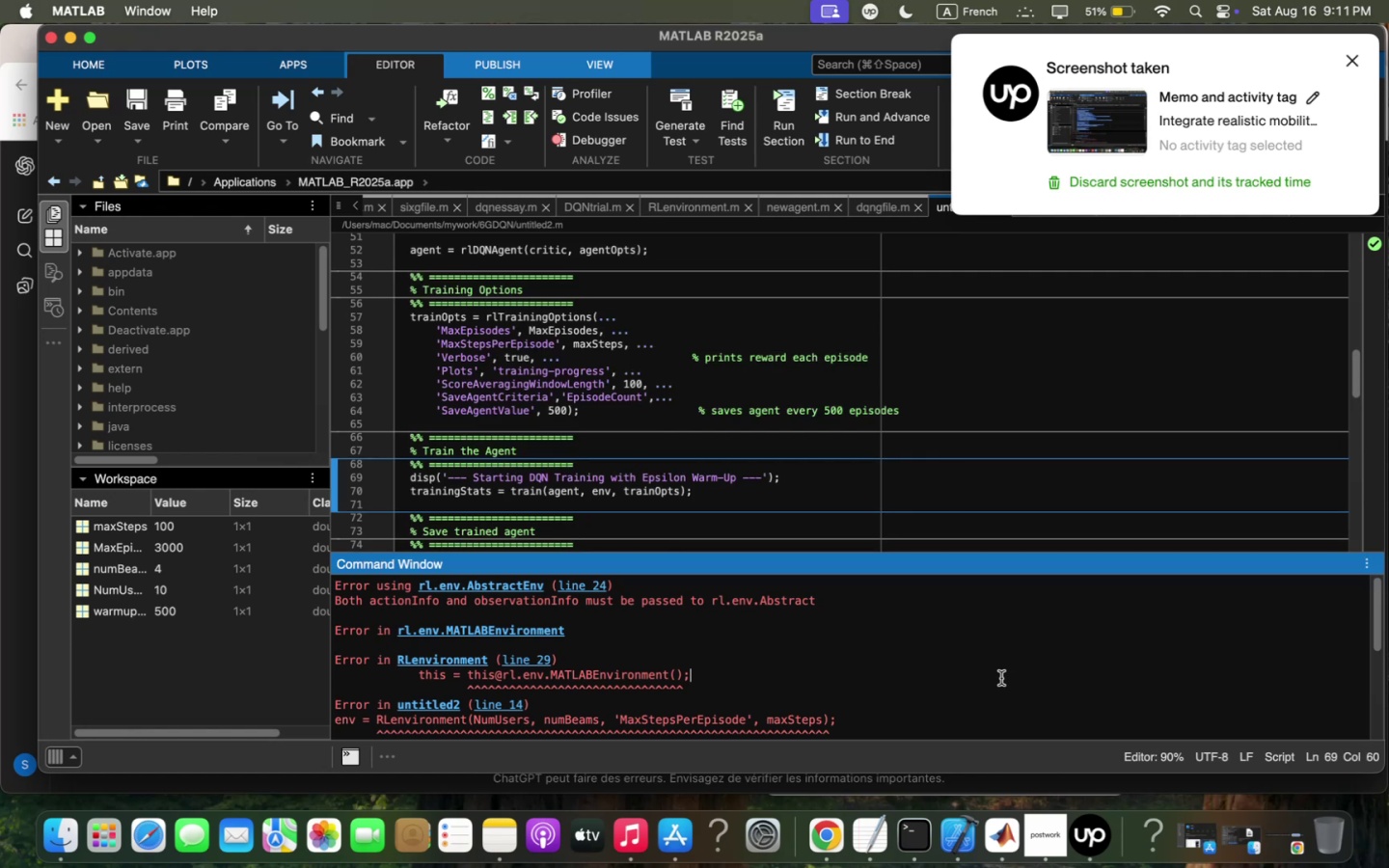 
scroll: coordinate [999, 686], scroll_direction: down, amount: 21.0
 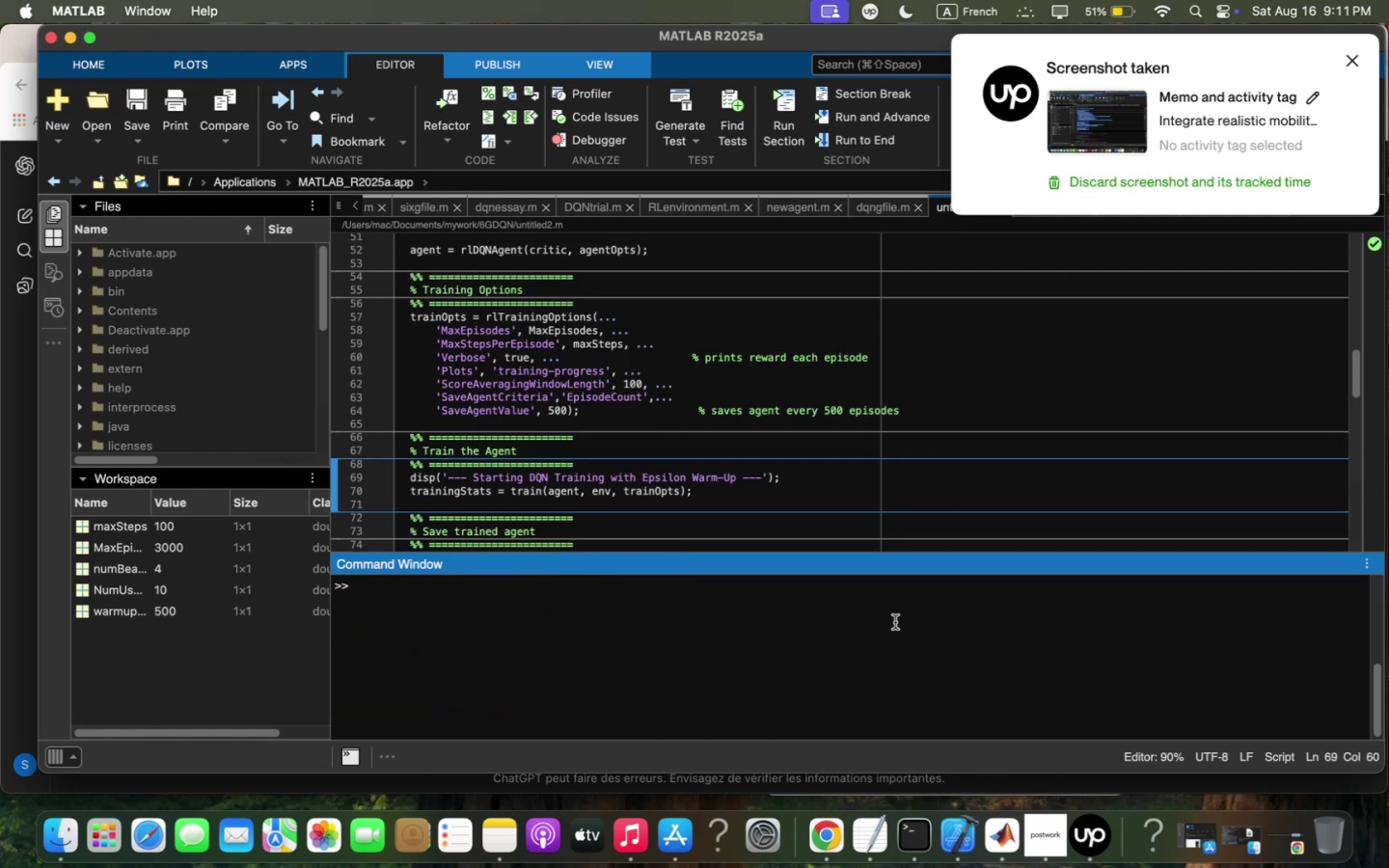 
left_click([895, 624])
 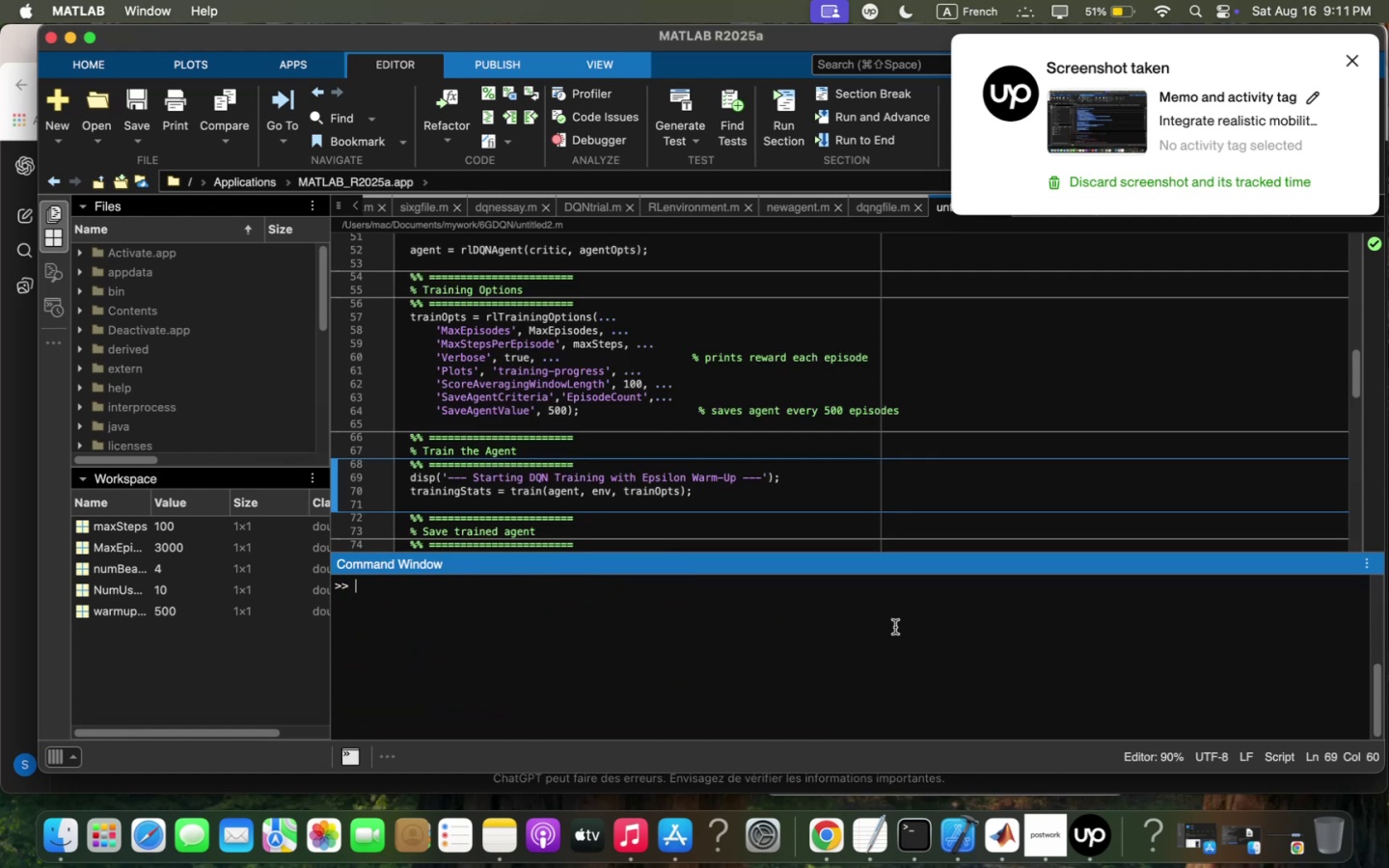 
type(clc)
 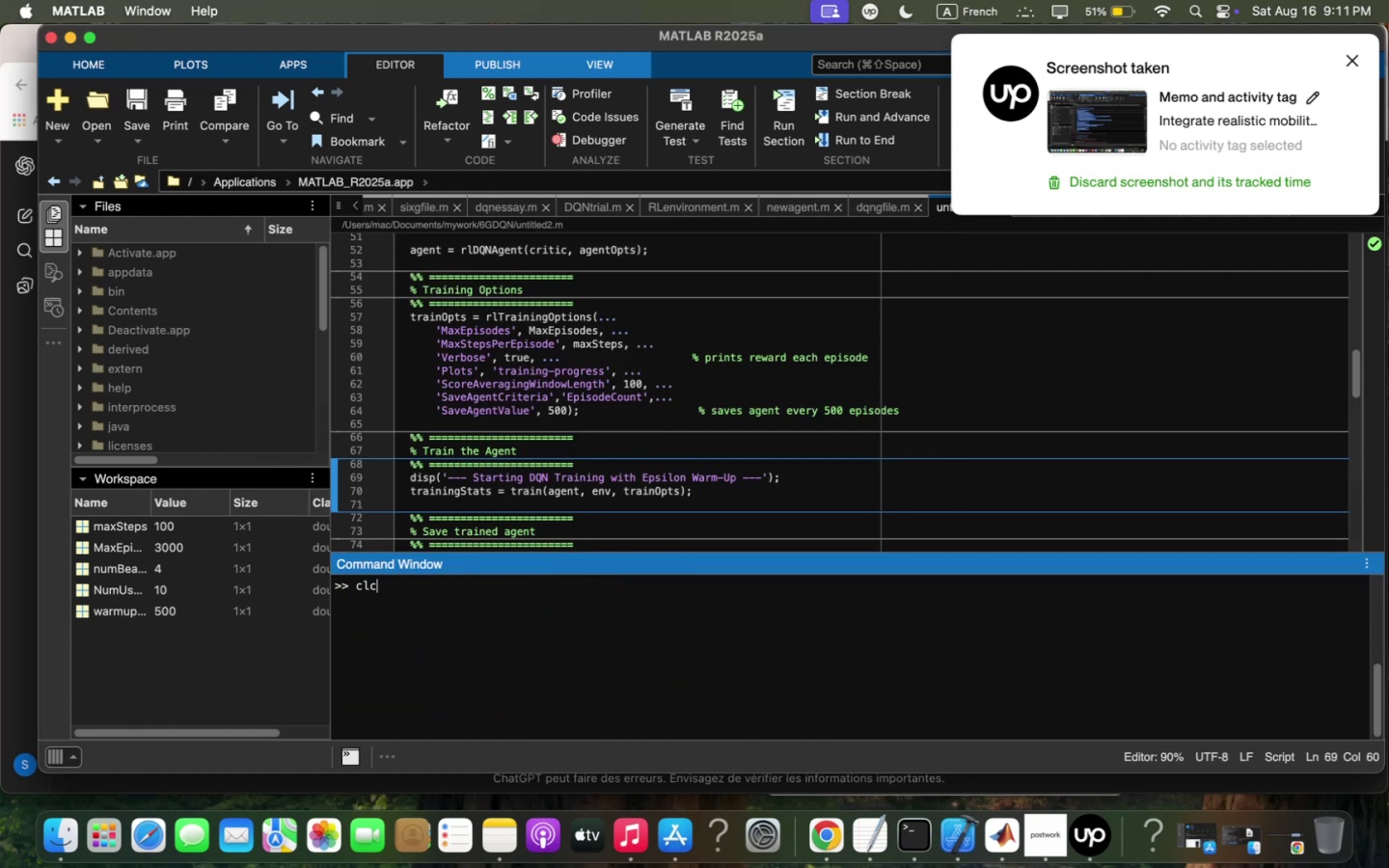 
key(Enter)
 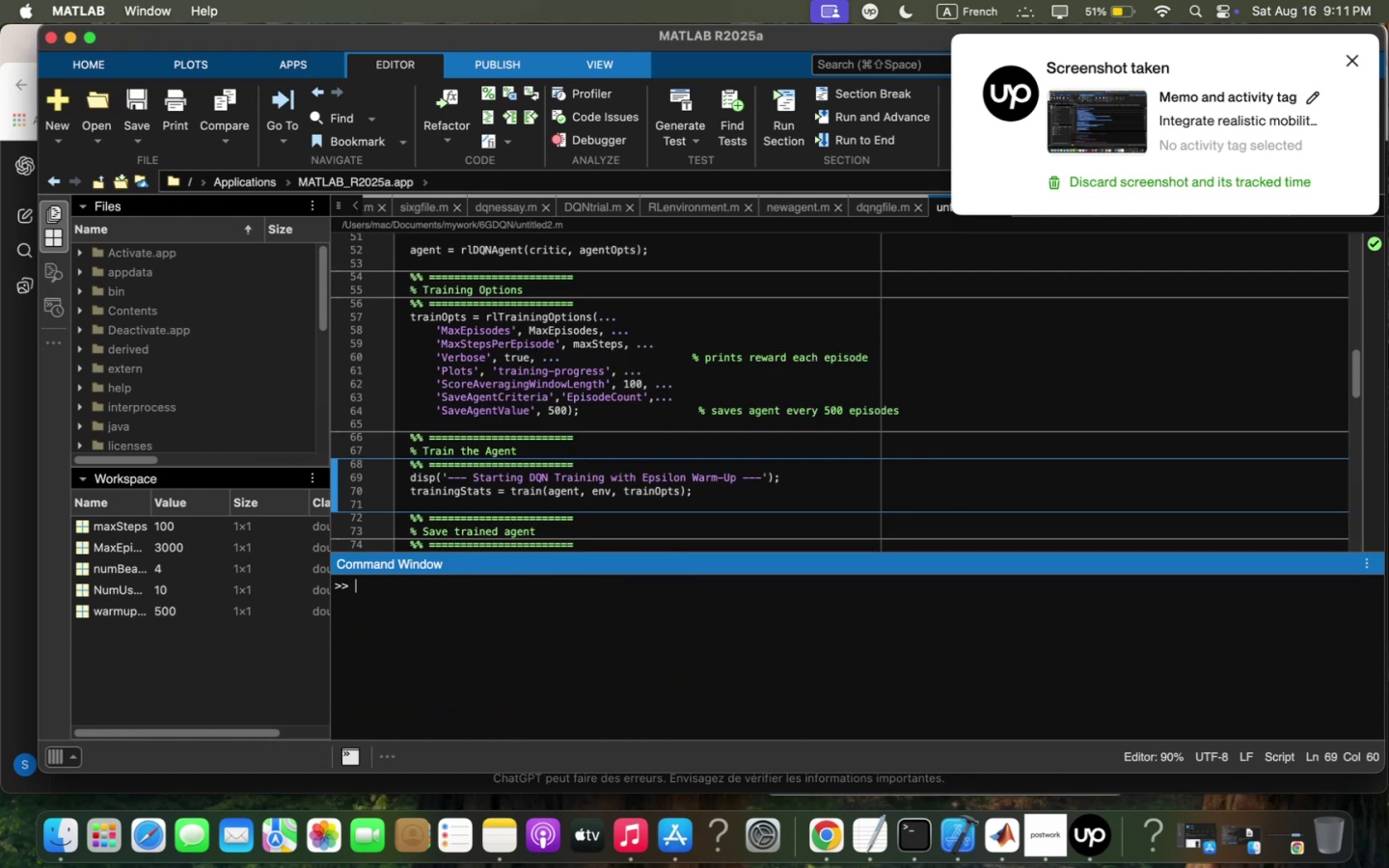 
key(Meta+V)
 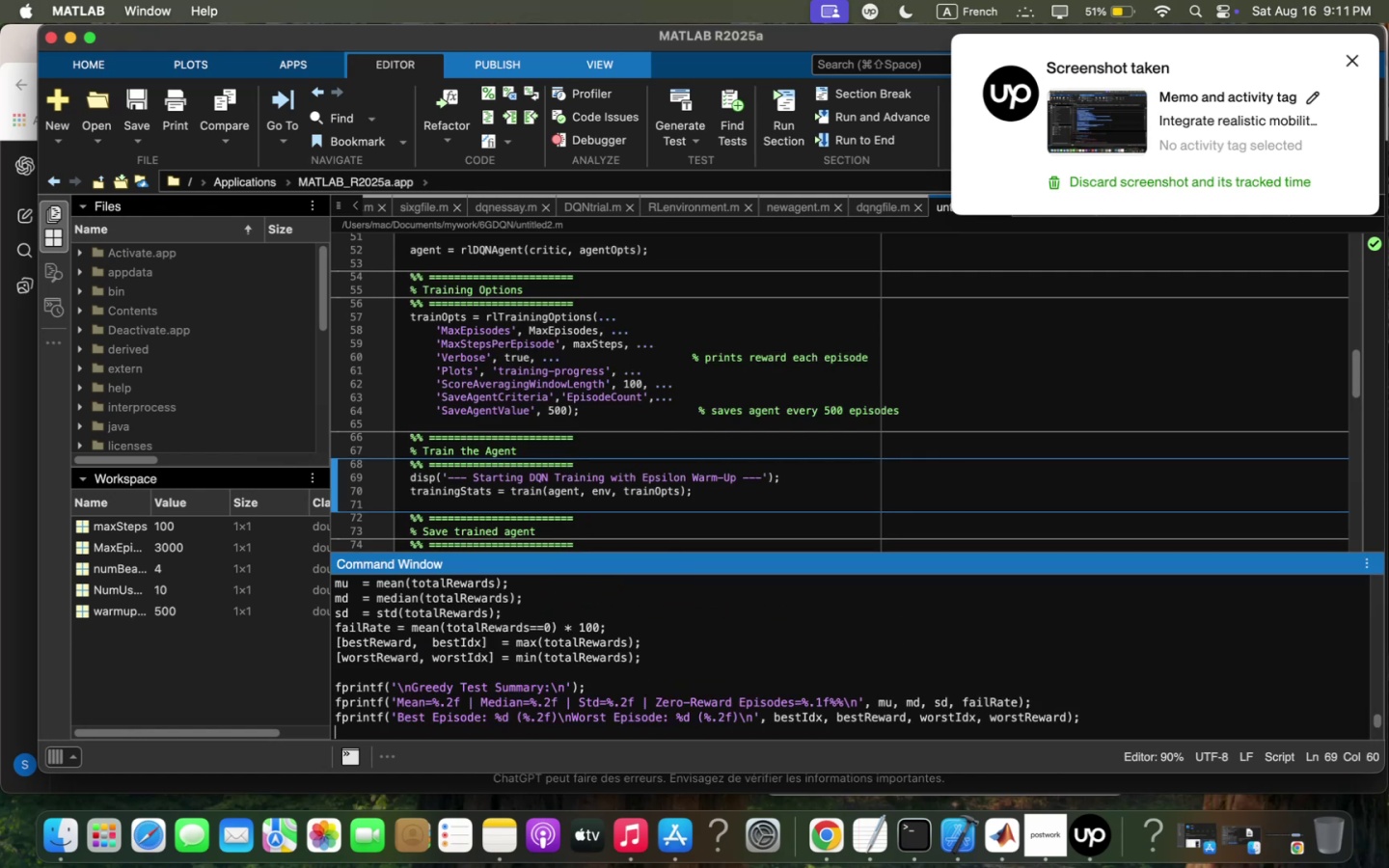 
key(Enter)
 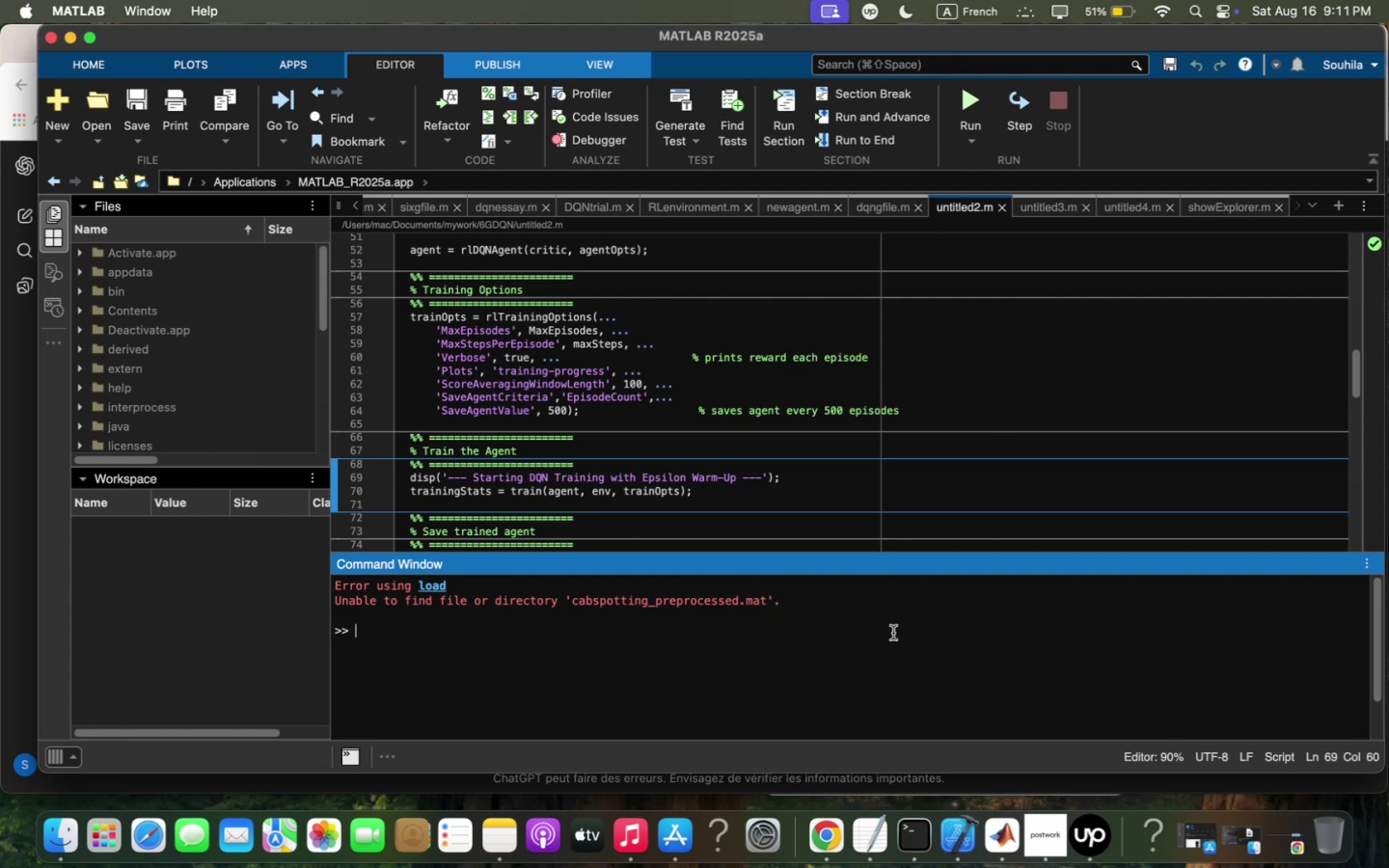 
wait(13.27)
 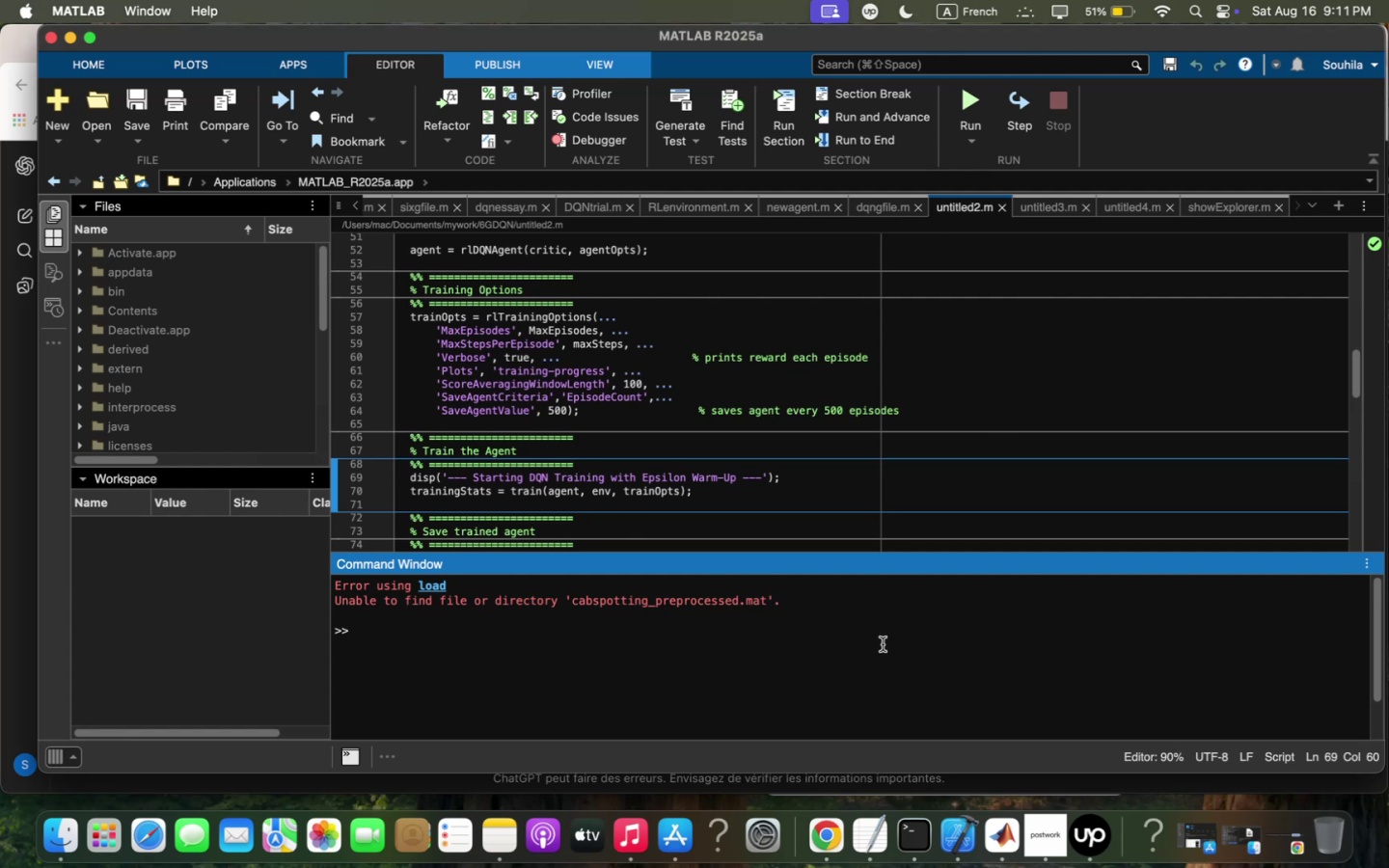 
key(Meta+Q)
 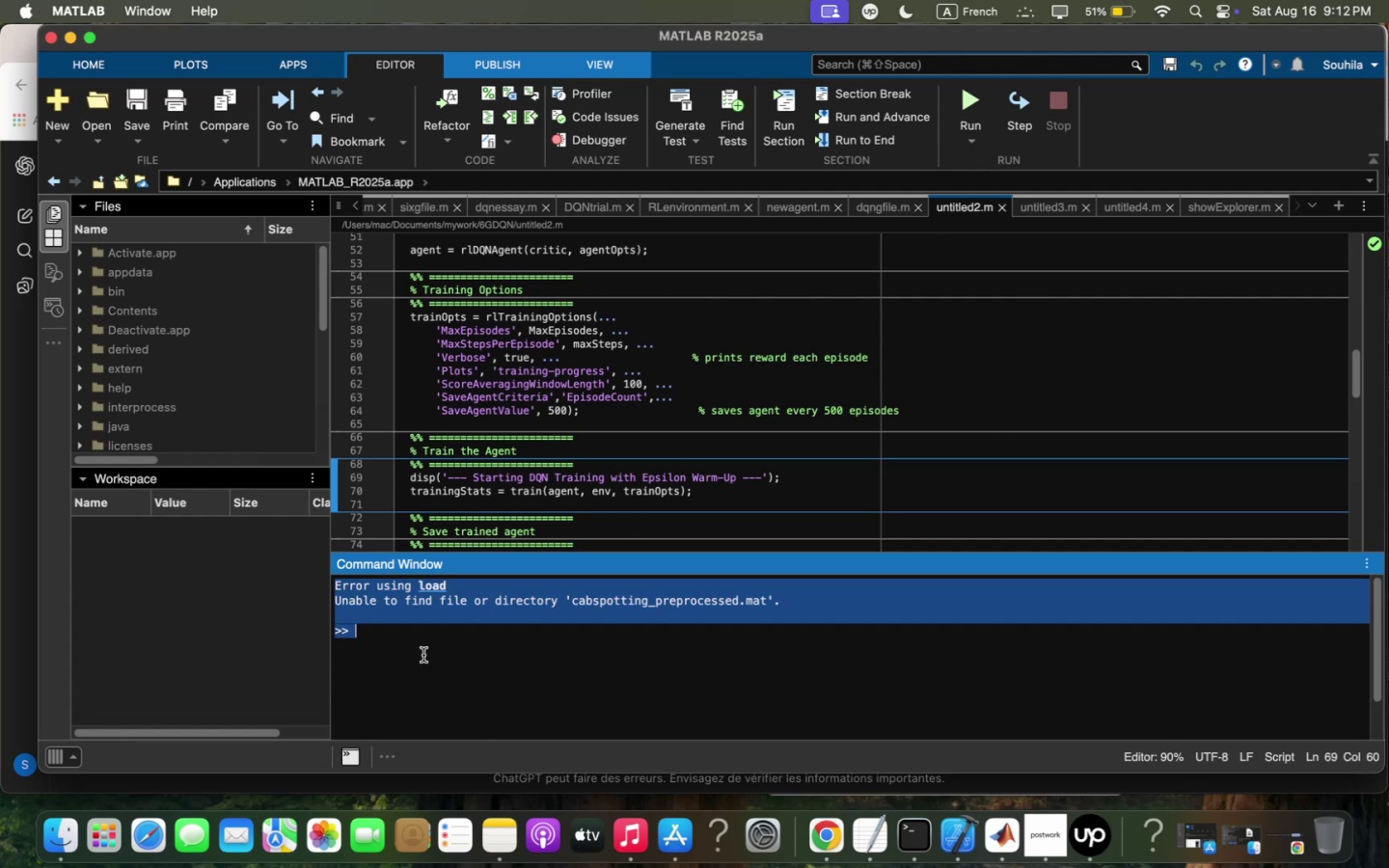 
key(Meta+C)
 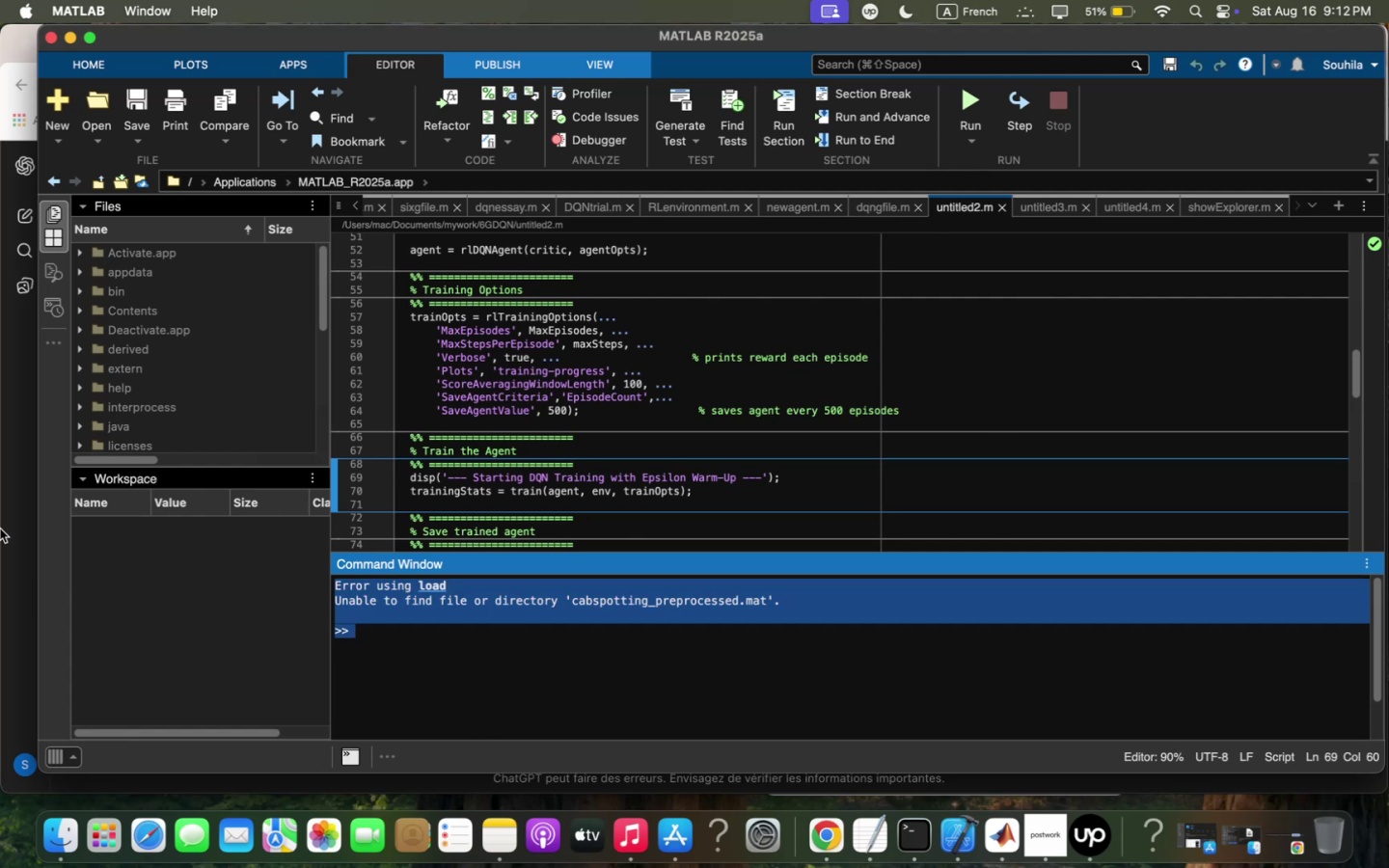 
left_click([2, 529])
 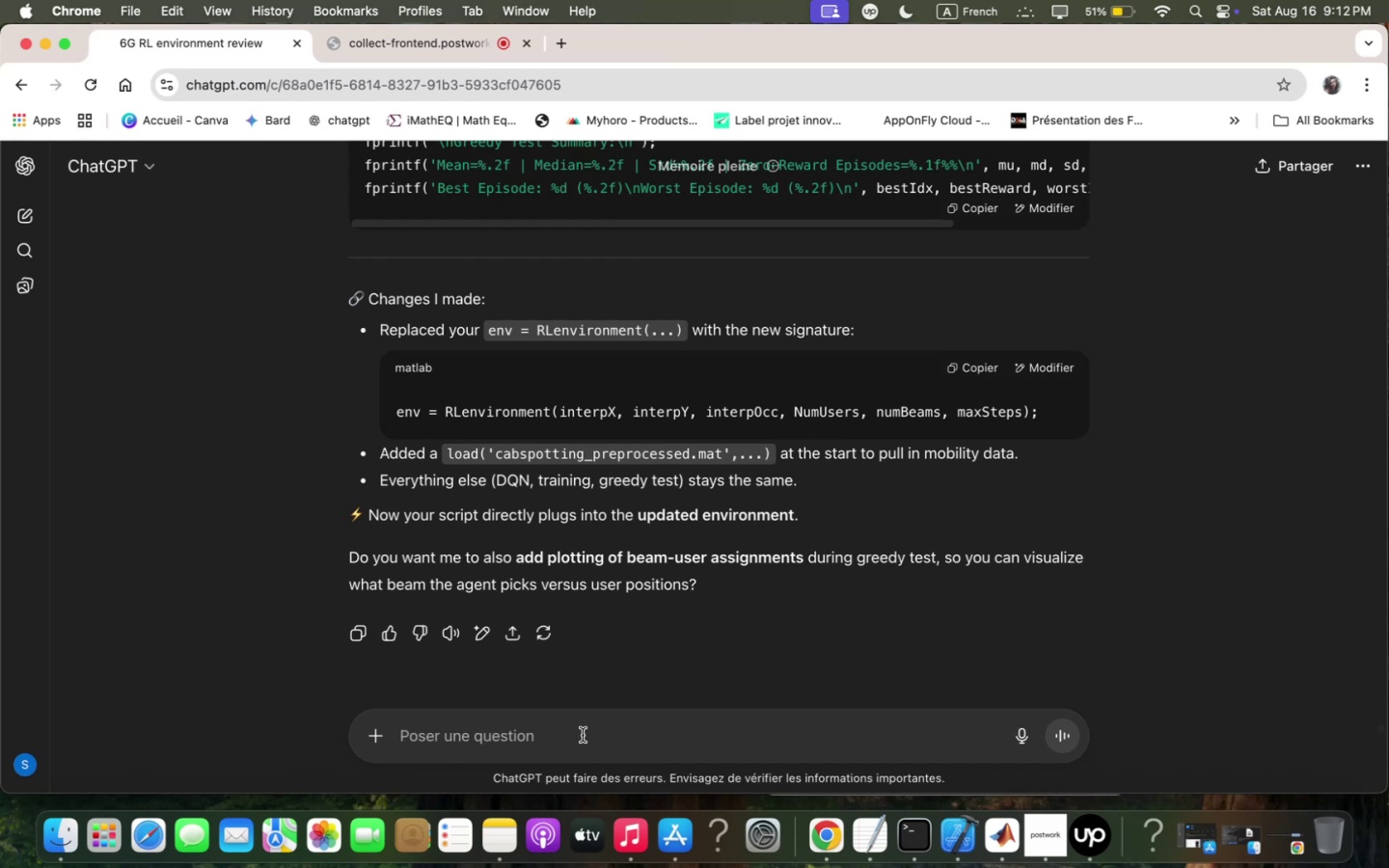 
left_click([582, 735])
 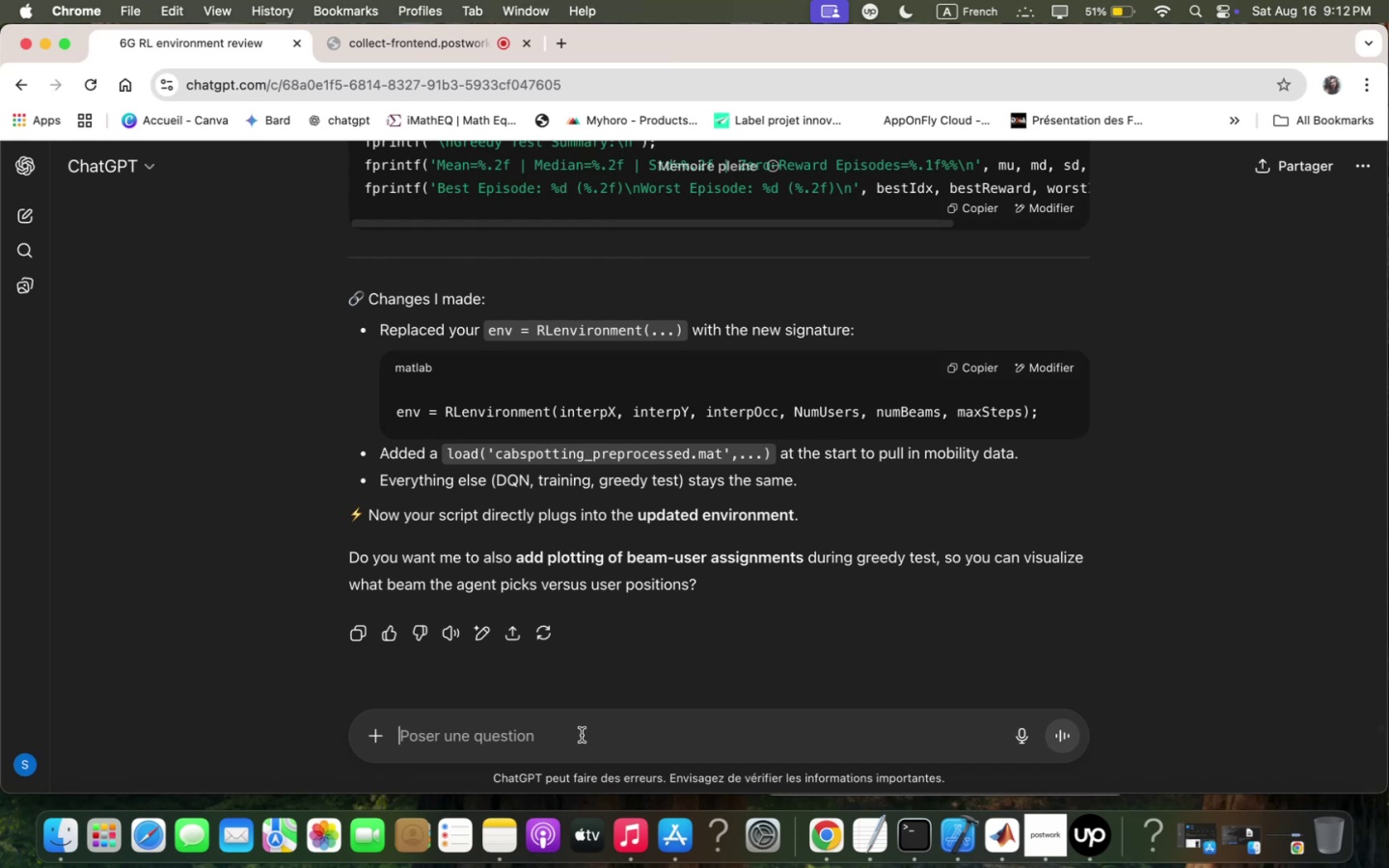 
key(Meta+V)
 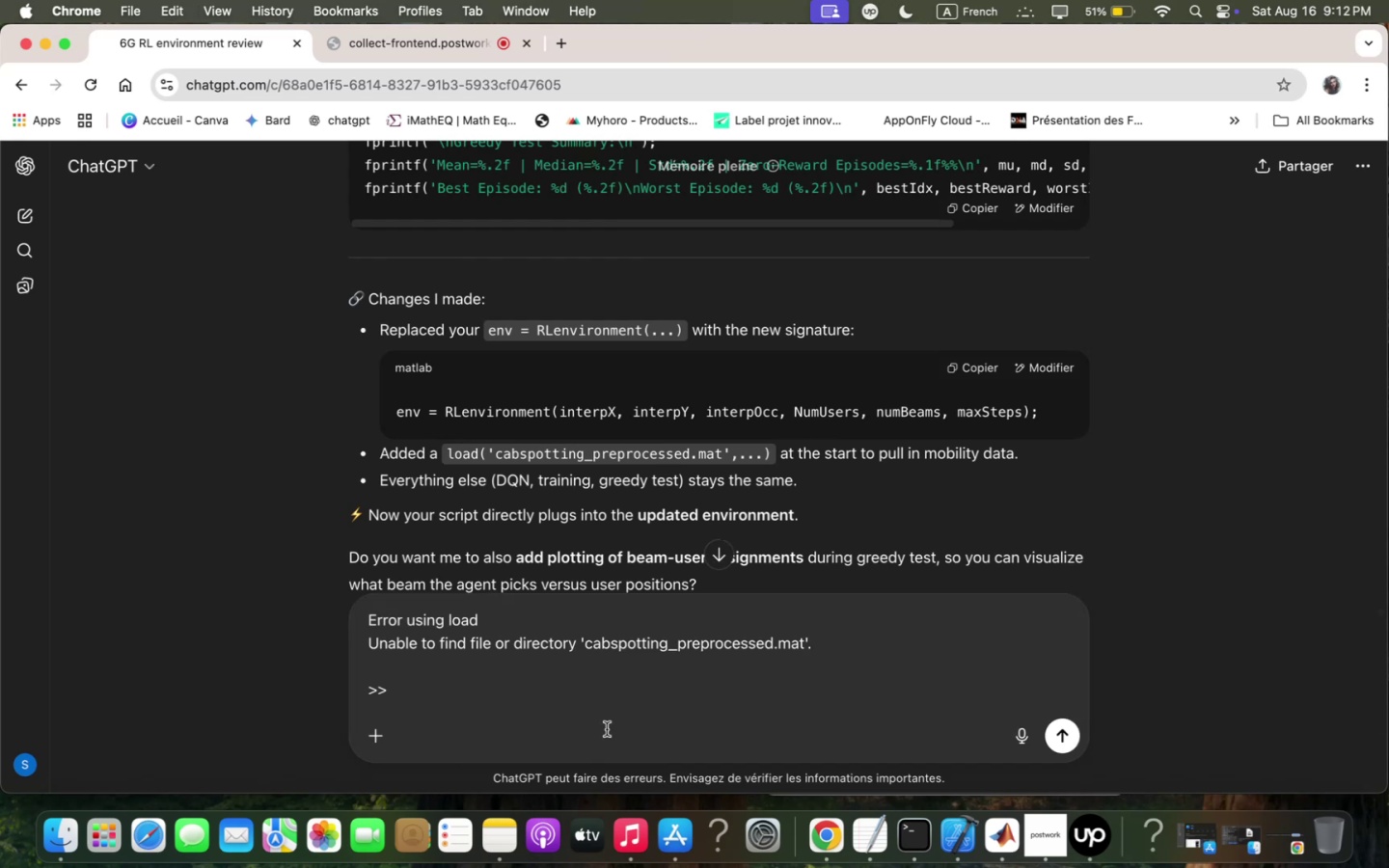 
key(Enter)
 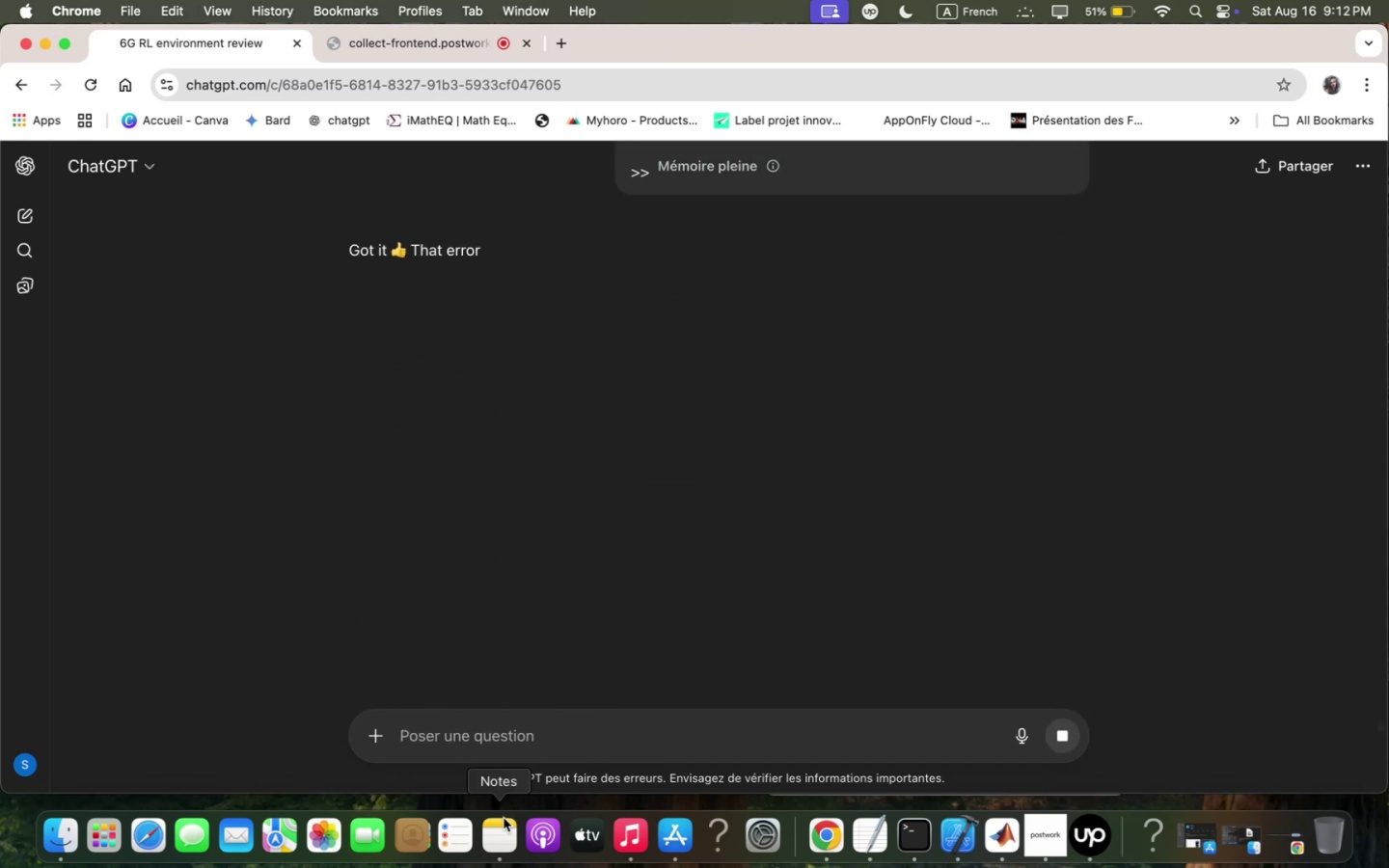 
left_click([506, 831])
 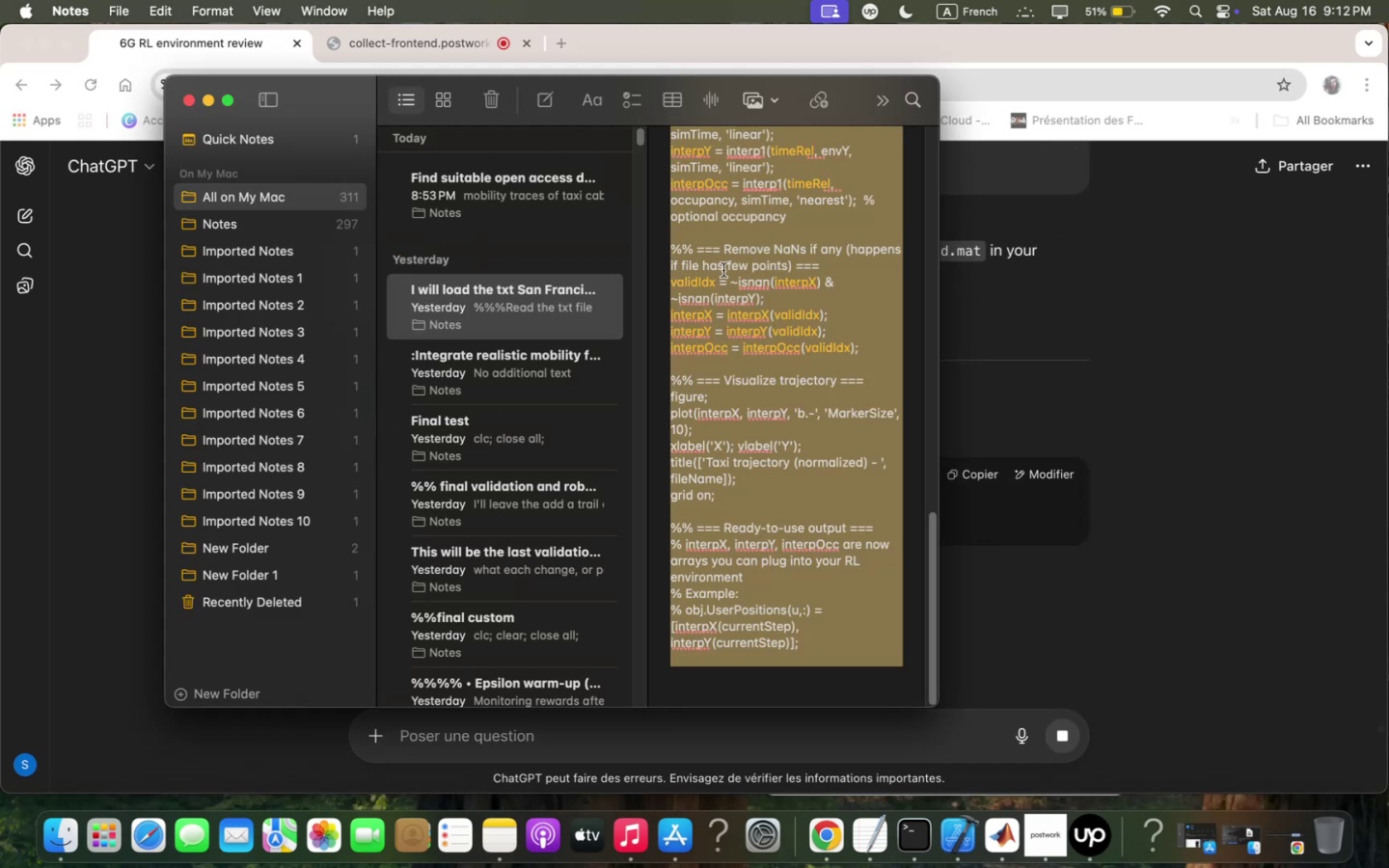 
scroll: coordinate [731, 325], scroll_direction: up, amount: 103.0
 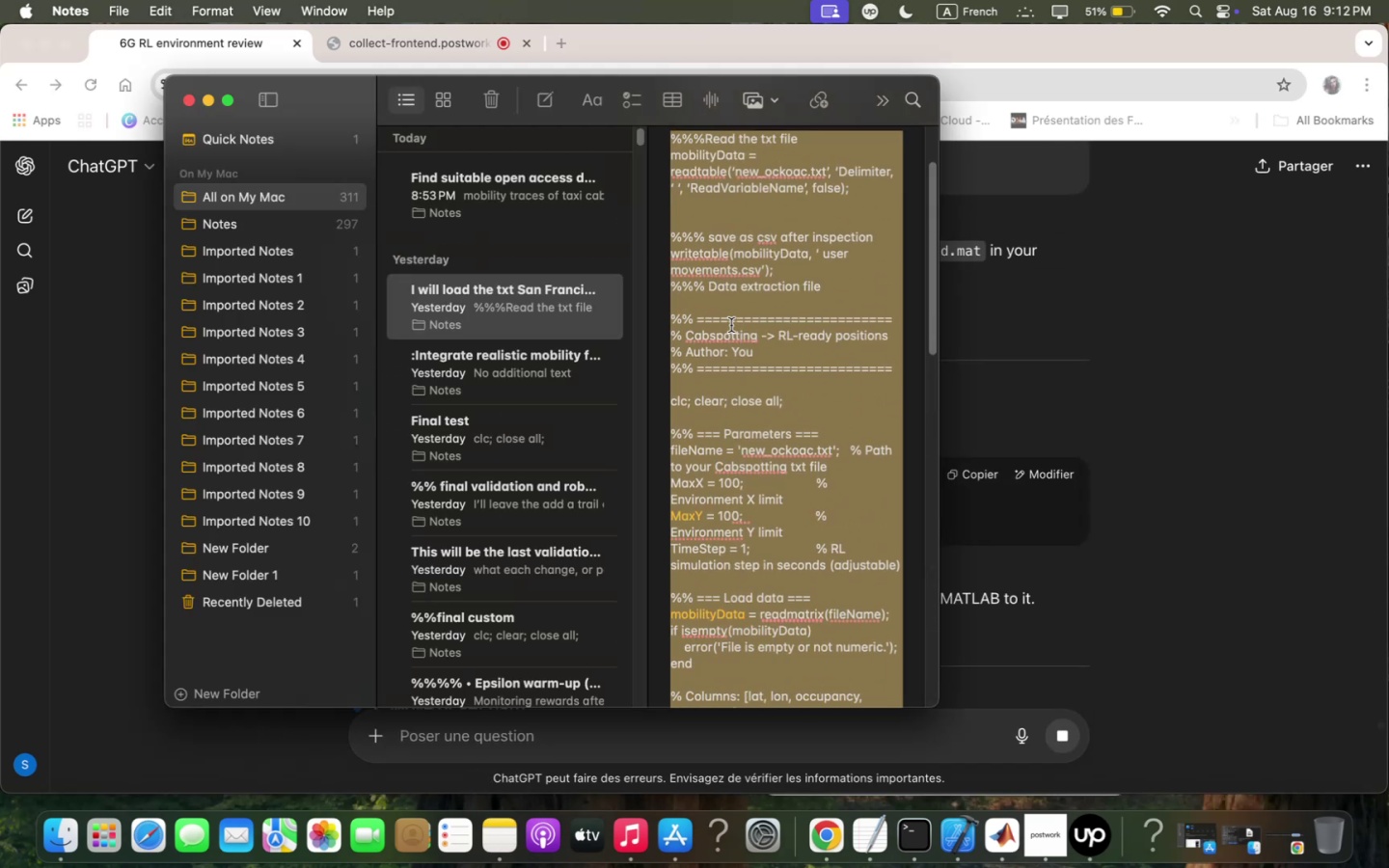 
key(Meta+C)
 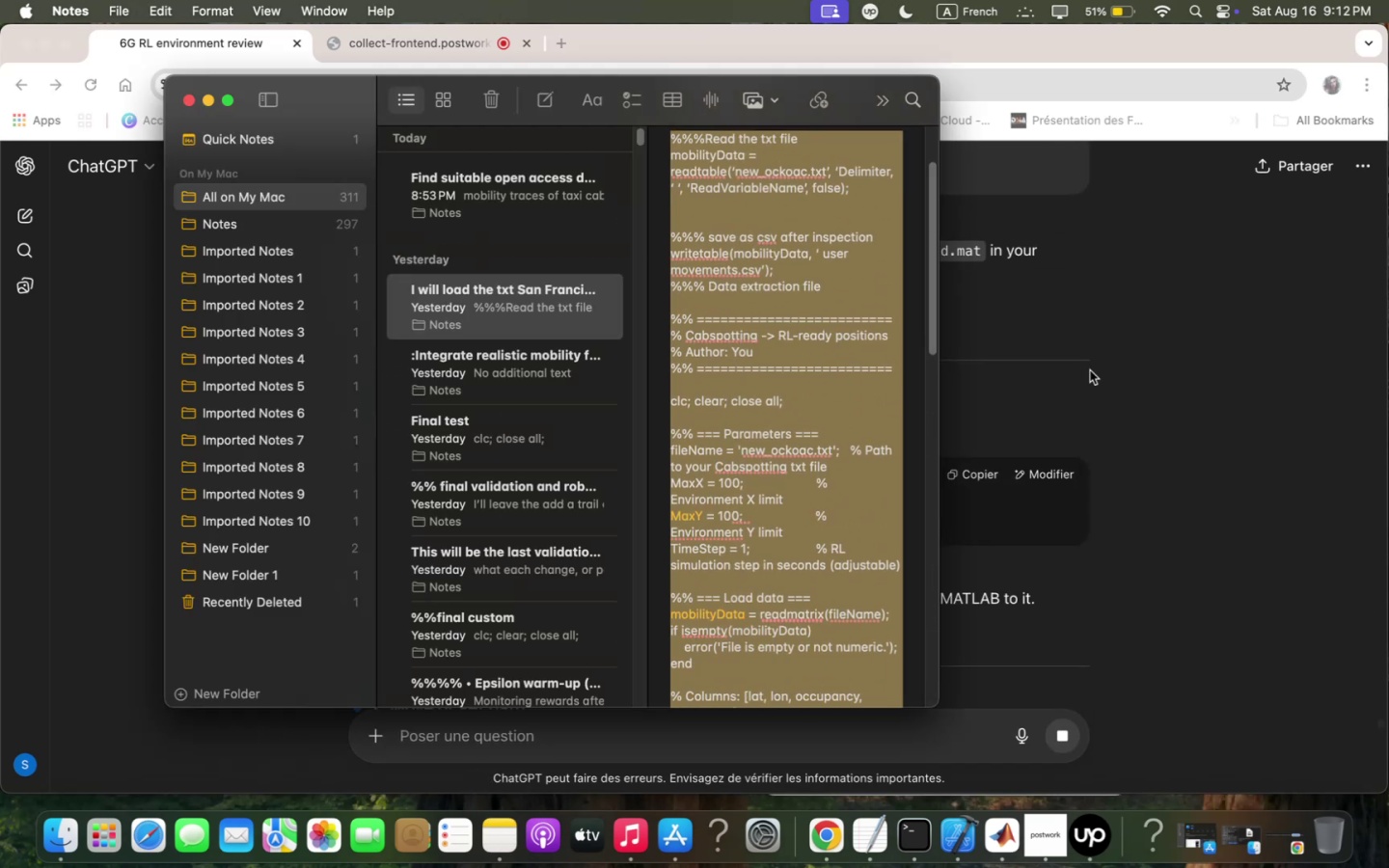 
left_click([1118, 378])
 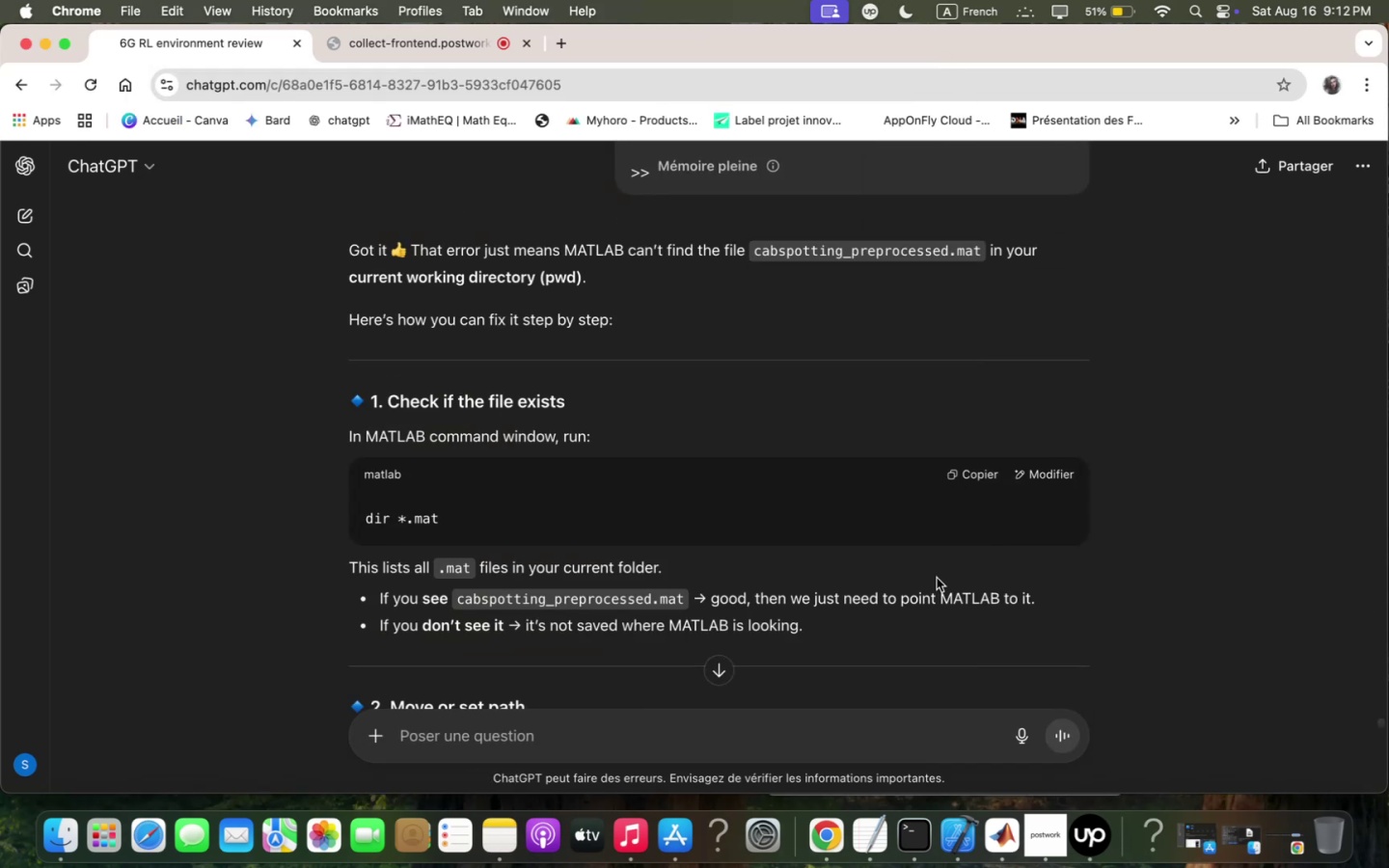 
scroll: coordinate [934, 580], scroll_direction: down, amount: 5.0
 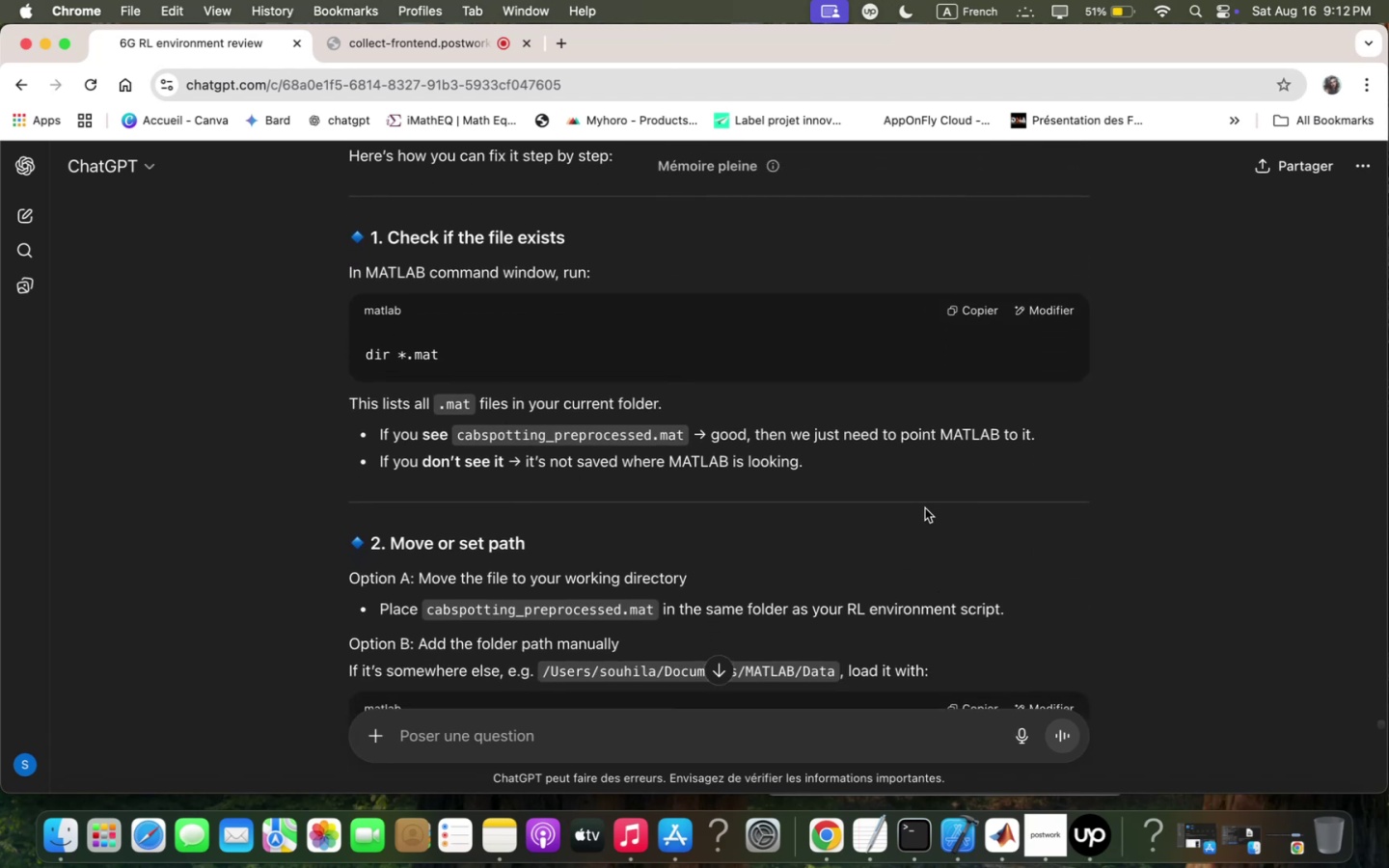 
wait(5.22)
 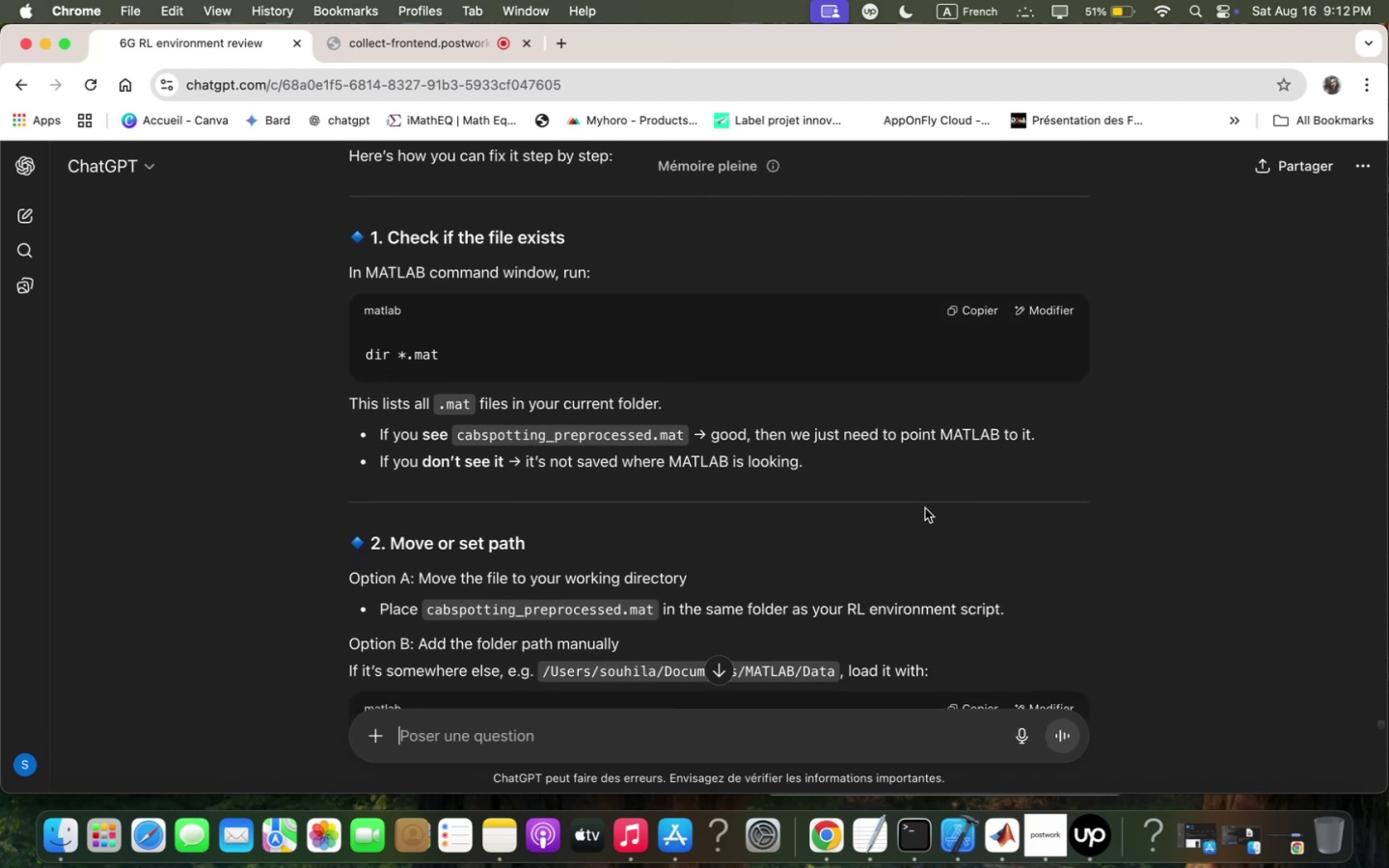 
scroll: coordinate [925, 508], scroll_direction: down, amount: 3.0
 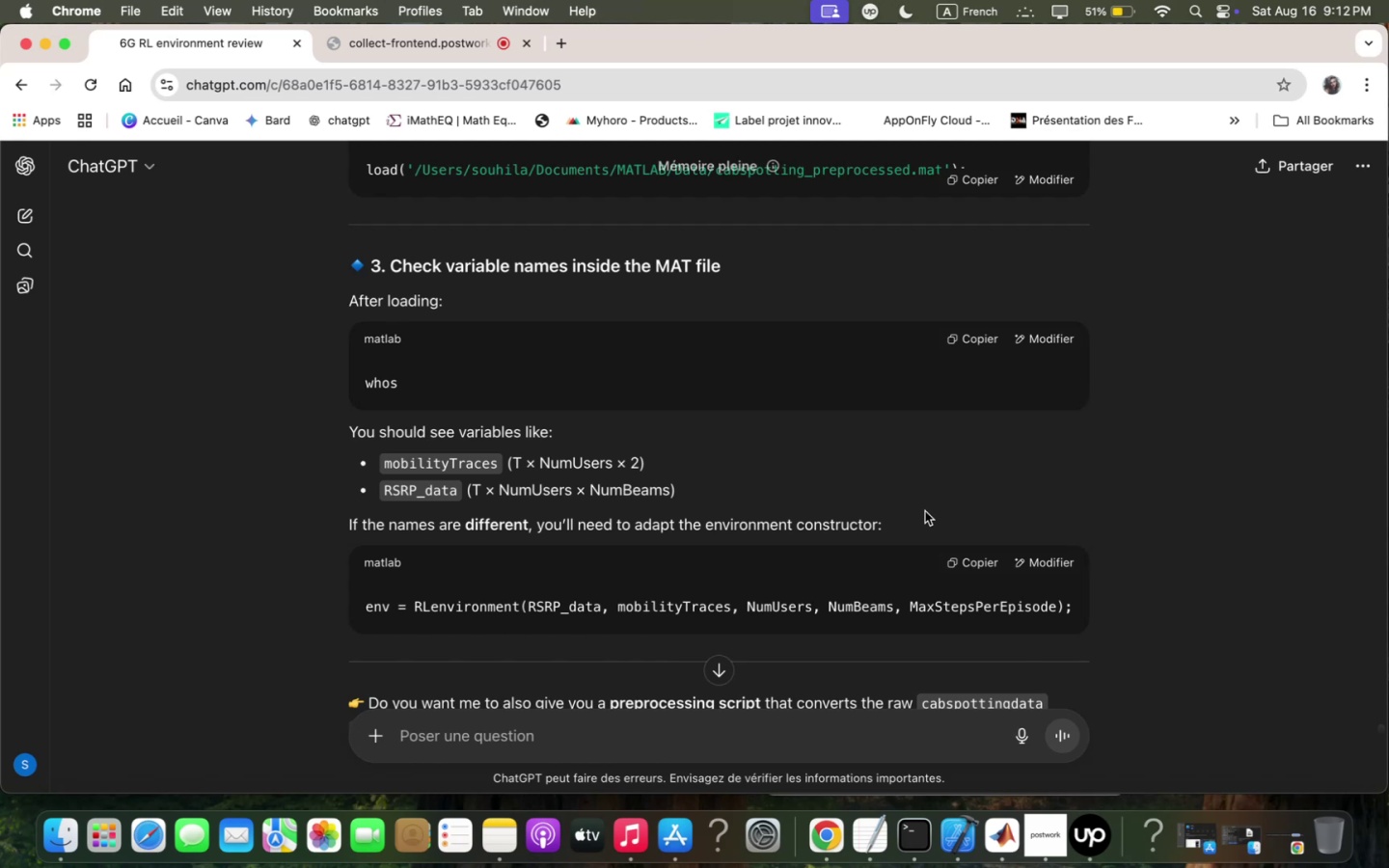 
wait(40.98)
 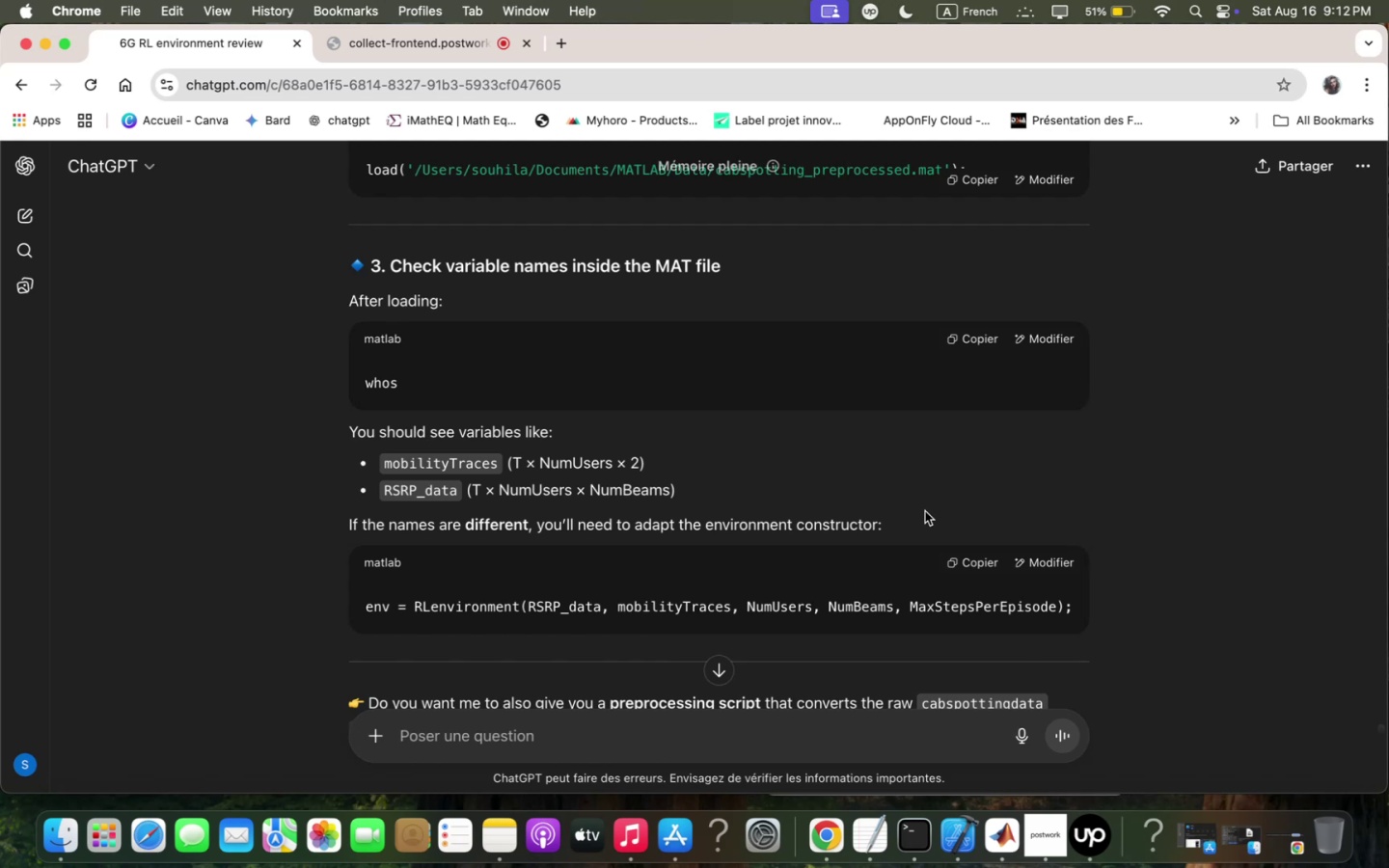 
scroll: coordinate [635, 391], scroll_direction: down, amount: 5.0
 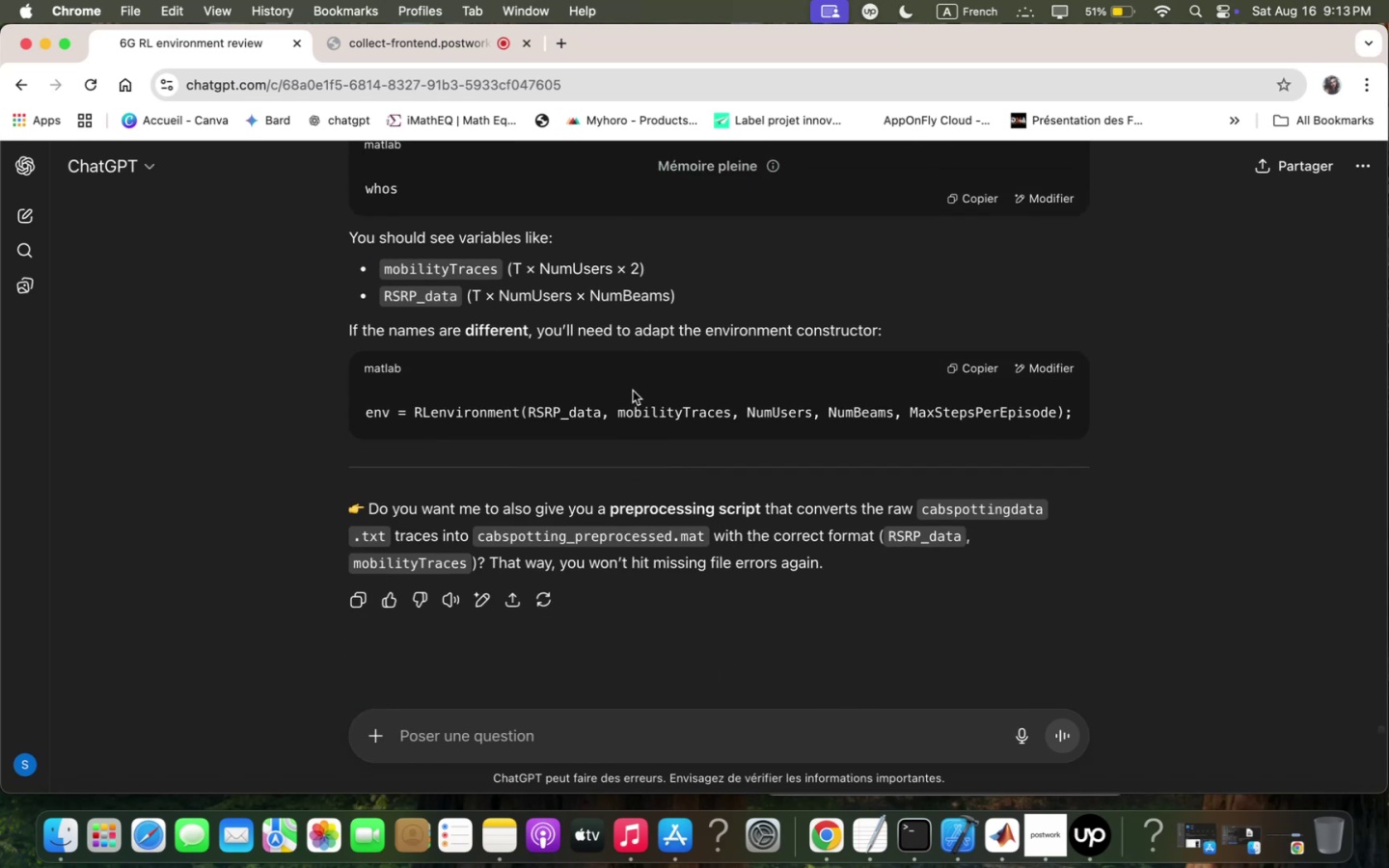 
wait(8.01)
 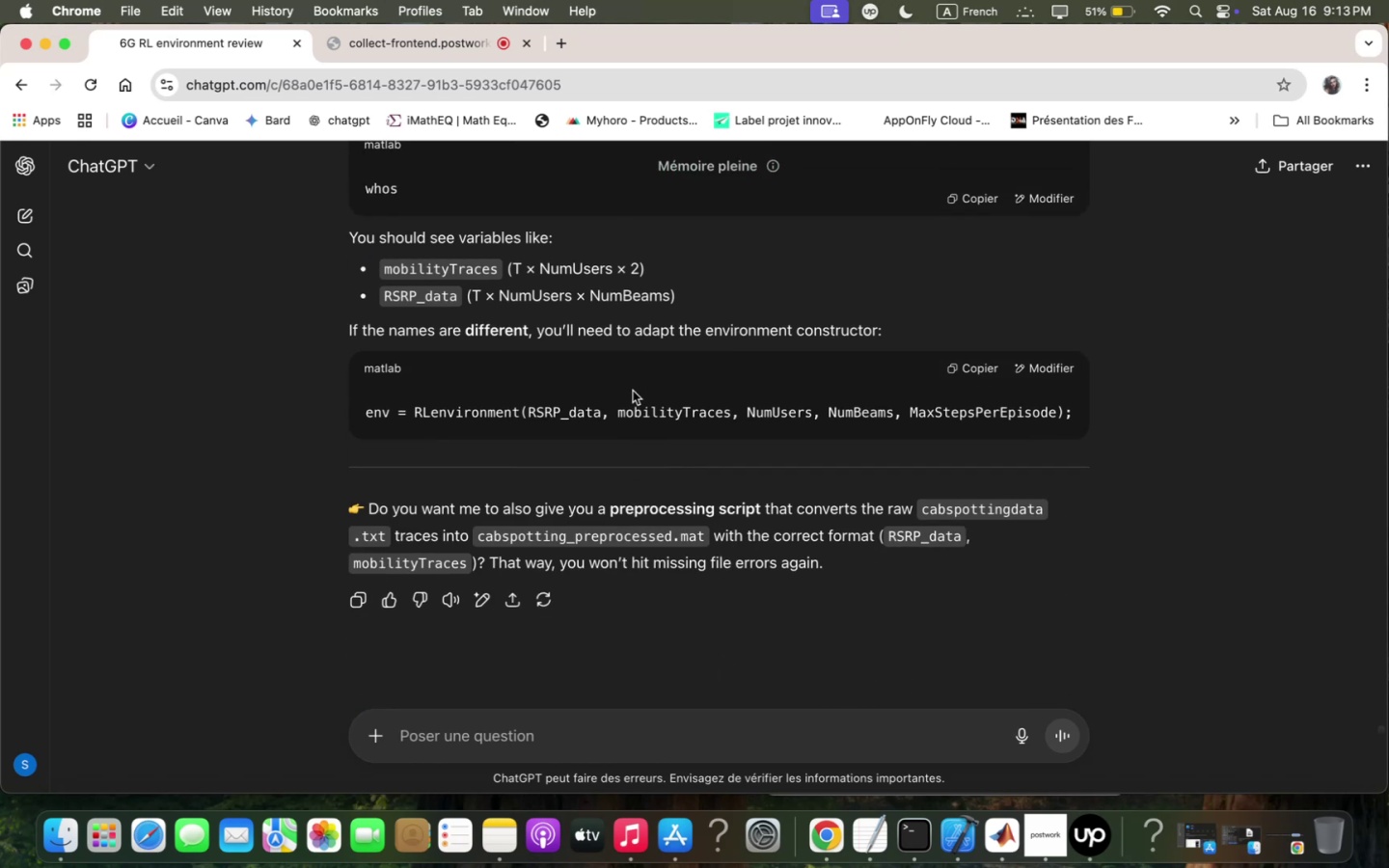 
type(yes do thqtm this zqs ;y originql preprocesi)
key(Backspace)
type(sing script . )
 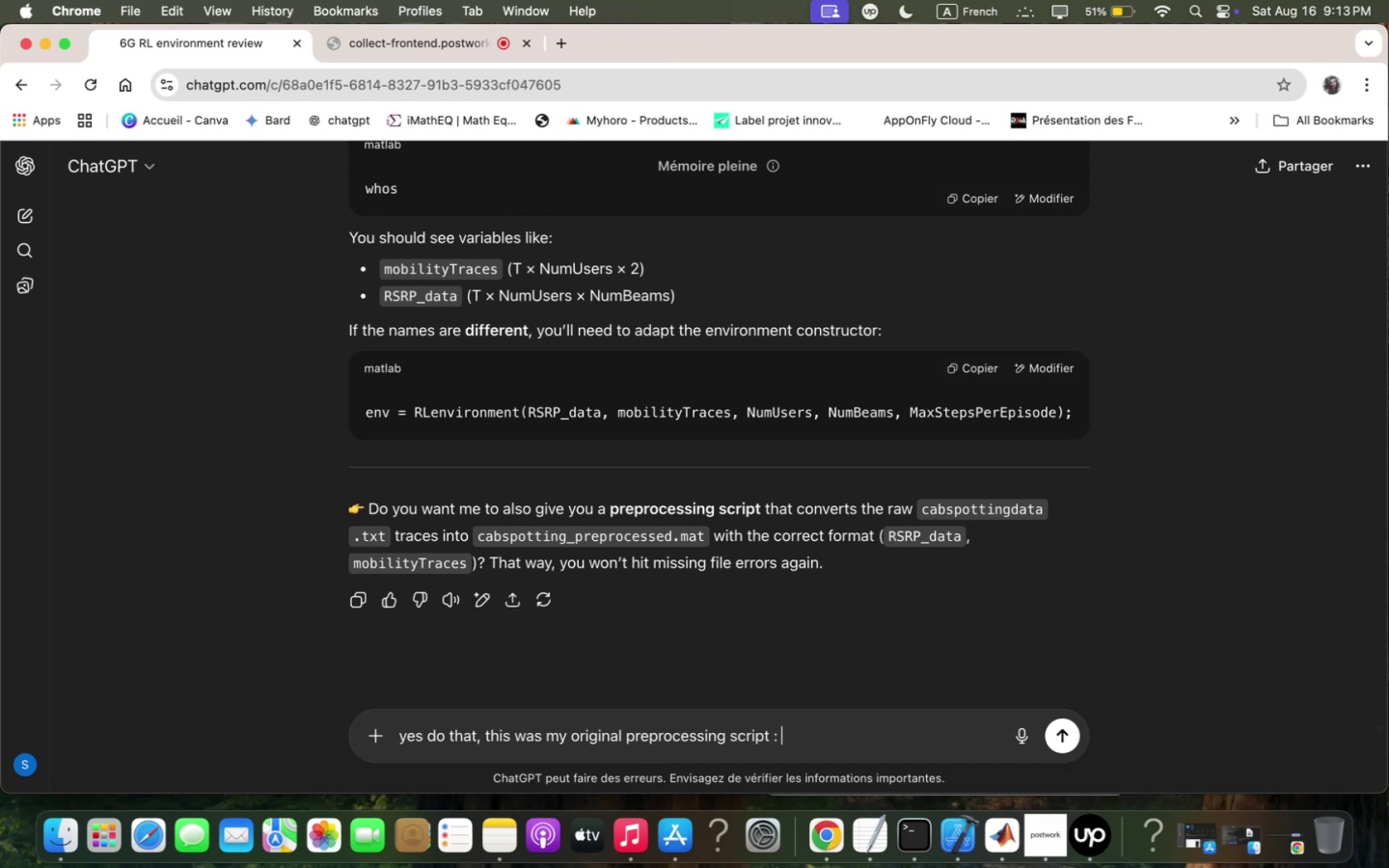 
key(Meta+CommandLeft)
 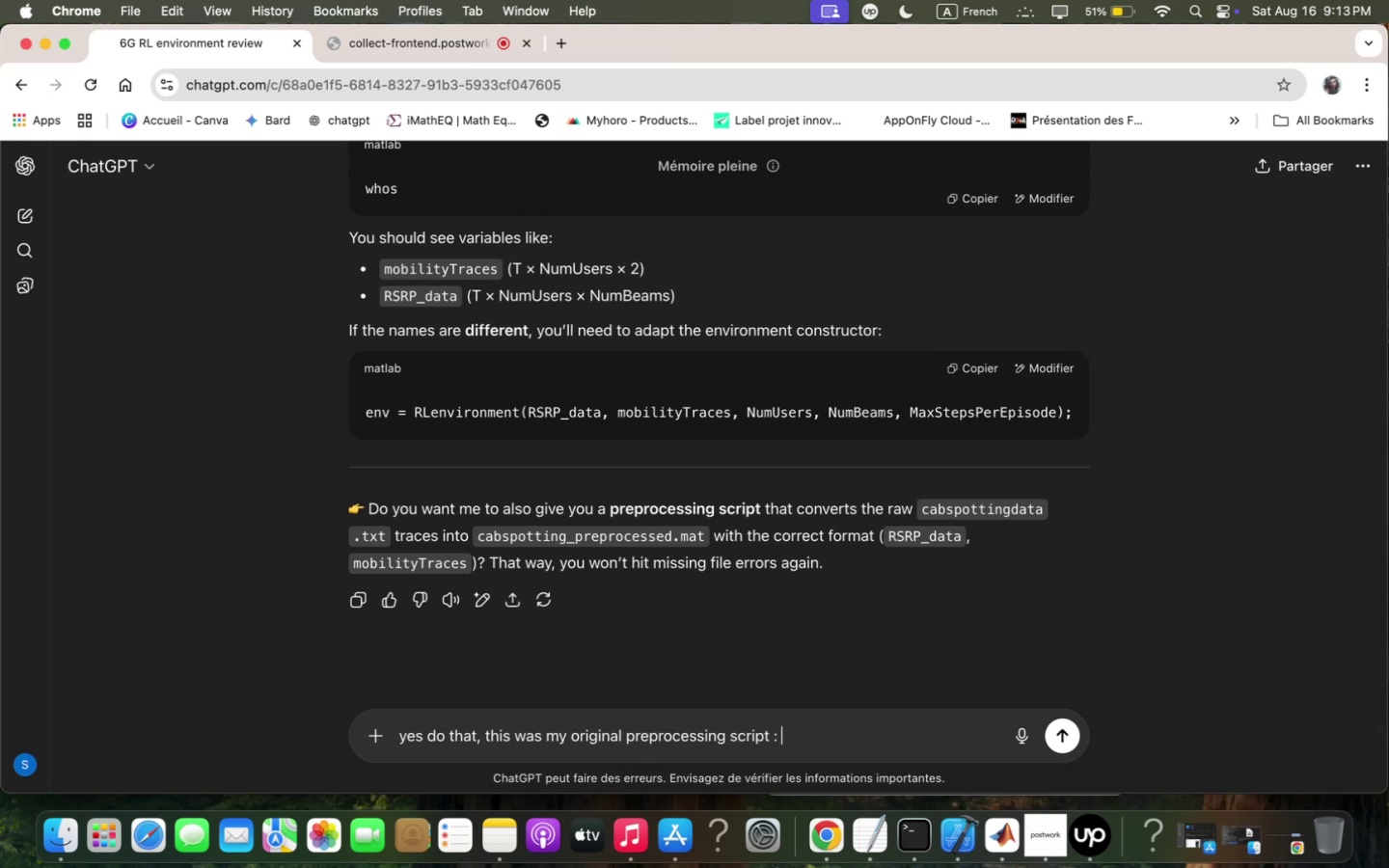 
key(Meta+V)
 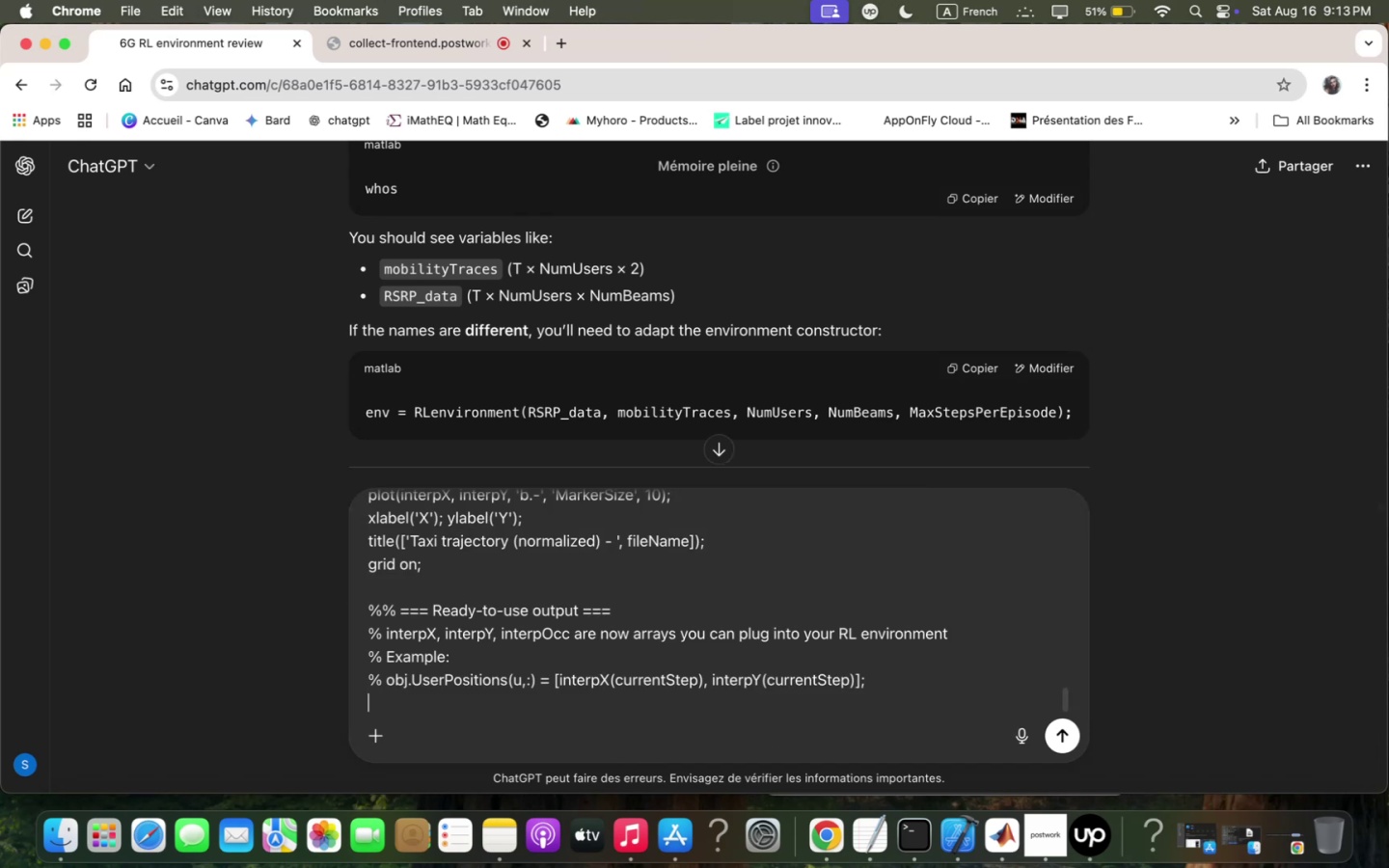 
key(Enter)
 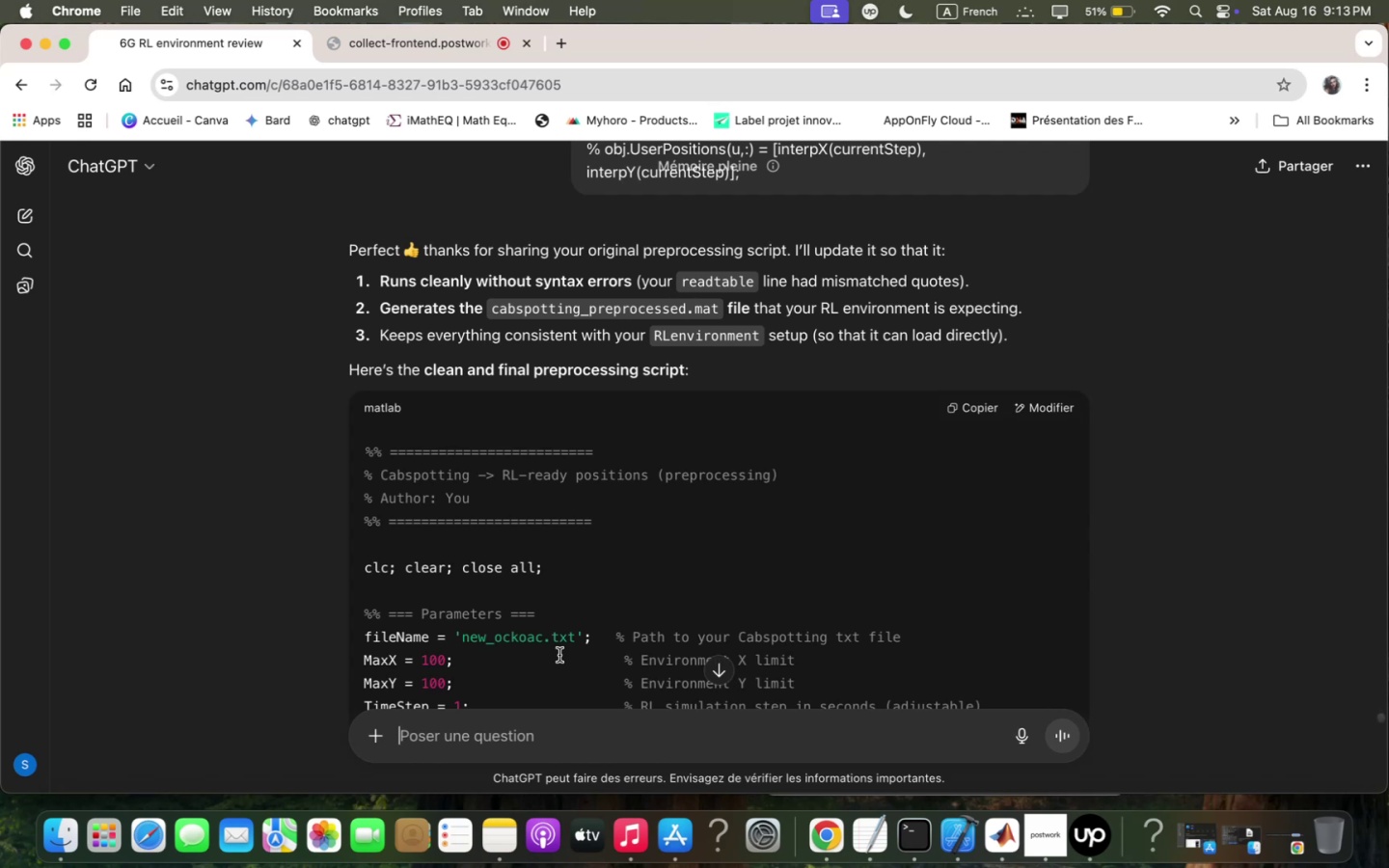 
wait(16.57)
 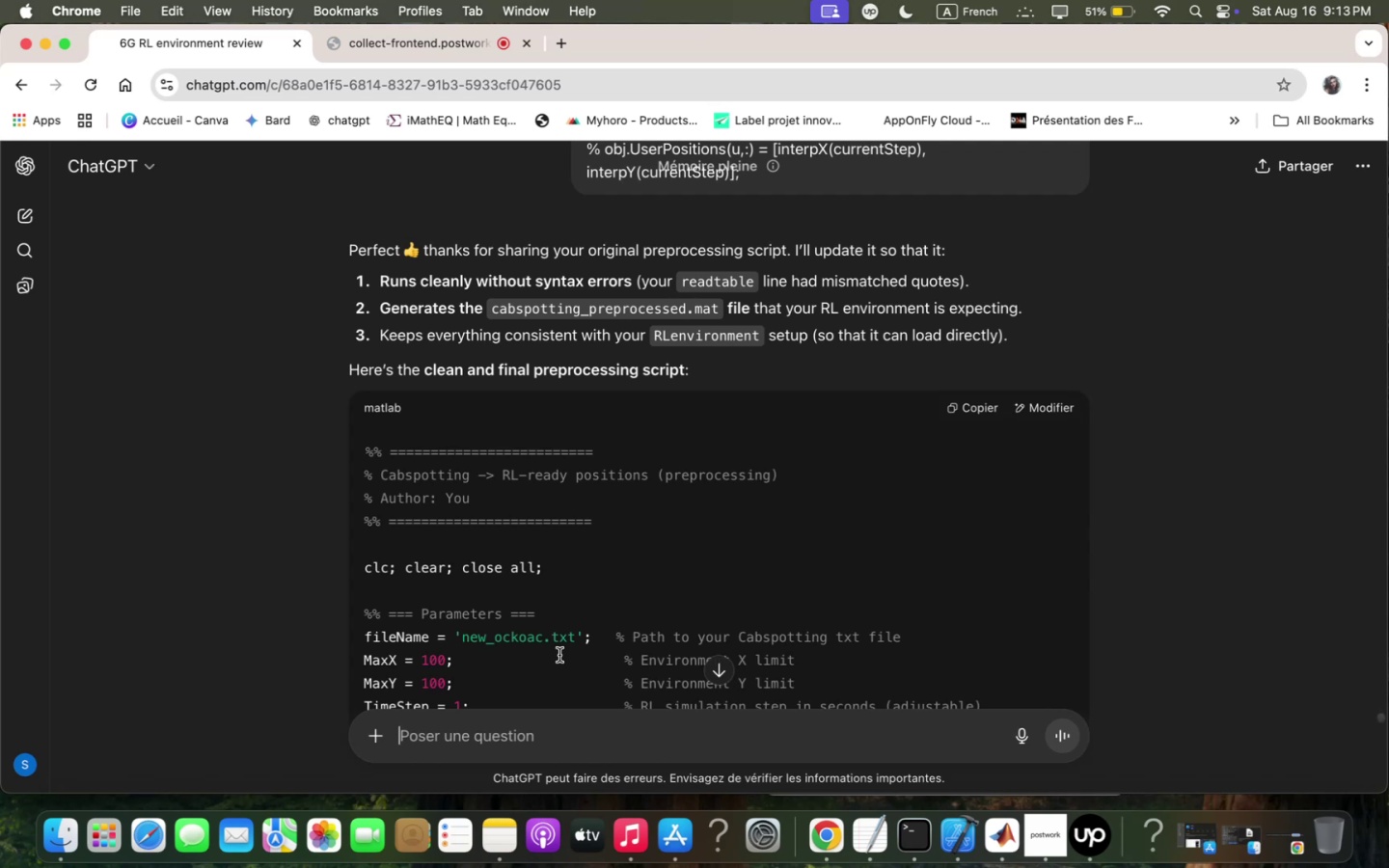 
scroll: coordinate [785, 502], scroll_direction: down, amount: 17.0
 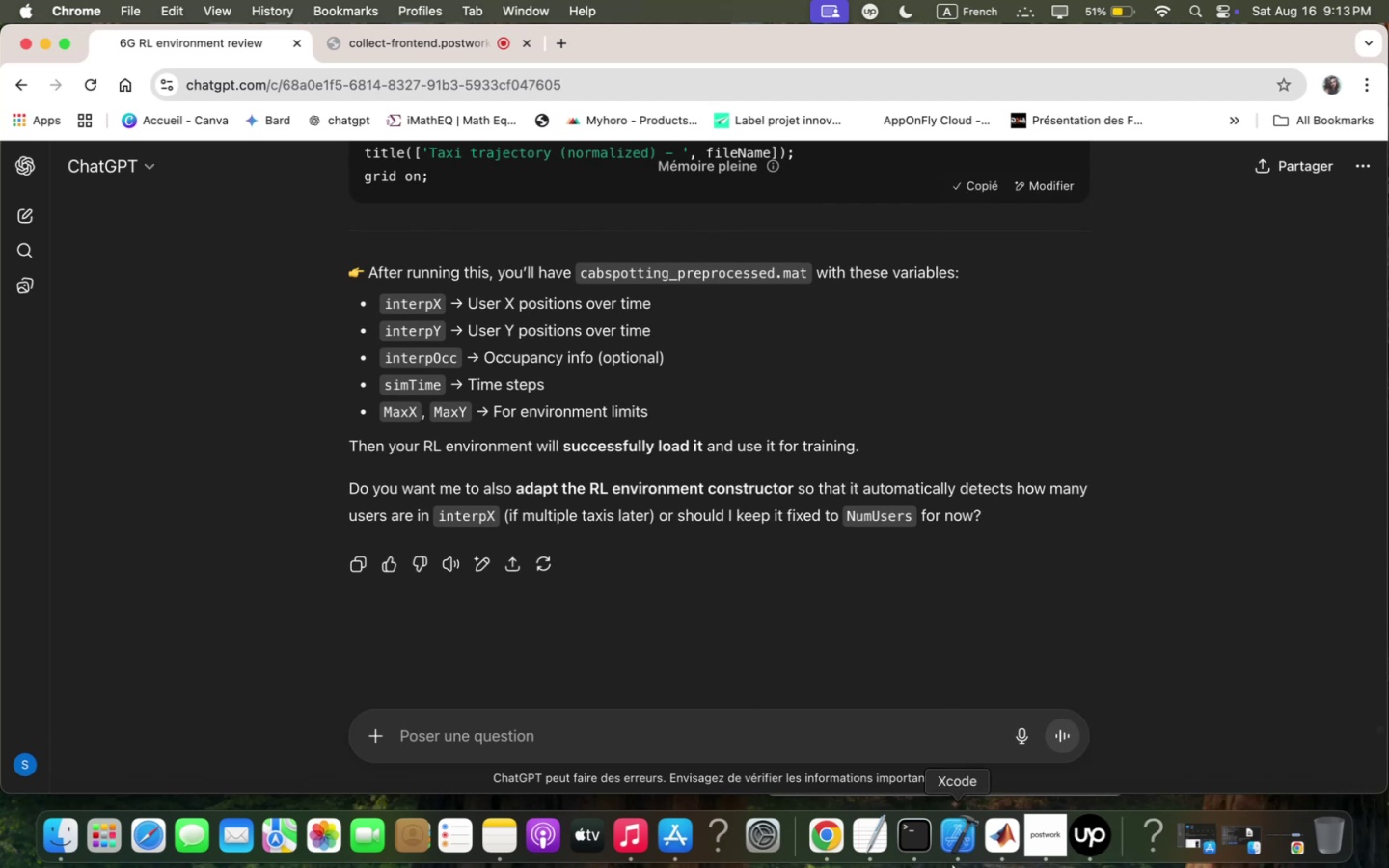 
wait(5.67)
 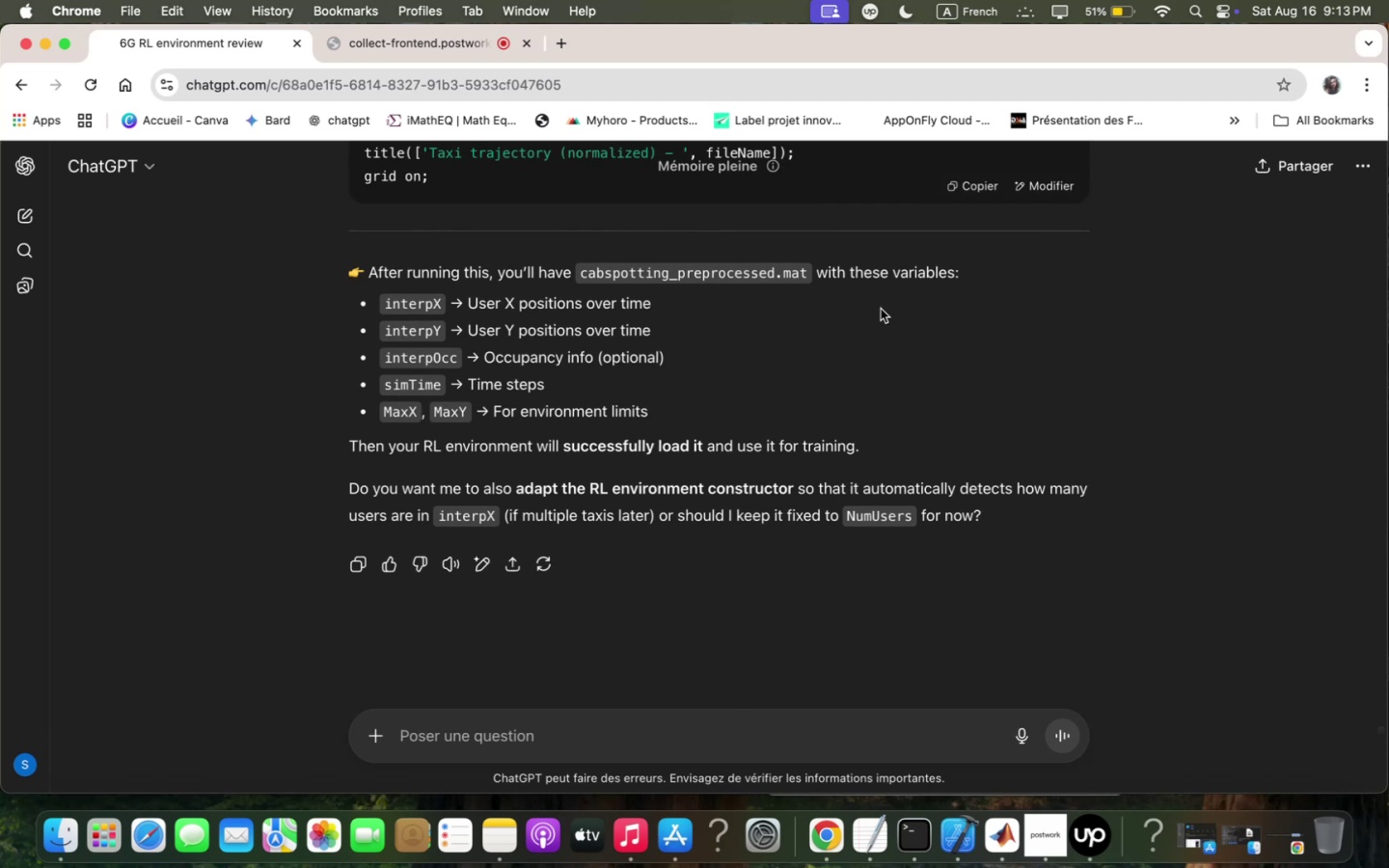 
left_click([903, 638])
 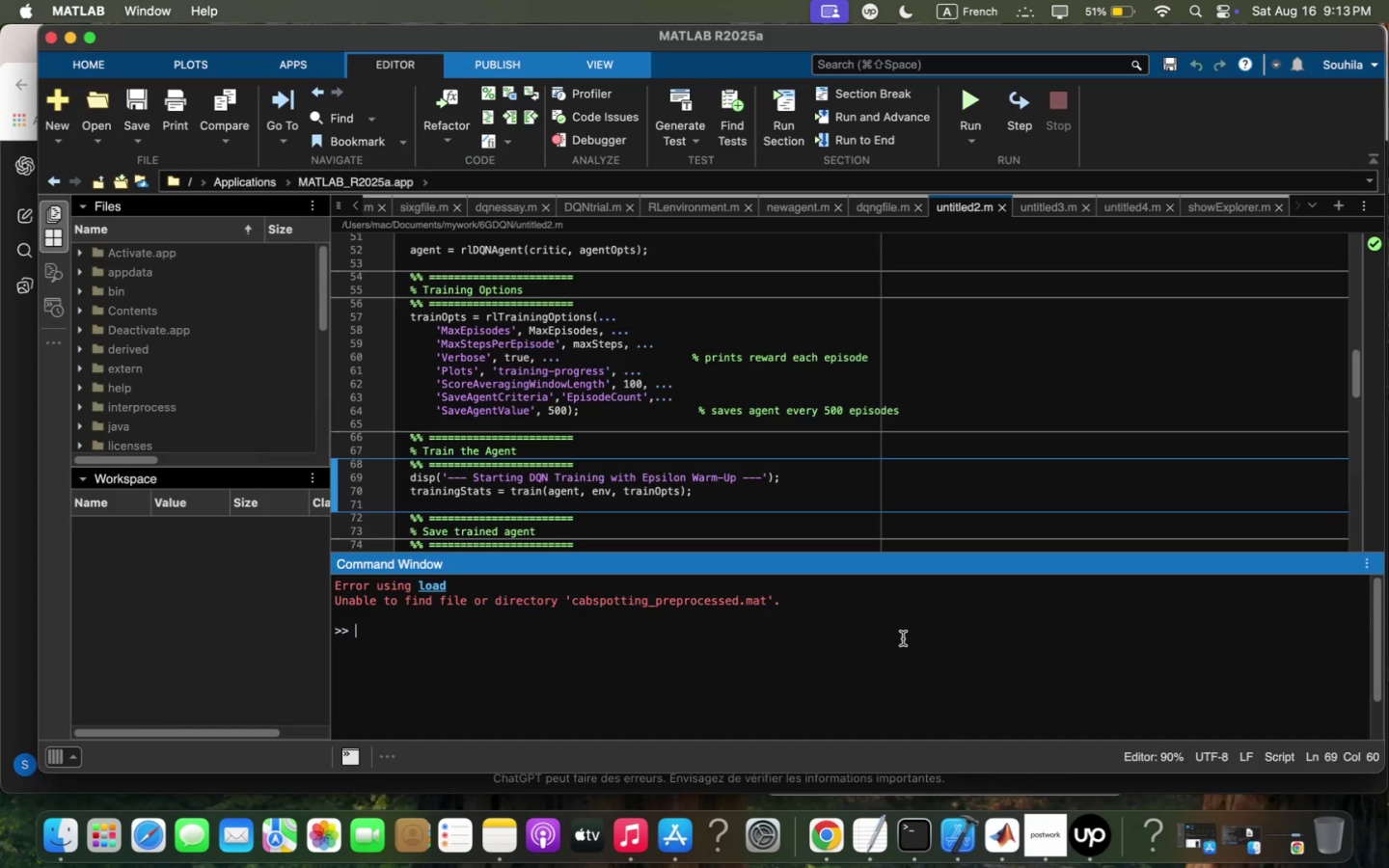 
key(Meta+V)
 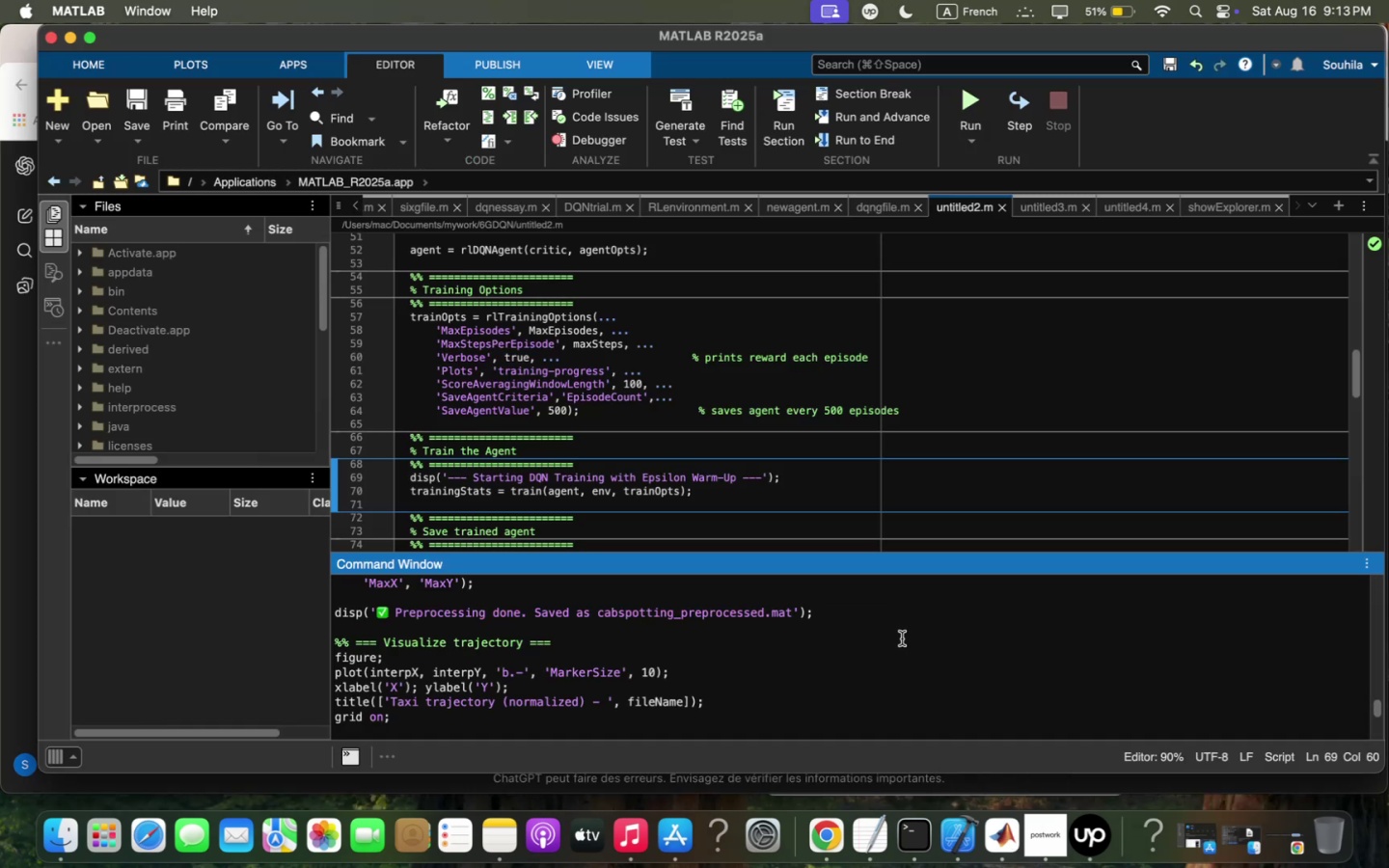 
key(Enter)
 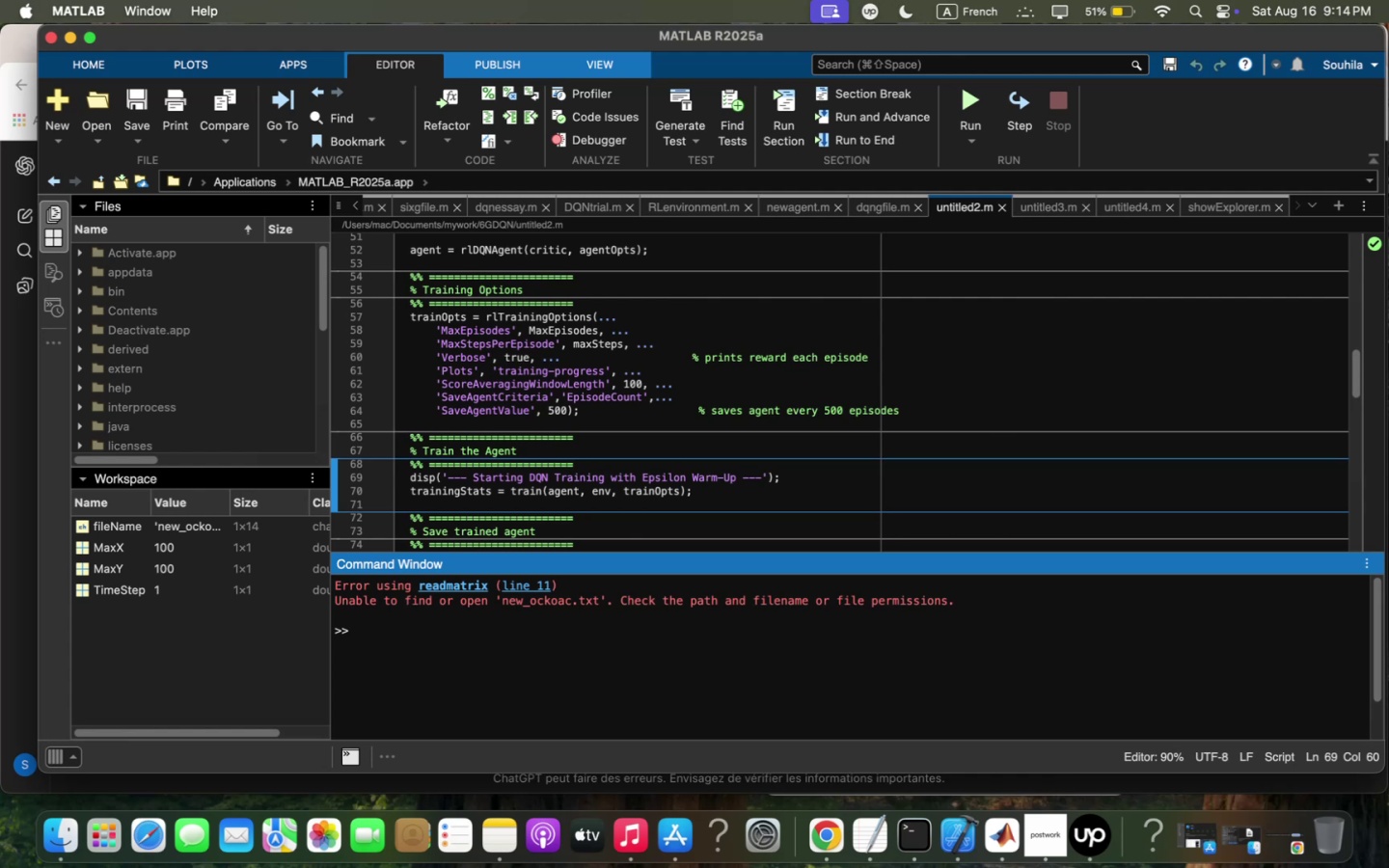 
wait(9.53)
 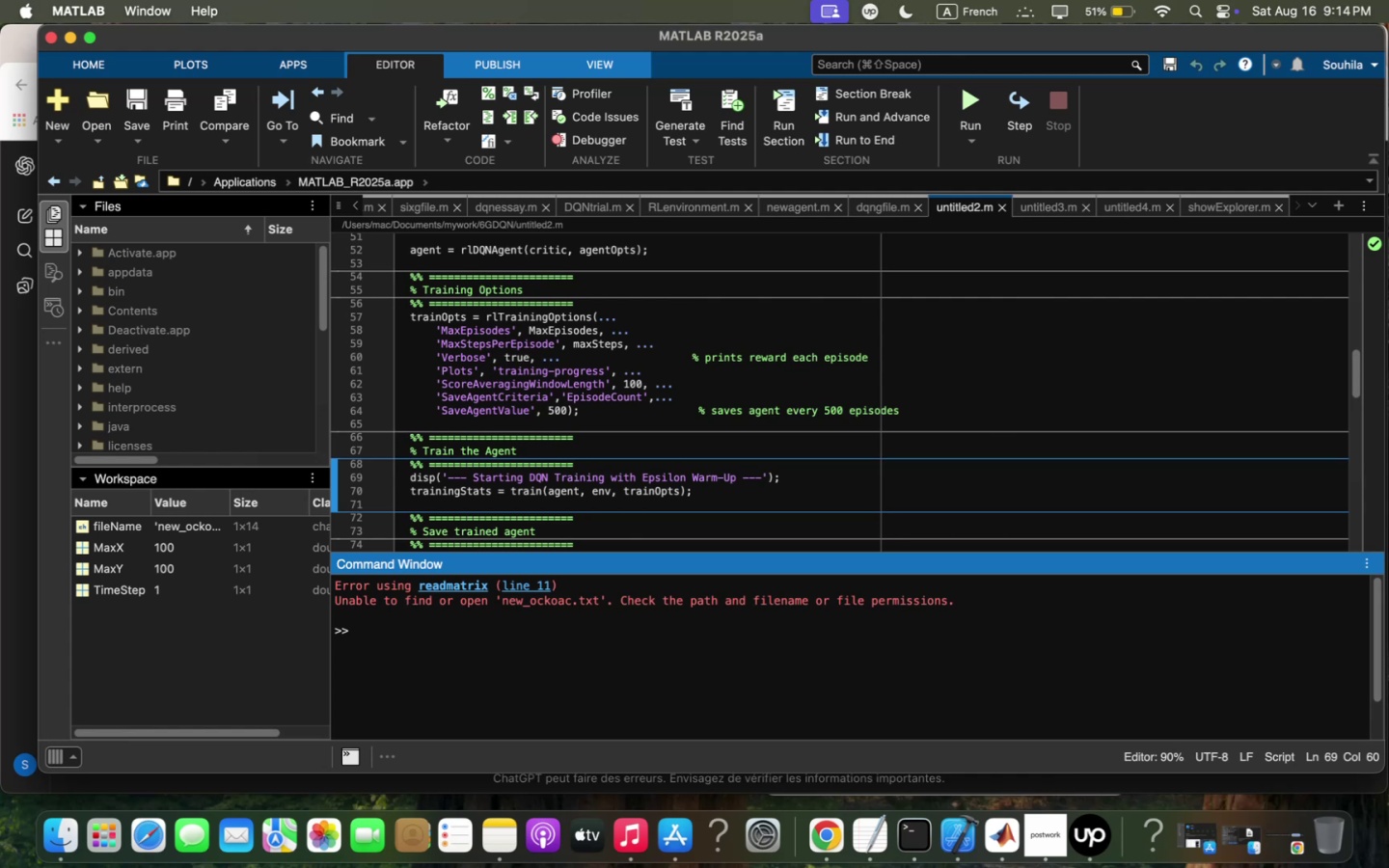 
left_click([177, 184])
 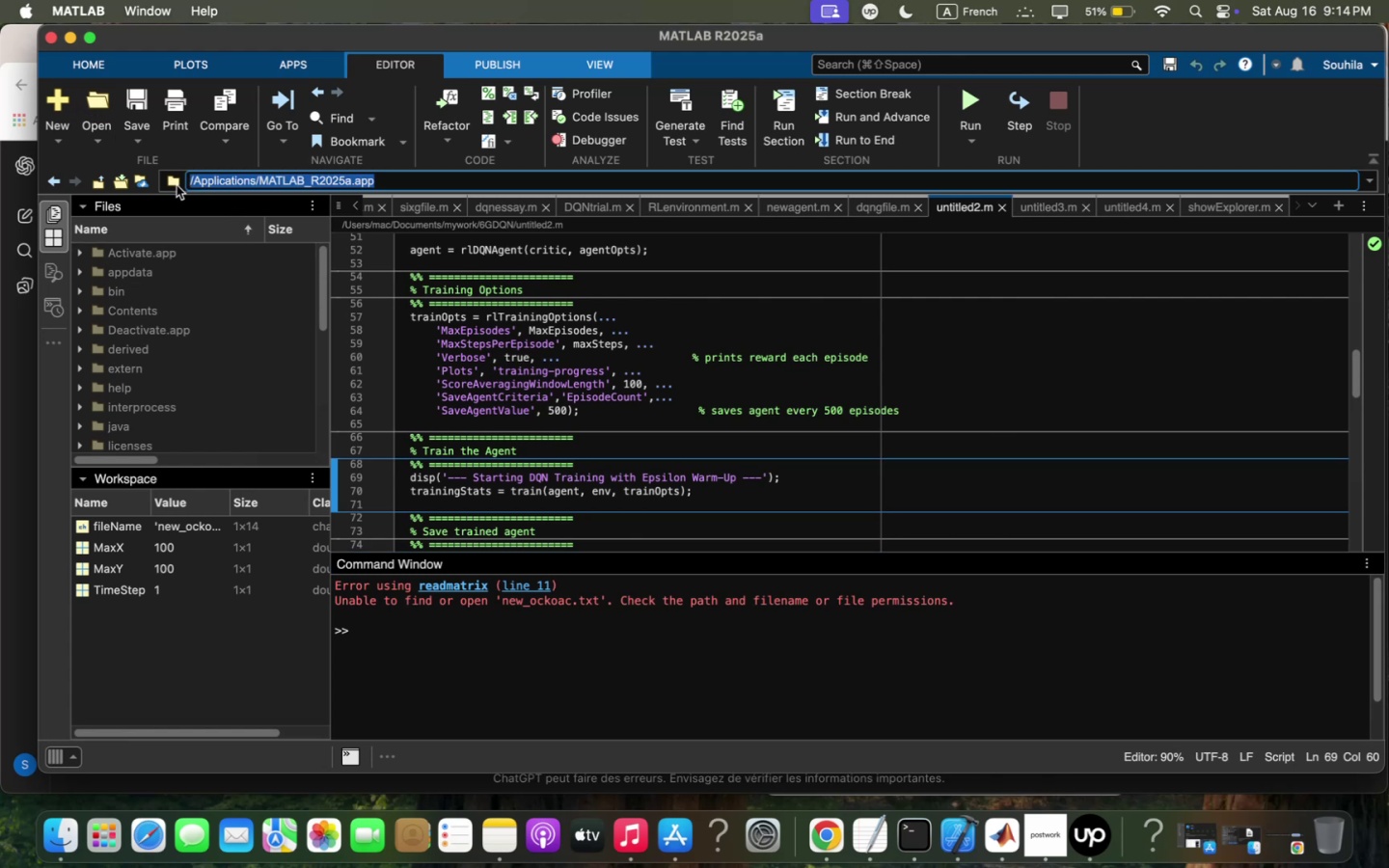 
left_click([177, 185])
 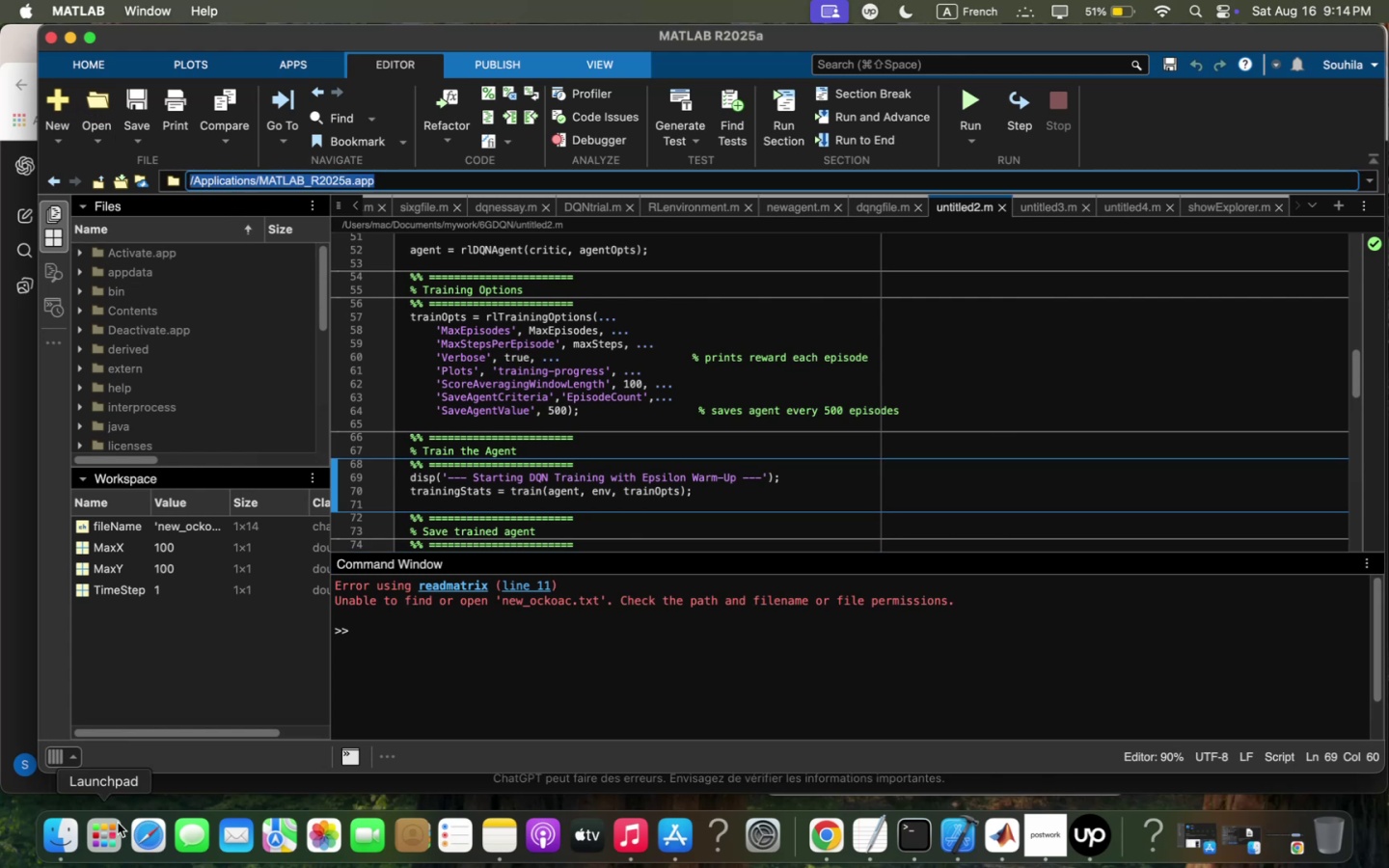 
mouse_move([65, 814])
 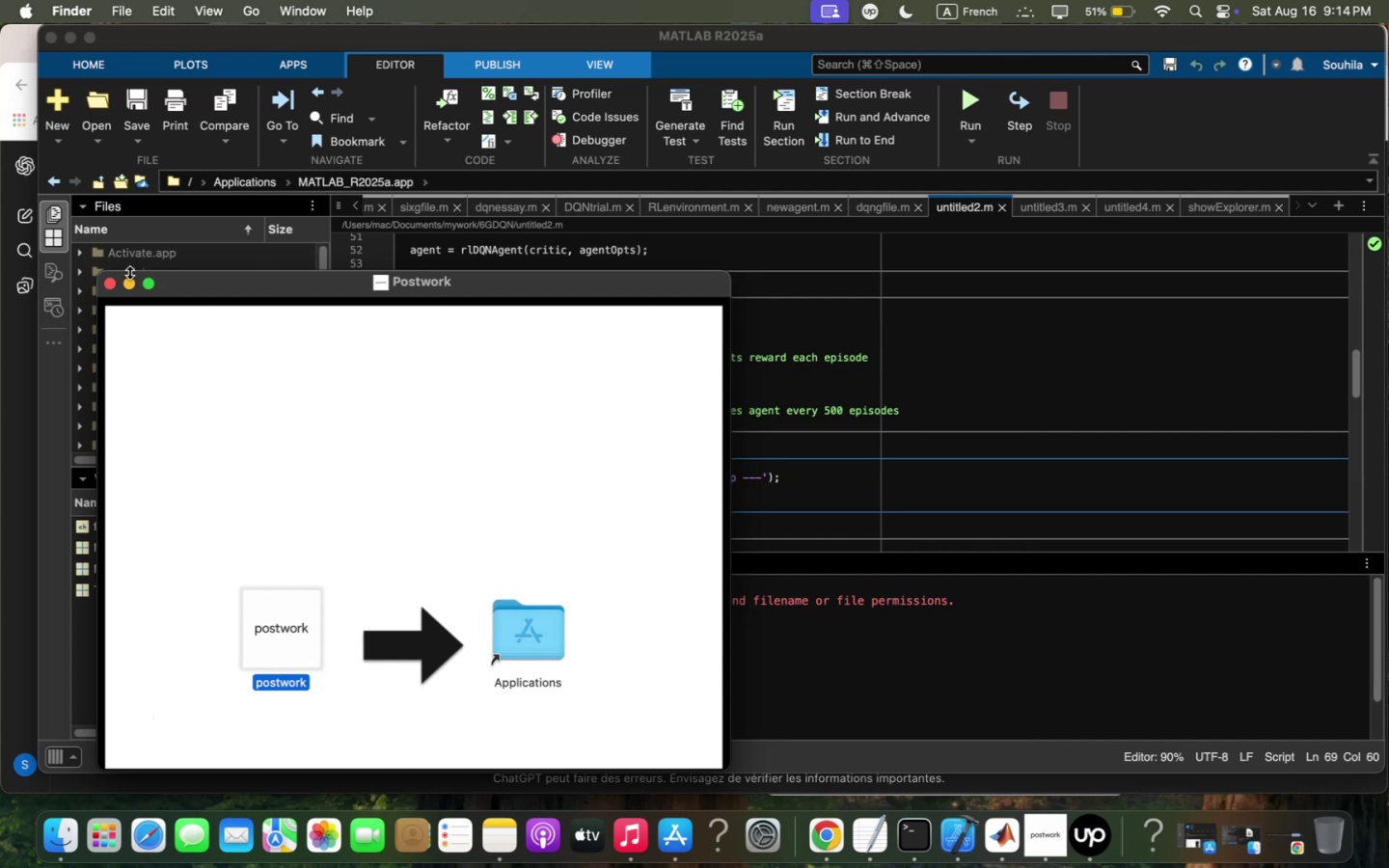 
left_click([109, 285])
 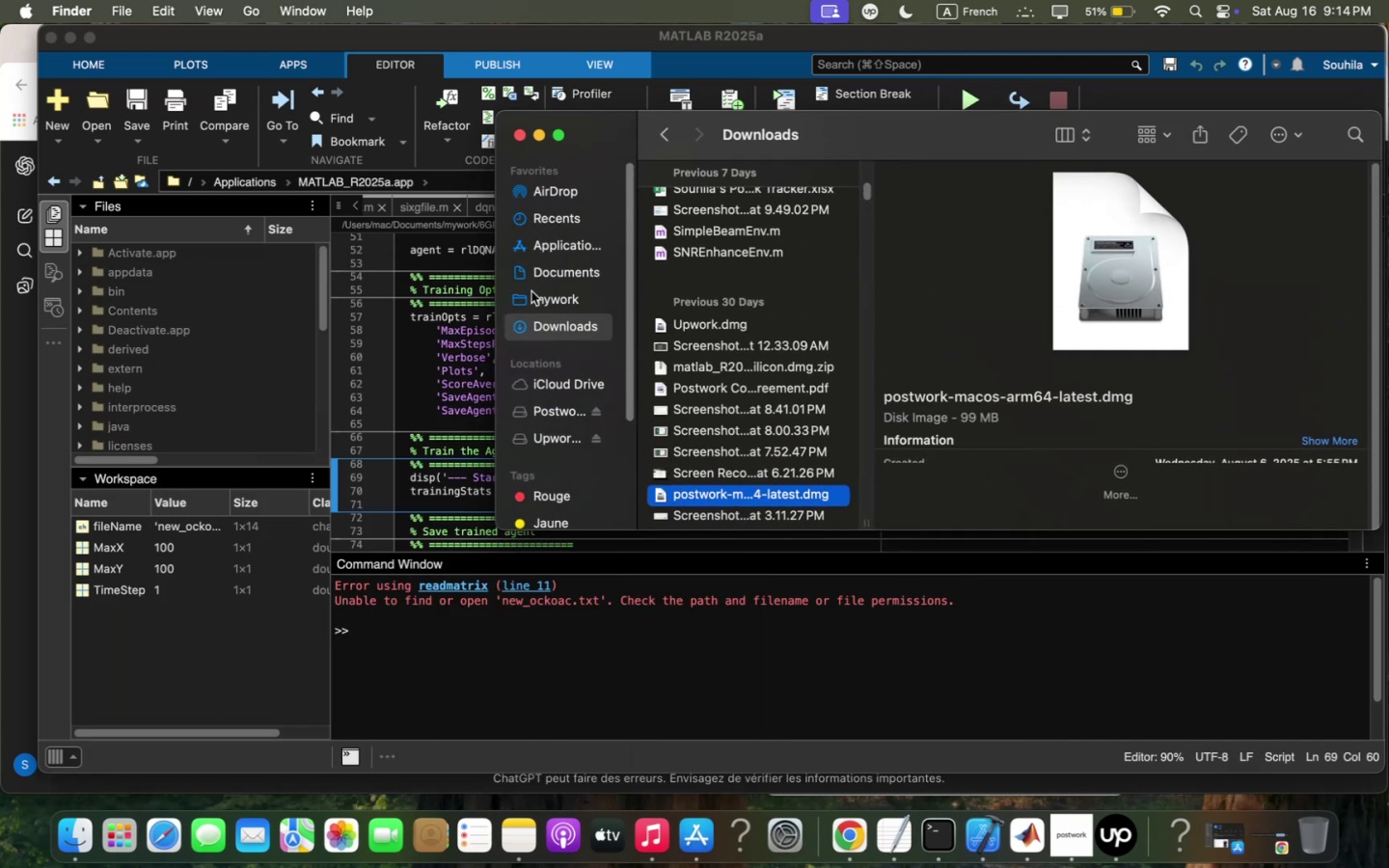 
scroll: coordinate [697, 278], scroll_direction: up, amount: 79.0
 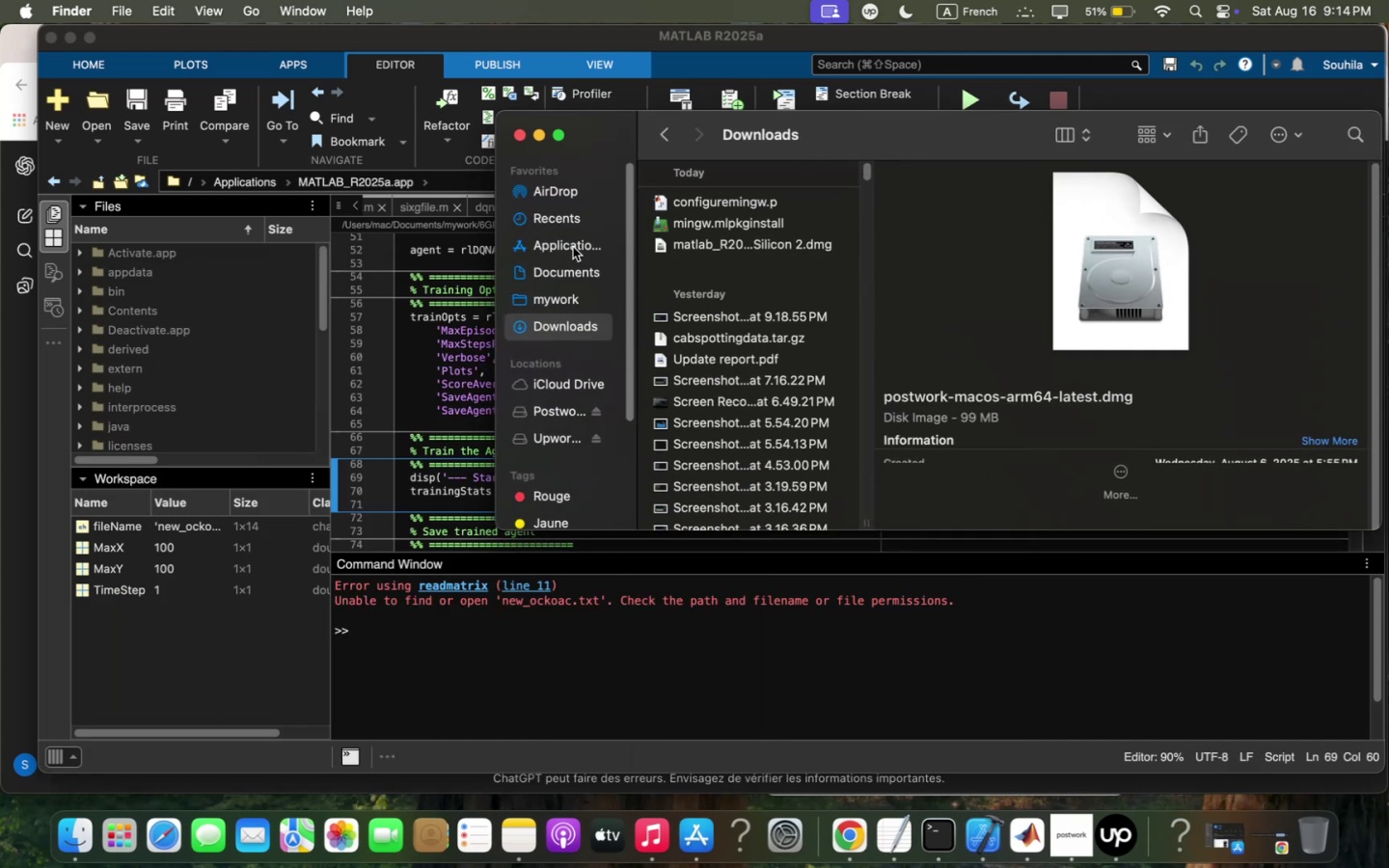 
left_click([574, 247])
 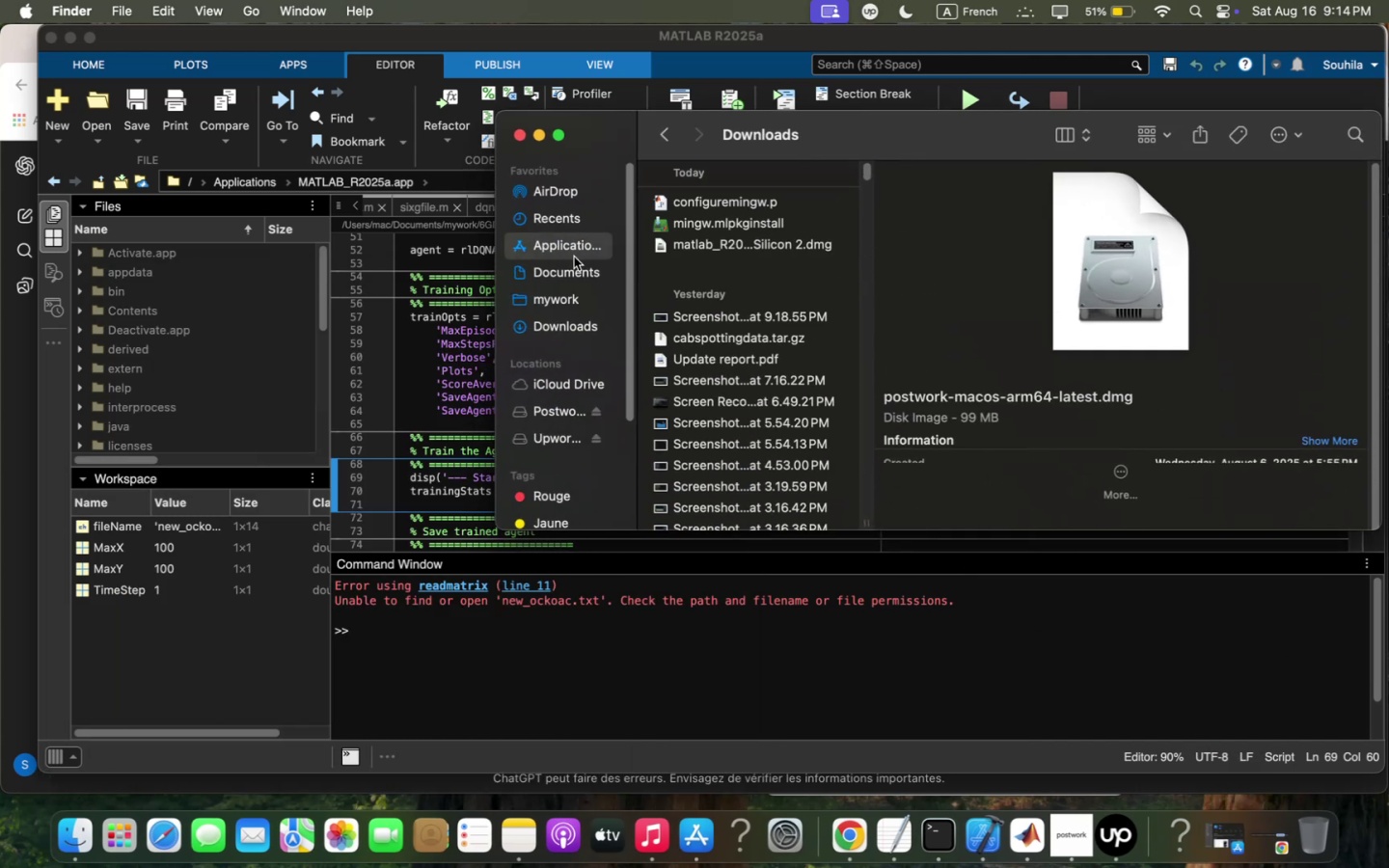 
mouse_move([565, 296])
 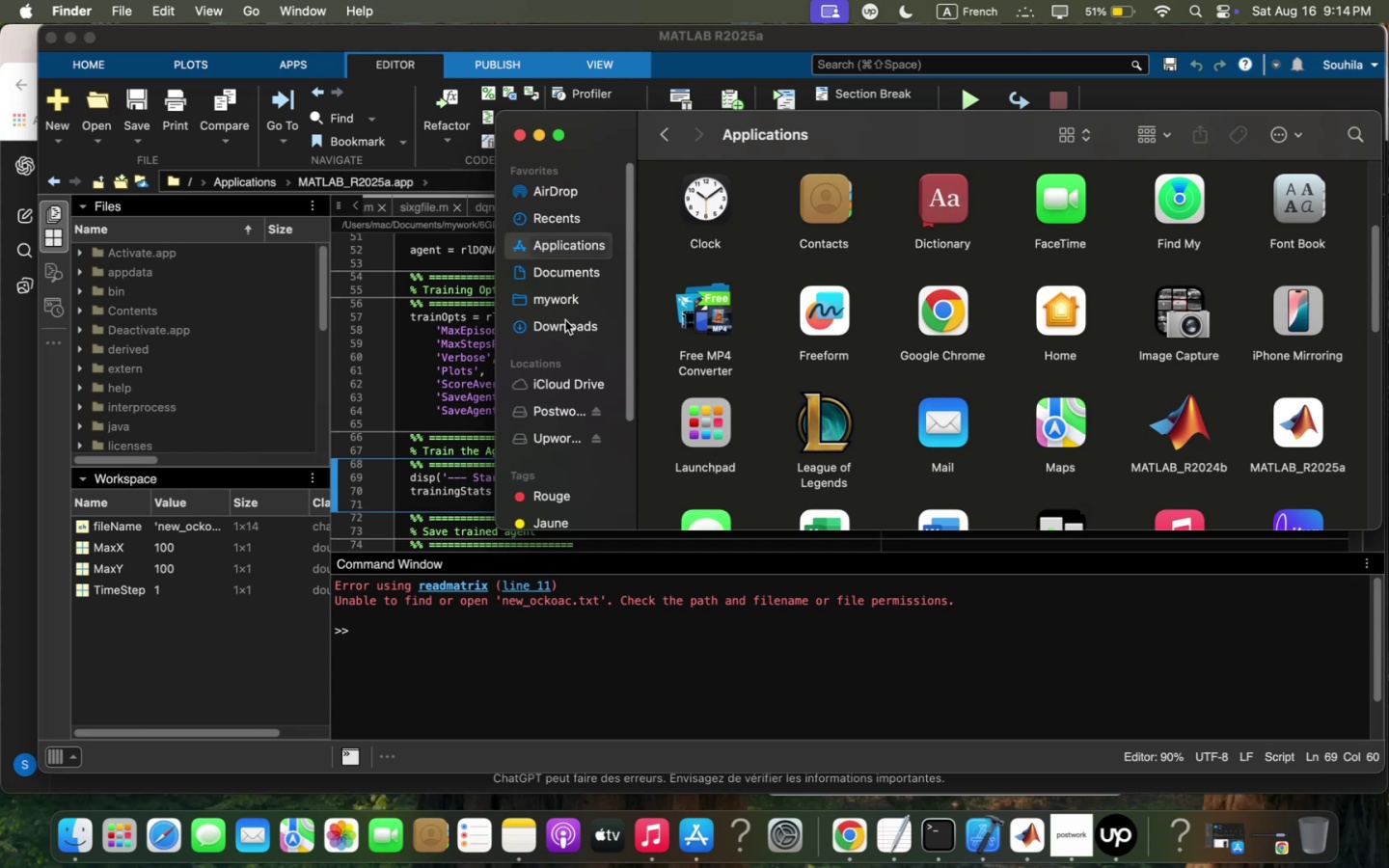 
left_click([565, 320])
 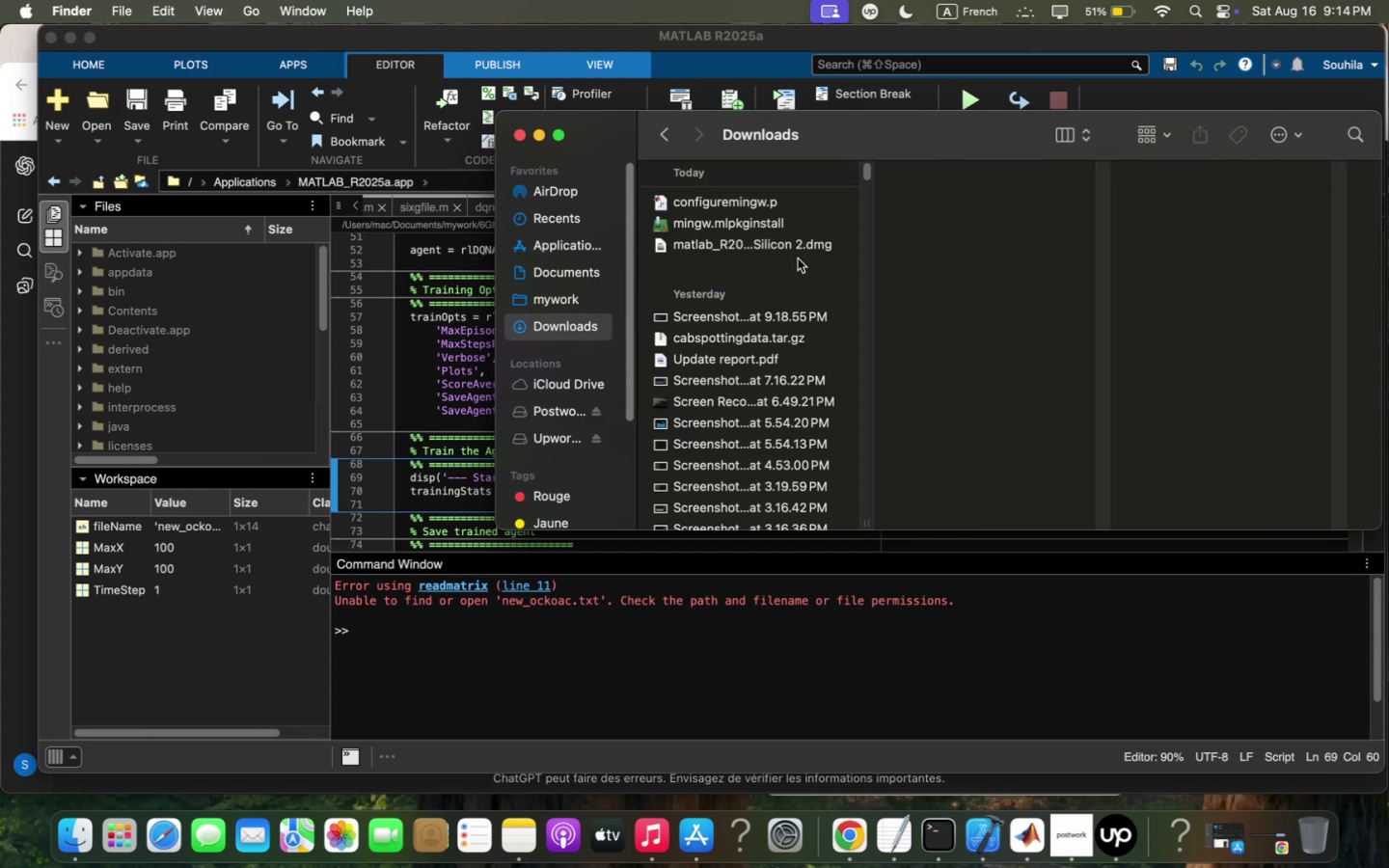 
scroll: coordinate [798, 258], scroll_direction: up, amount: 2.0
 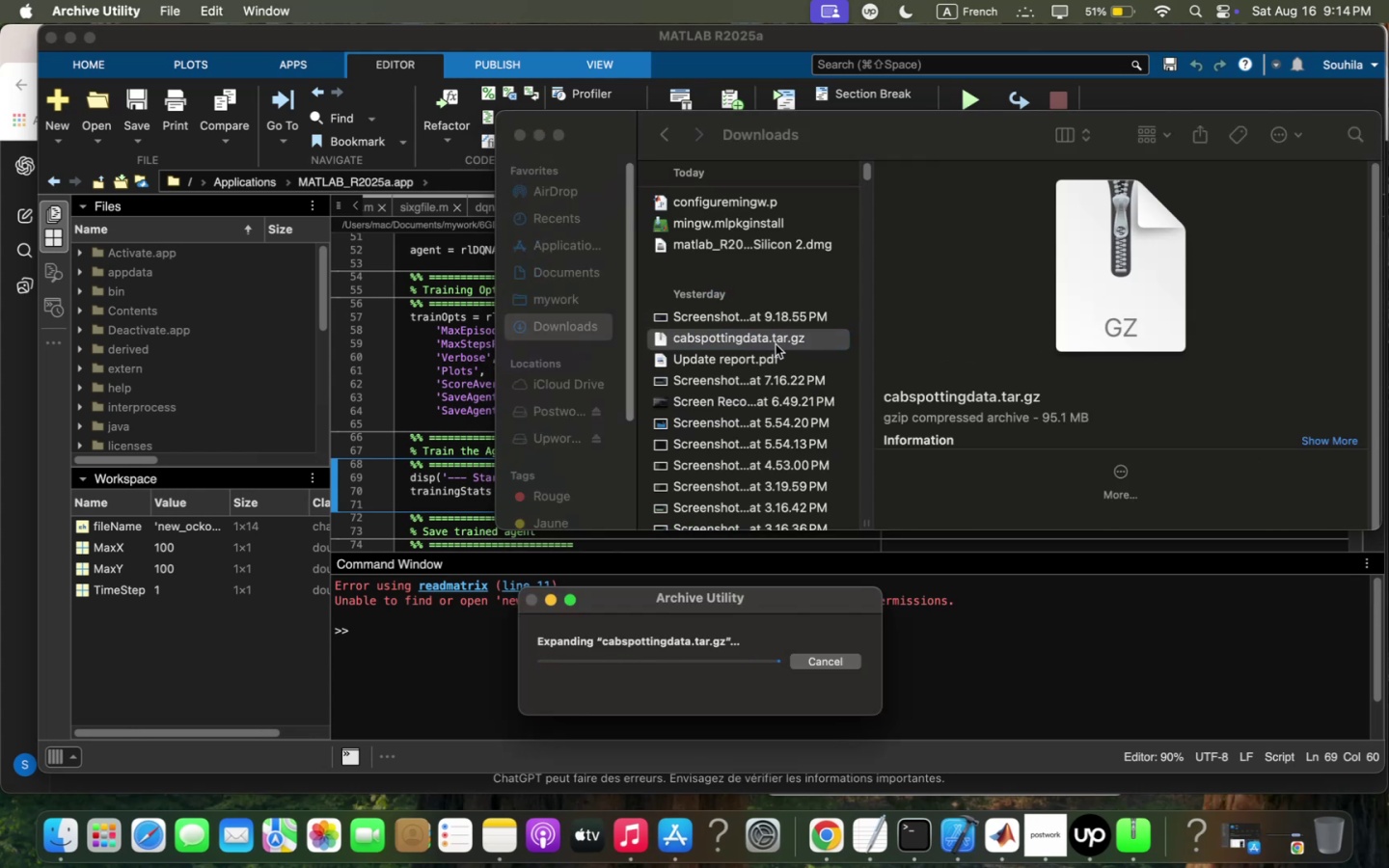 
wait(10.1)
 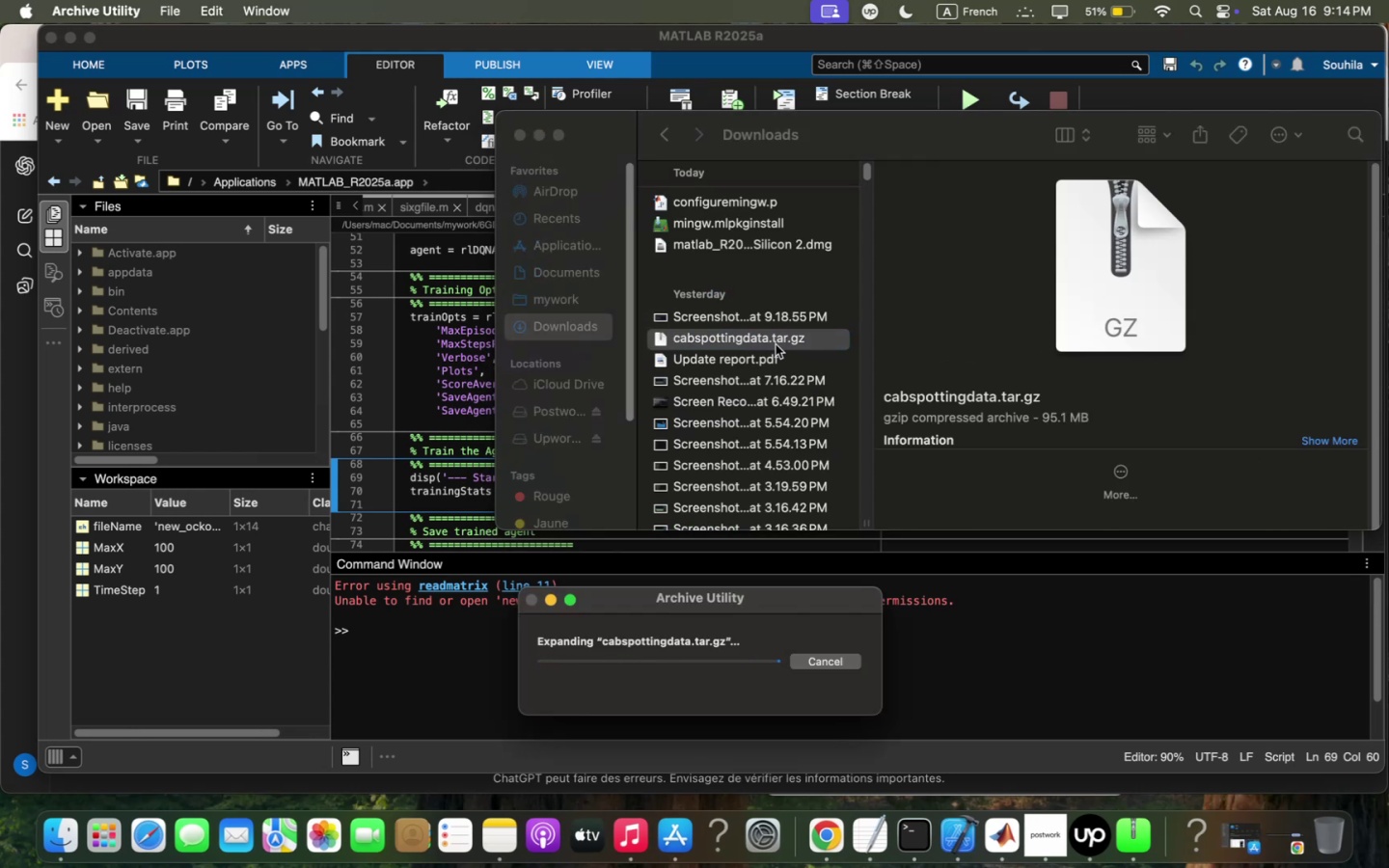 
scroll: coordinate [952, 359], scroll_direction: down, amount: 567.0
 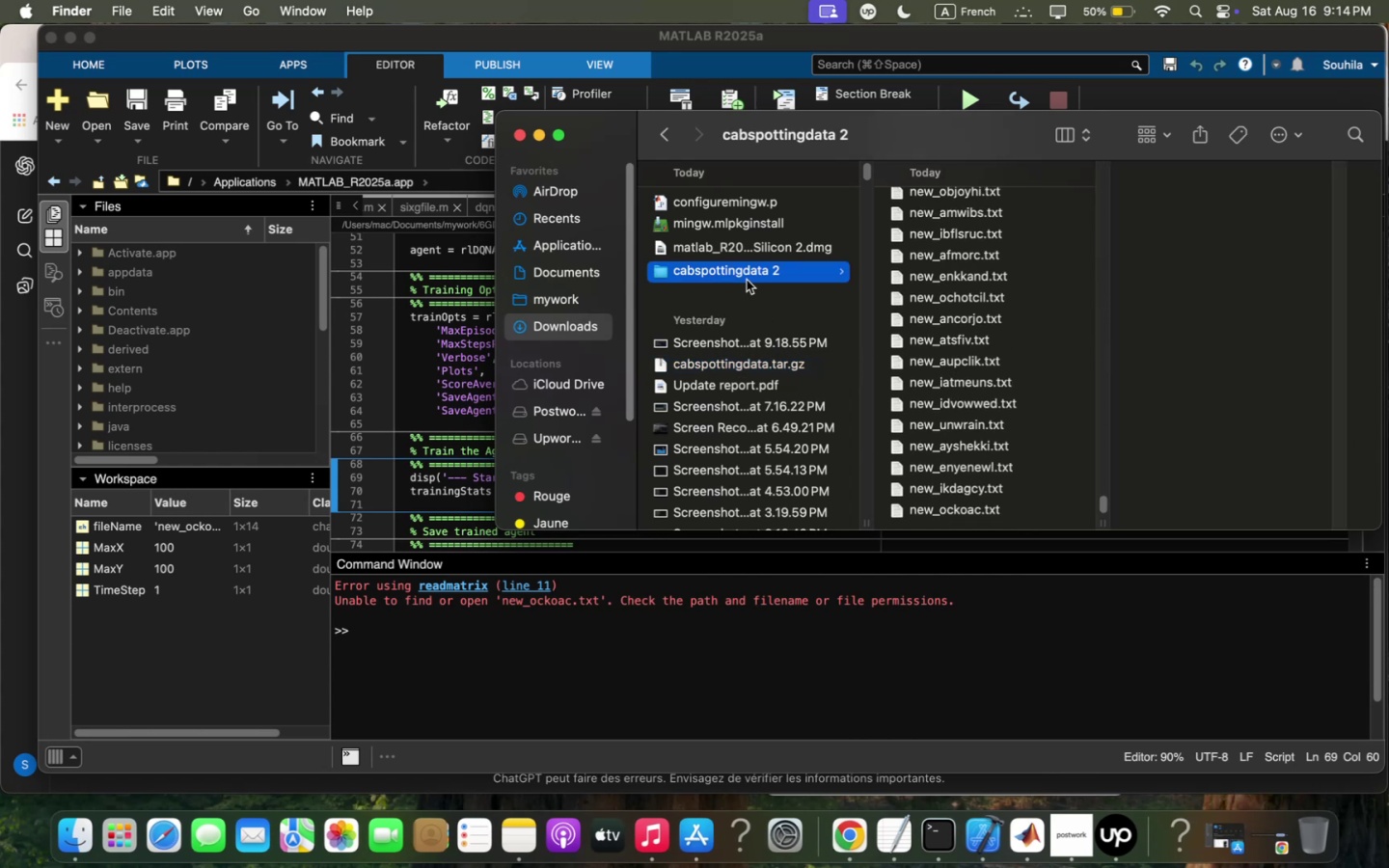 
left_click_drag(start_coordinate=[745, 275], to_coordinate=[258, 320])
 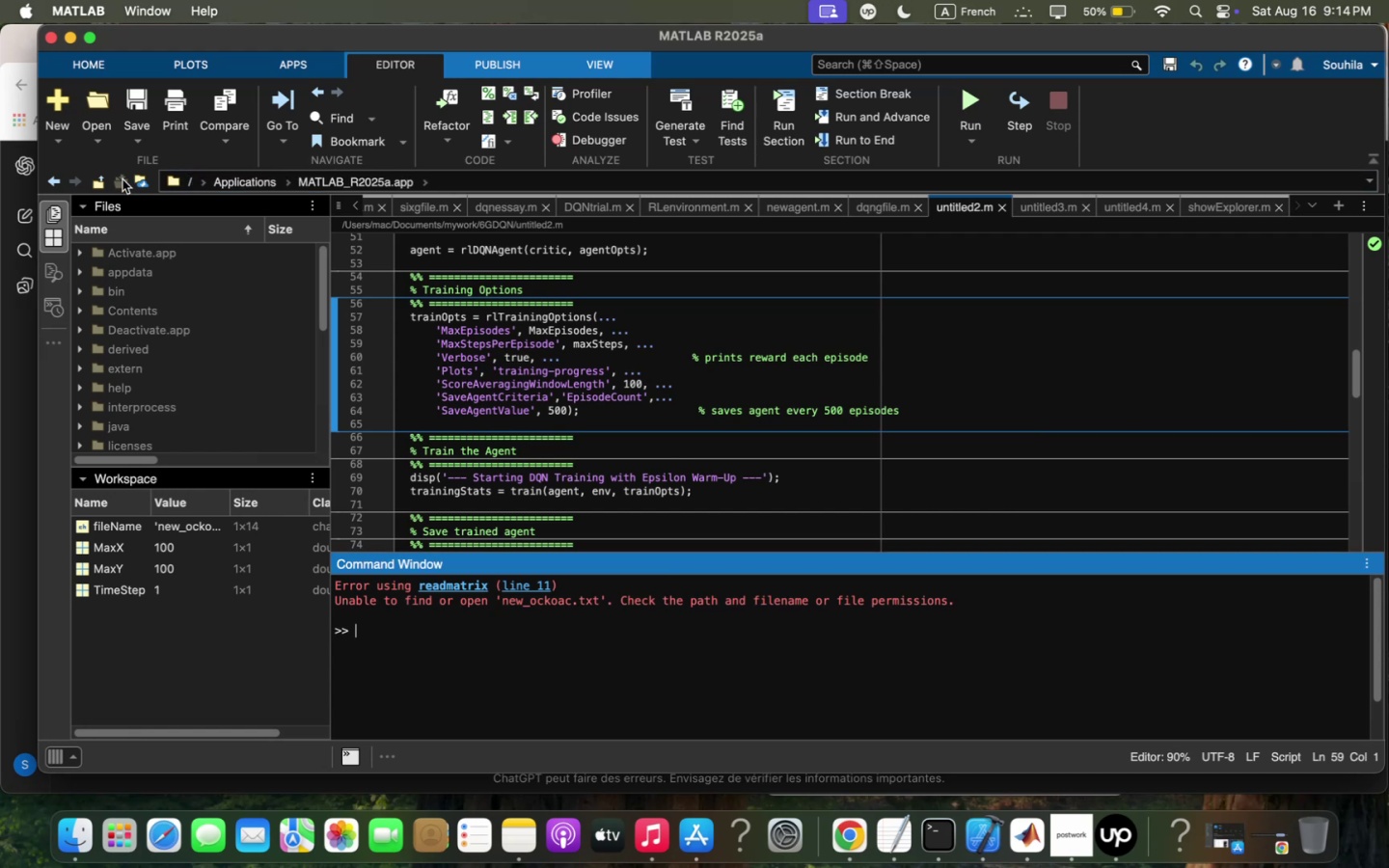 
wait(16.21)
 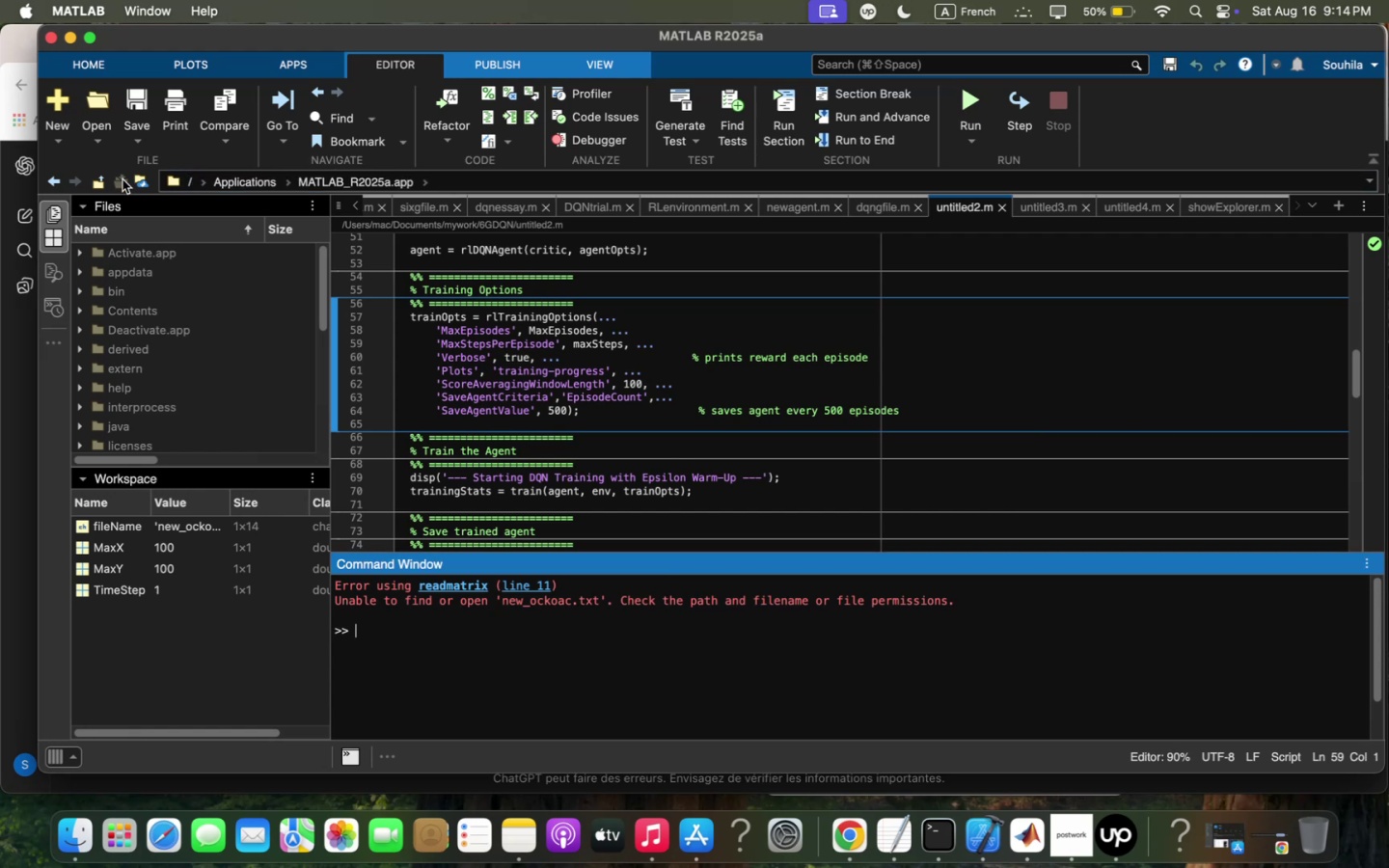 
left_click([48, 180])
 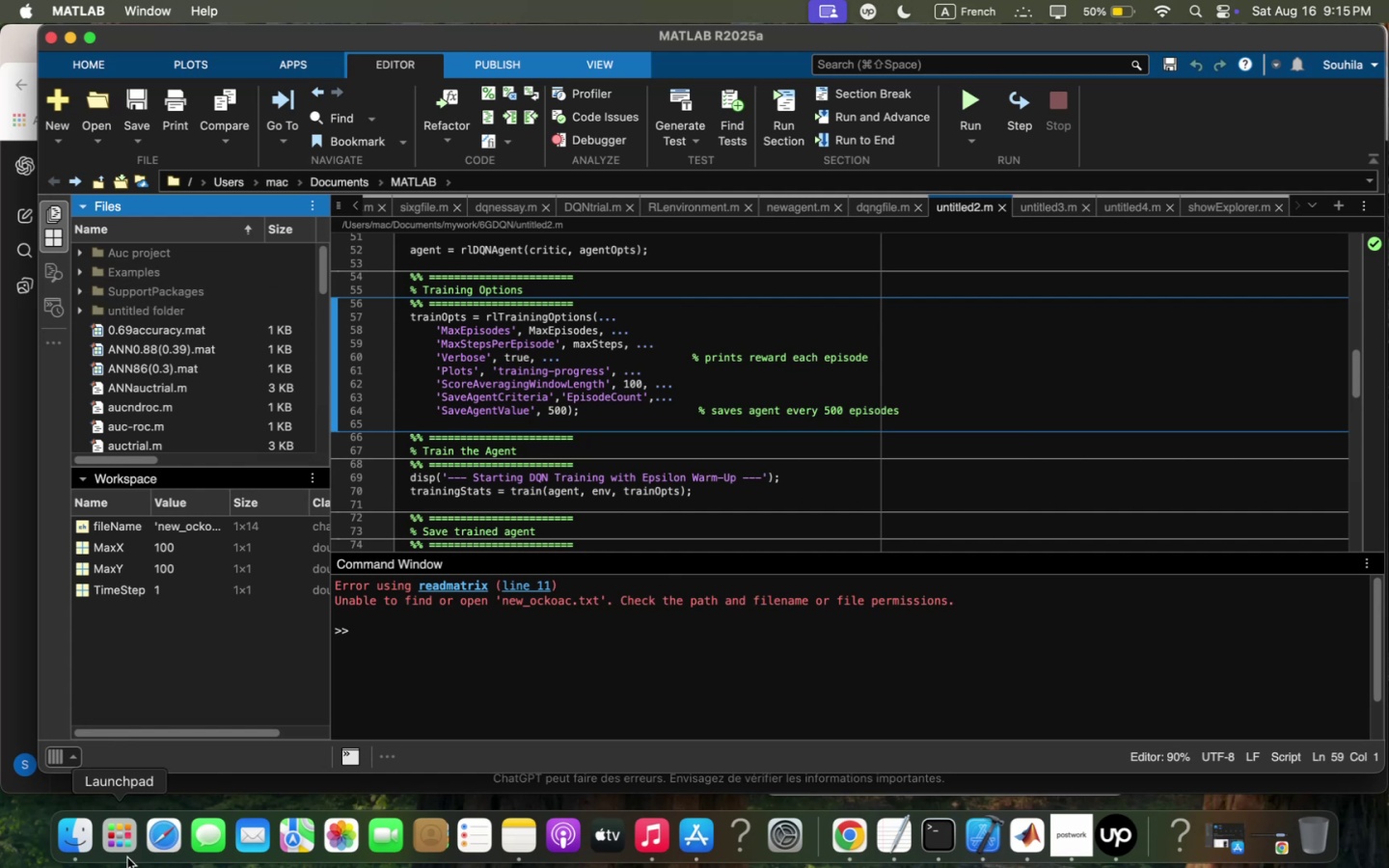 
wait(5.96)
 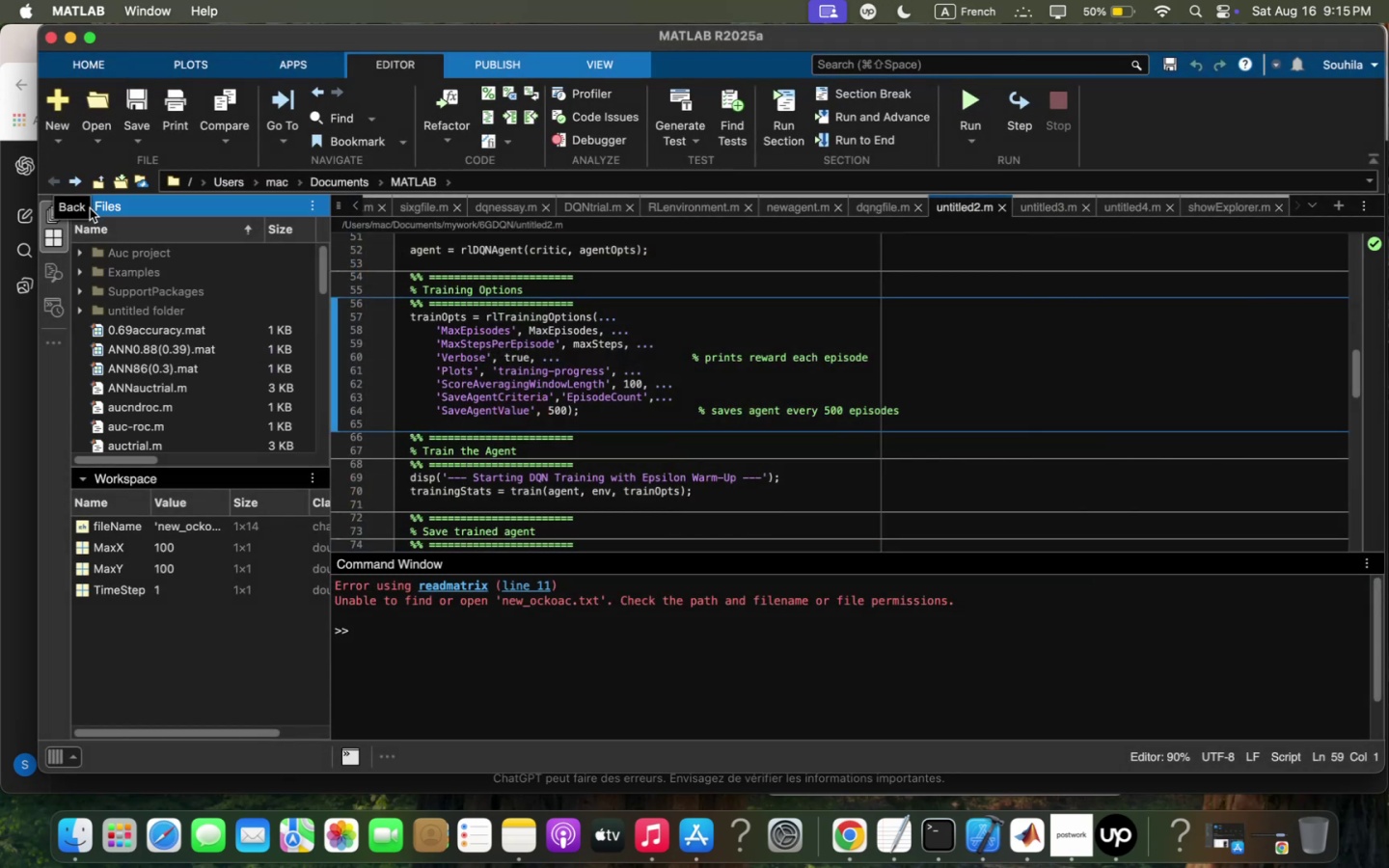 
left_click_drag(start_coordinate=[757, 272], to_coordinate=[219, 273])
 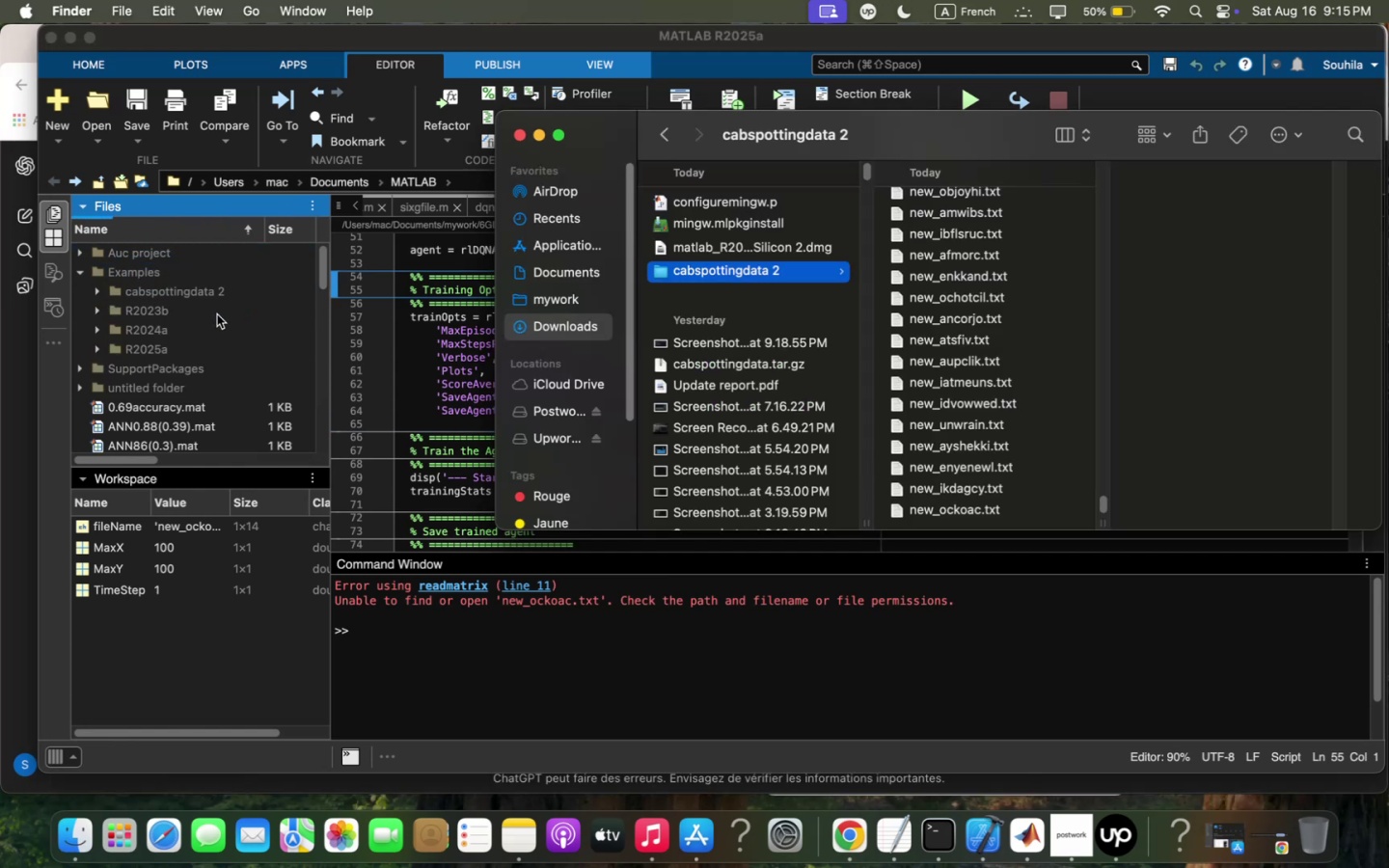 
left_click([209, 298])
 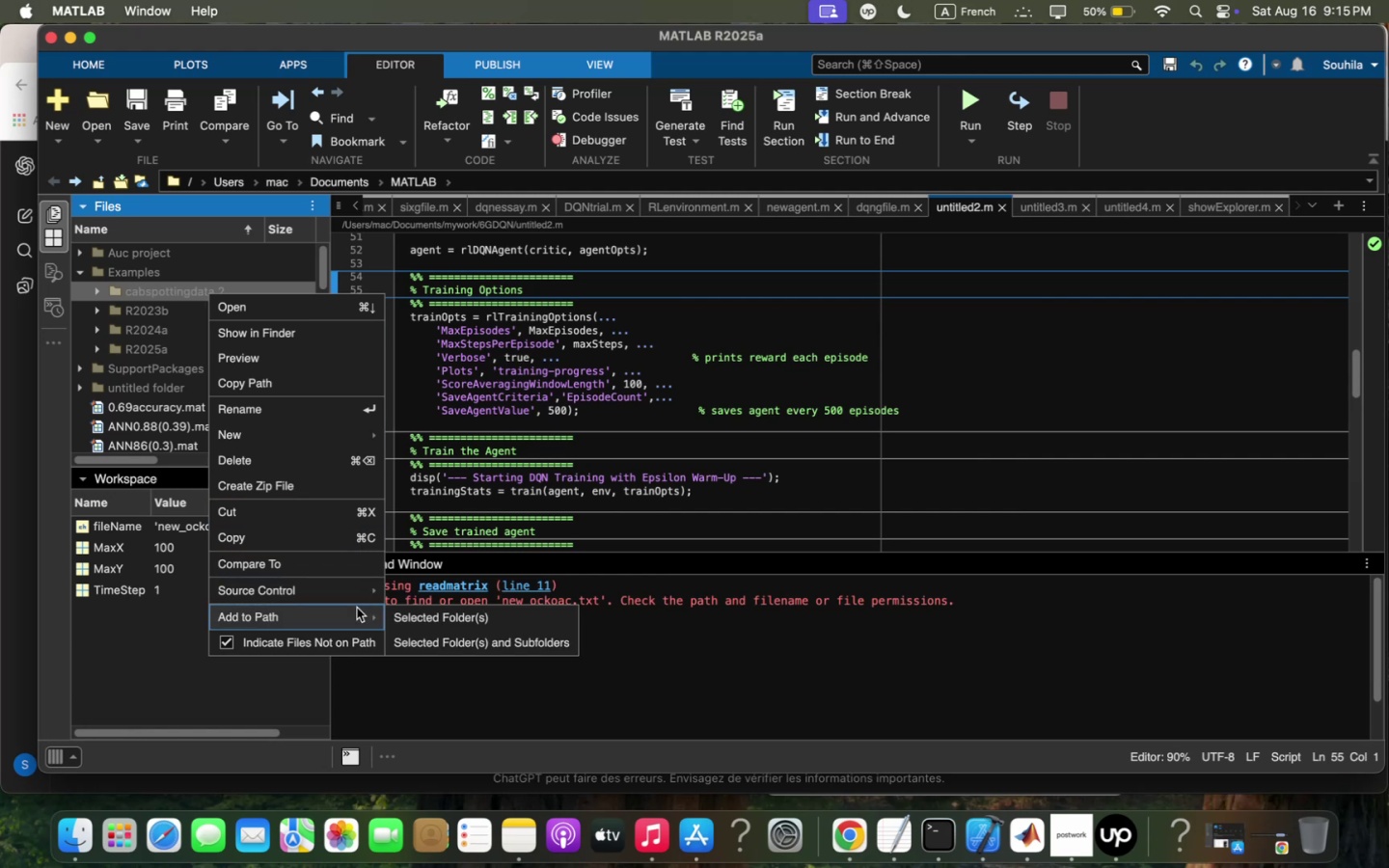 
left_click([460, 637])
 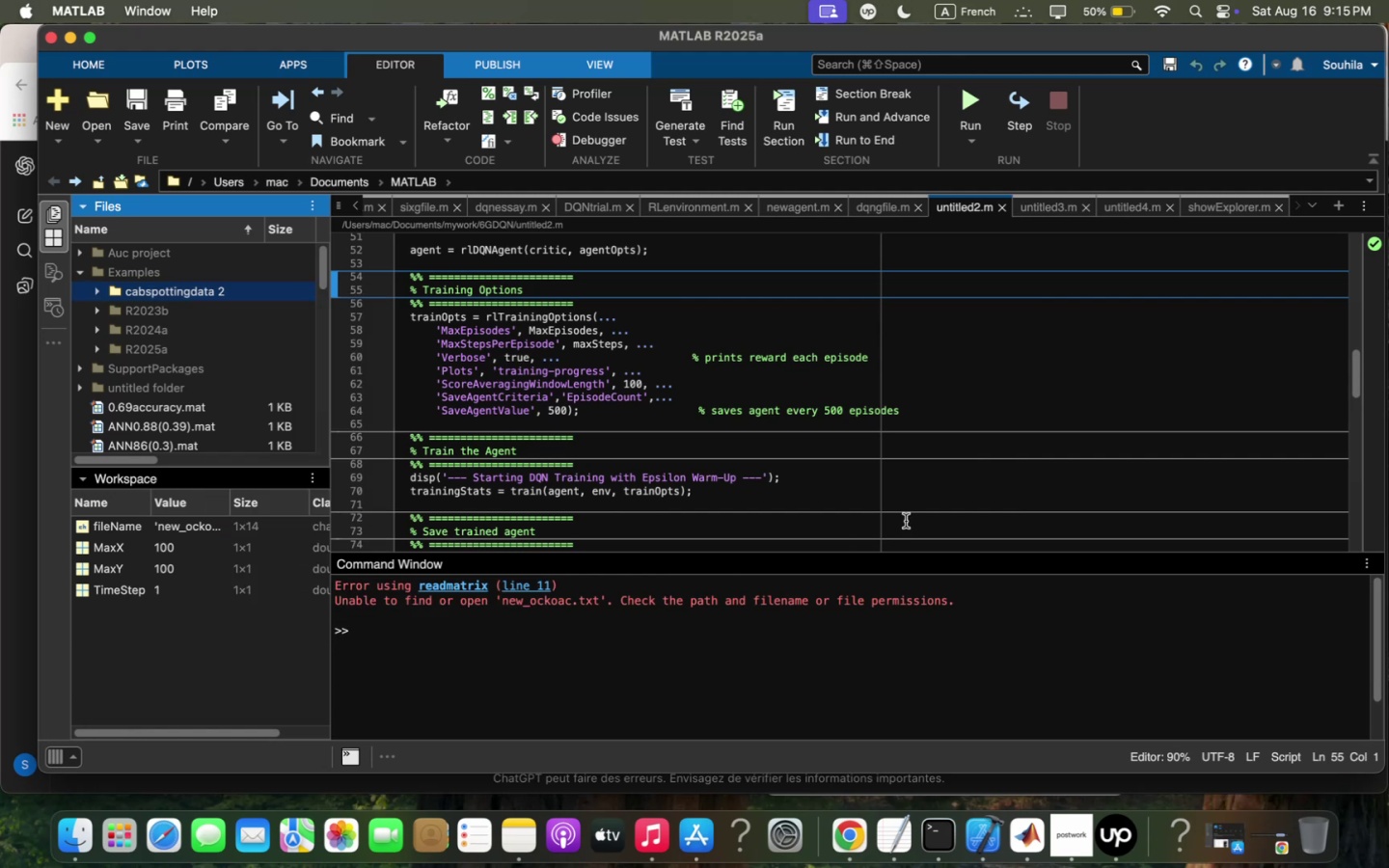 
left_click([925, 480])
 